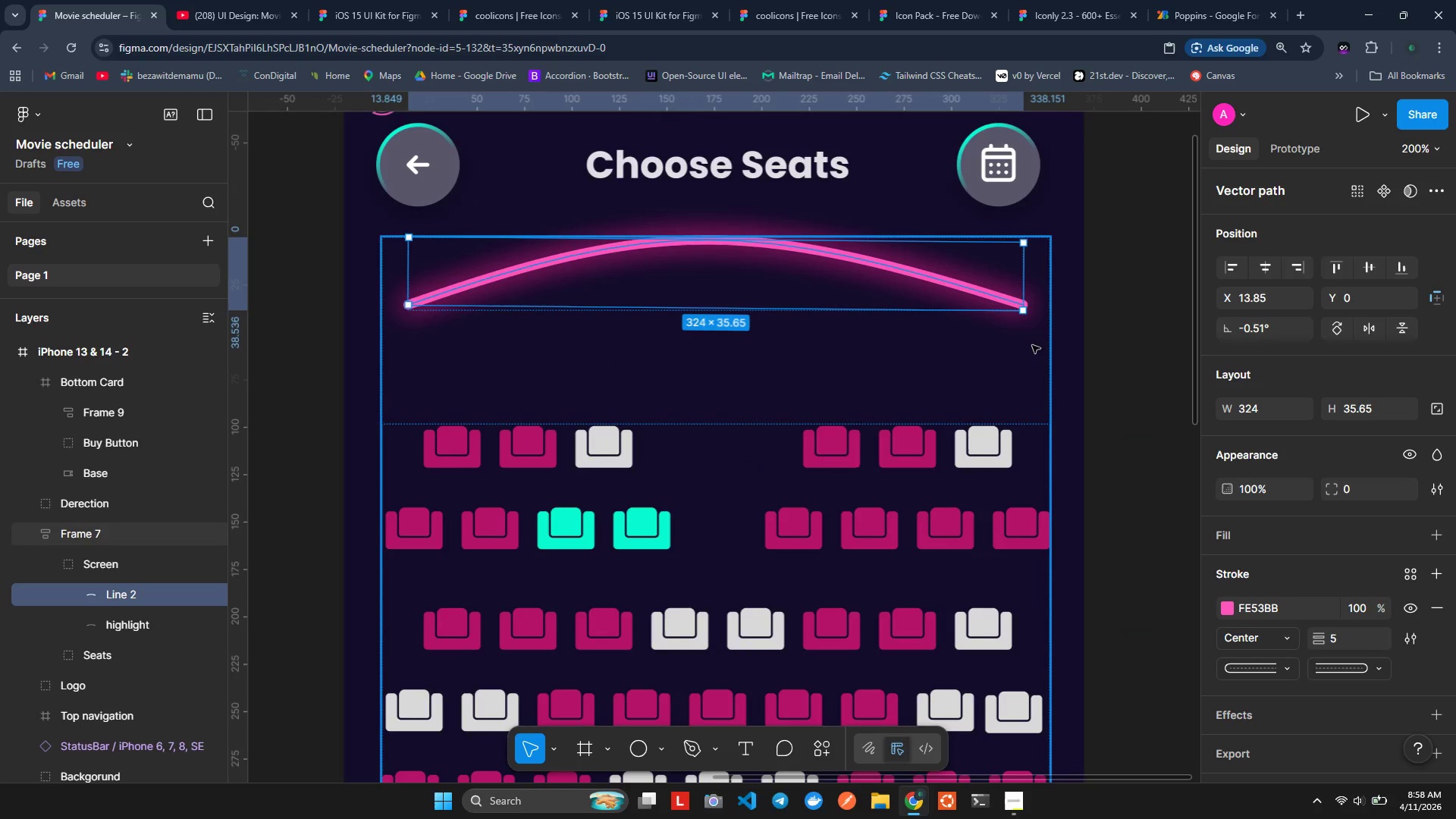 
key(Shift+ShiftLeft)
 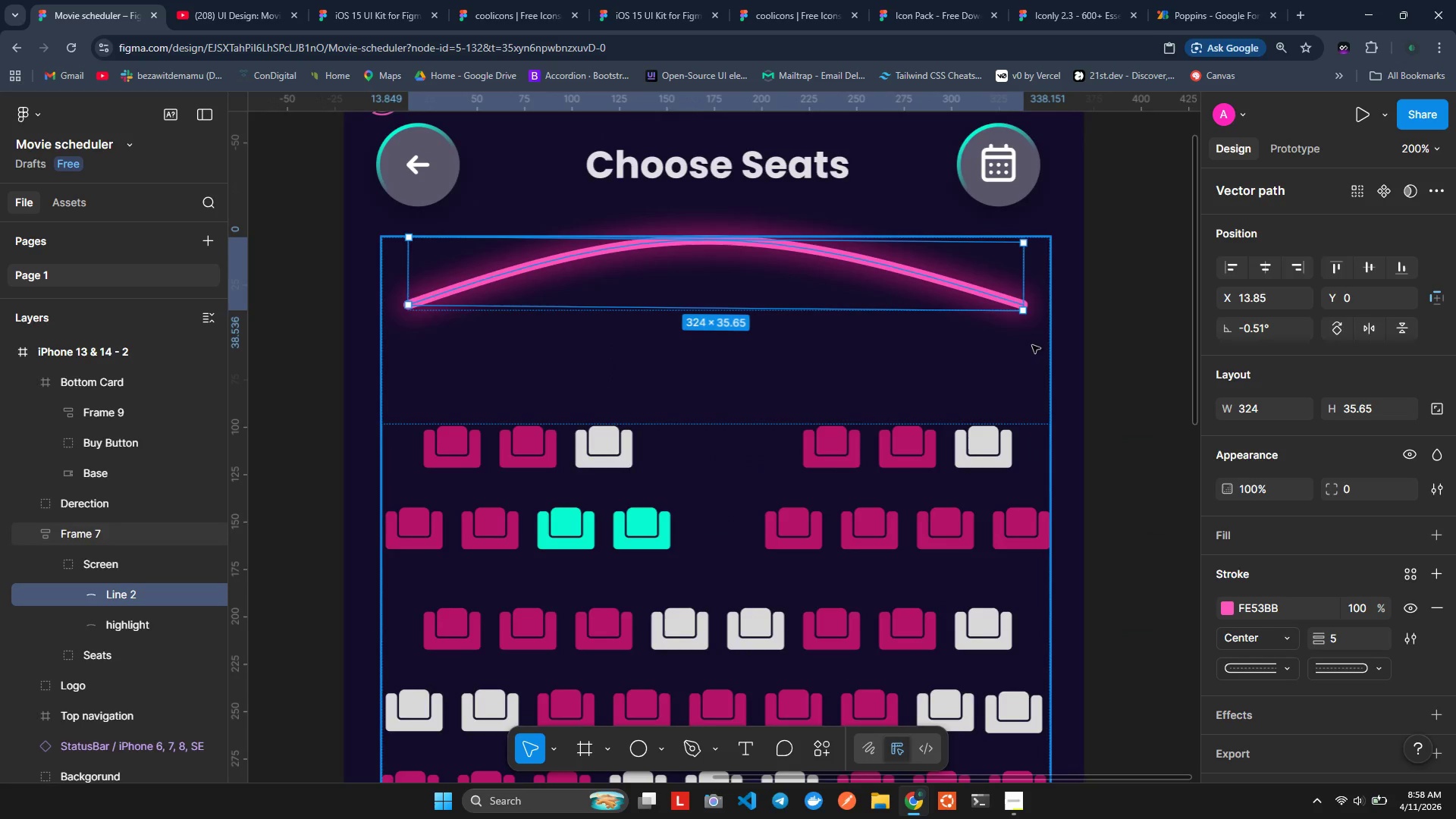 
key(Shift+ShiftLeft)
 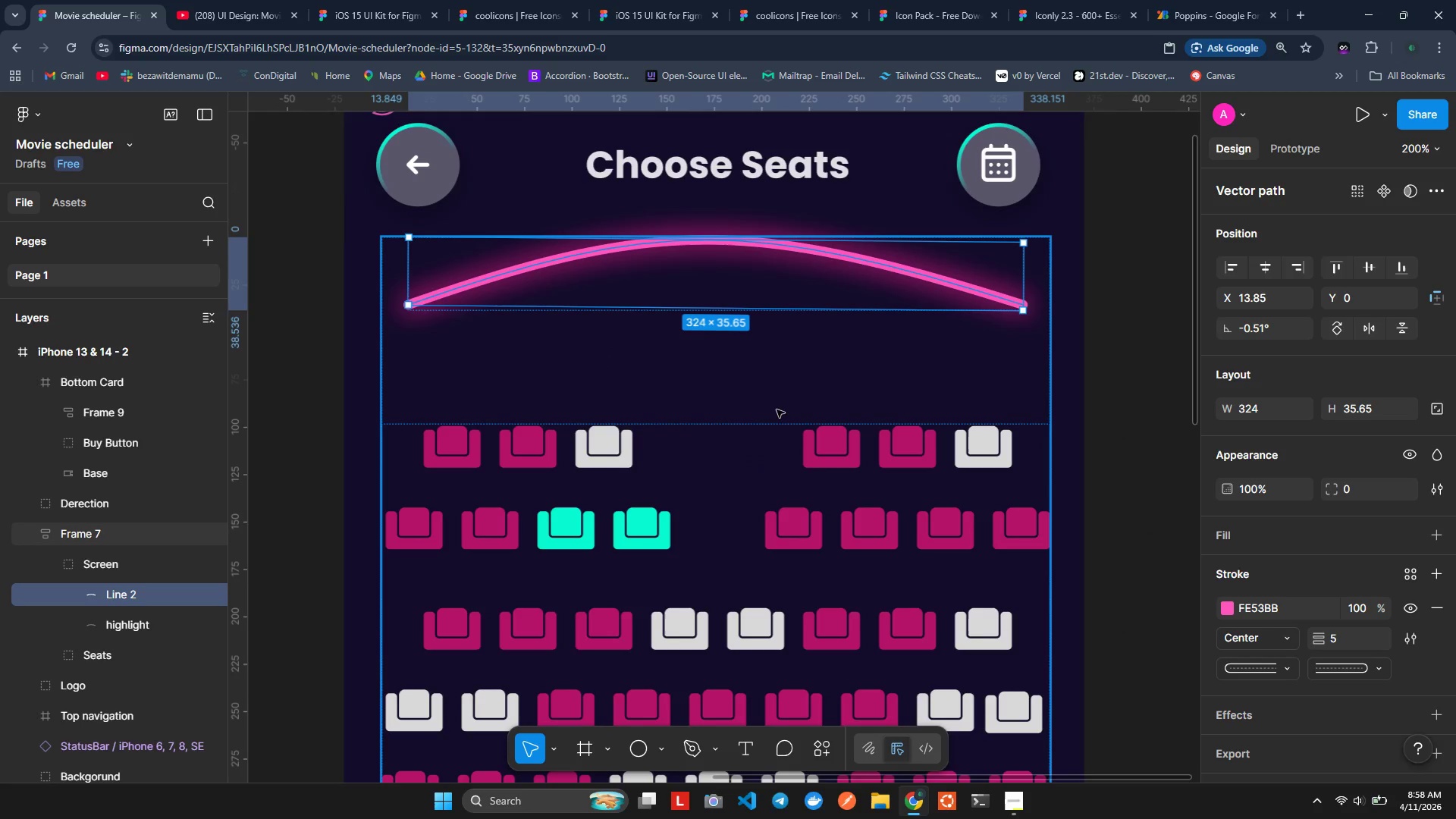 
scroll: coordinate [759, 265], scroll_direction: down, amount: 2.0
 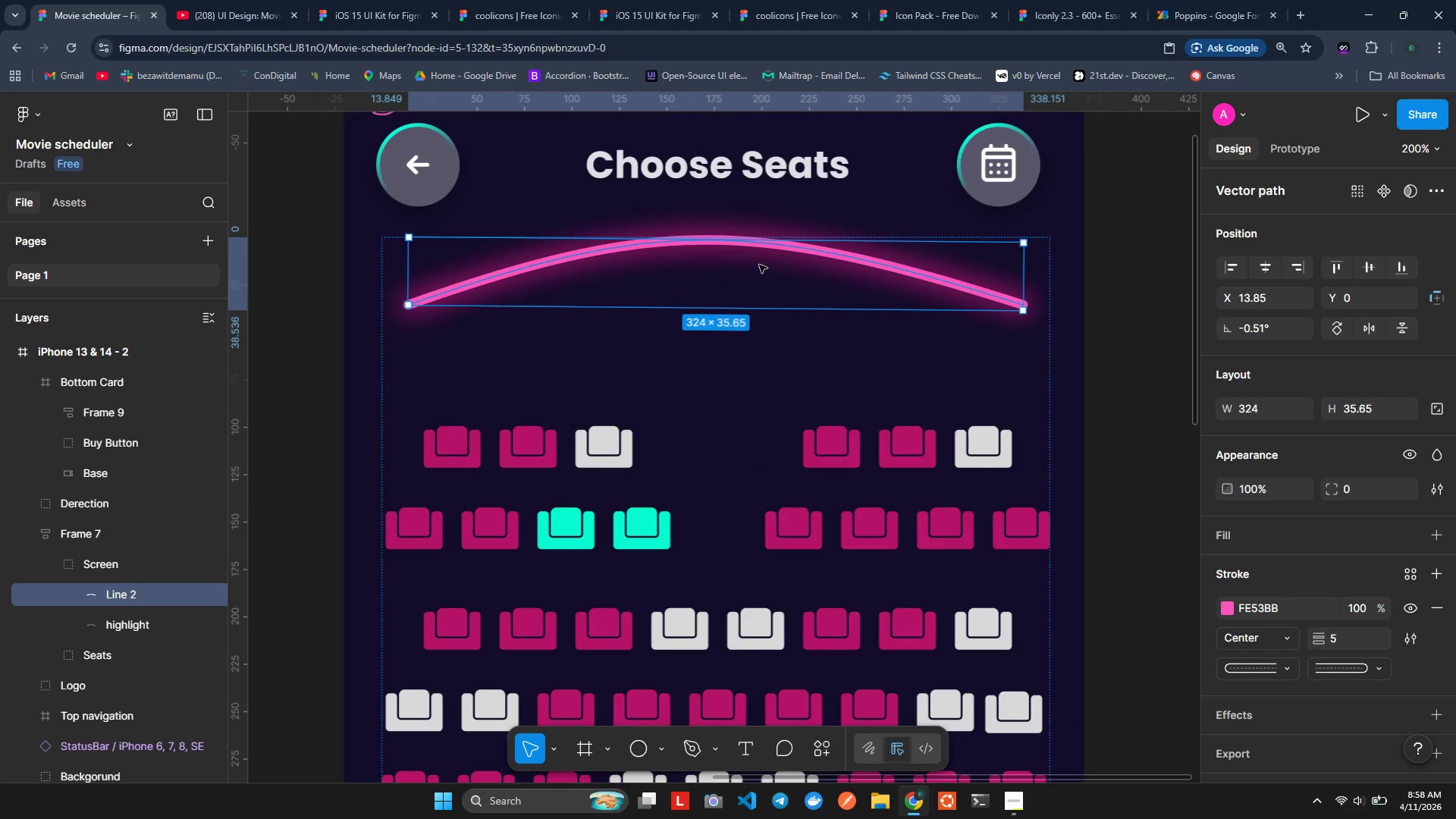 
wait(5.63)
 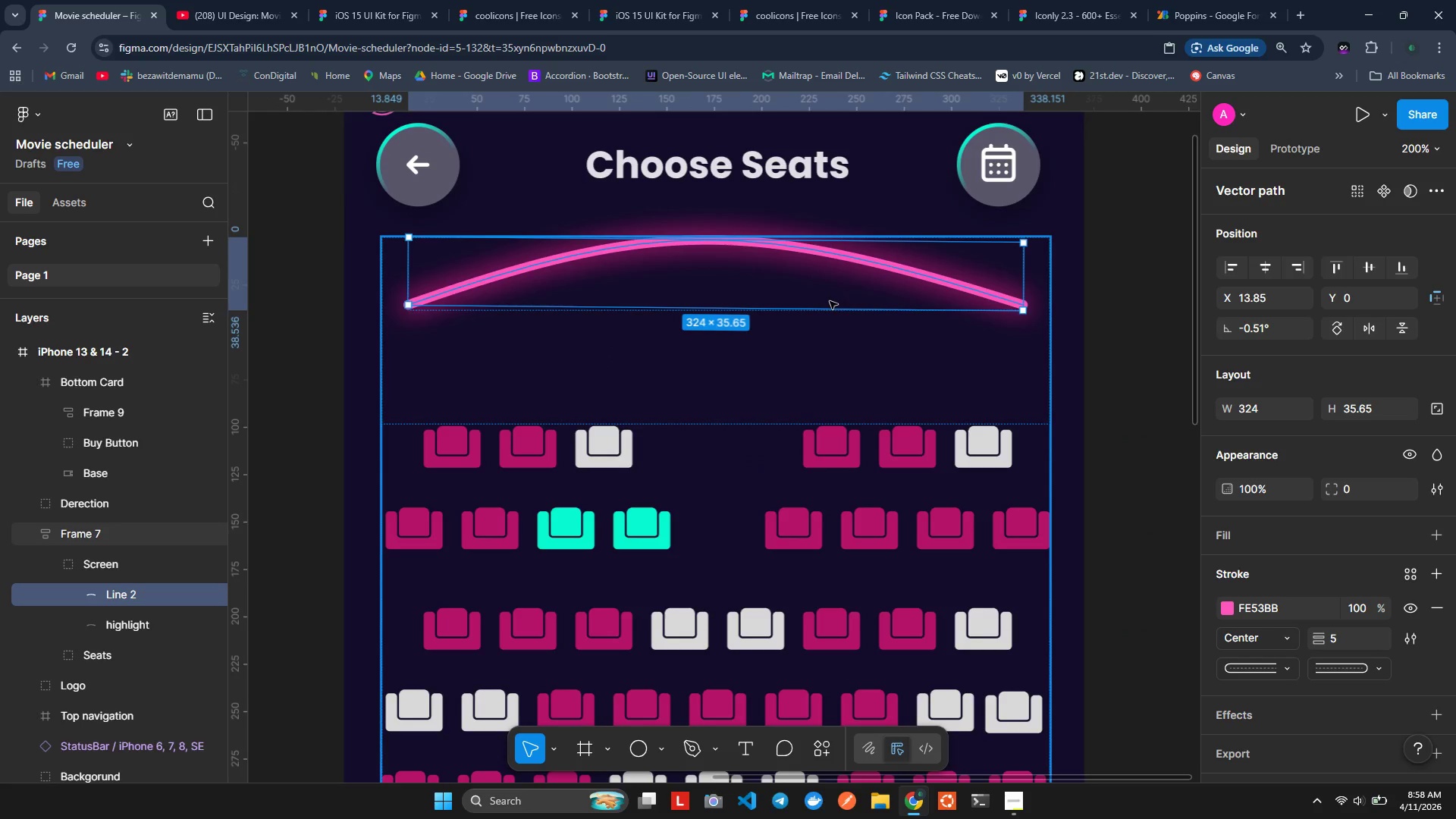 
scroll: coordinate [474, 297], scroll_direction: down, amount: 8.0
 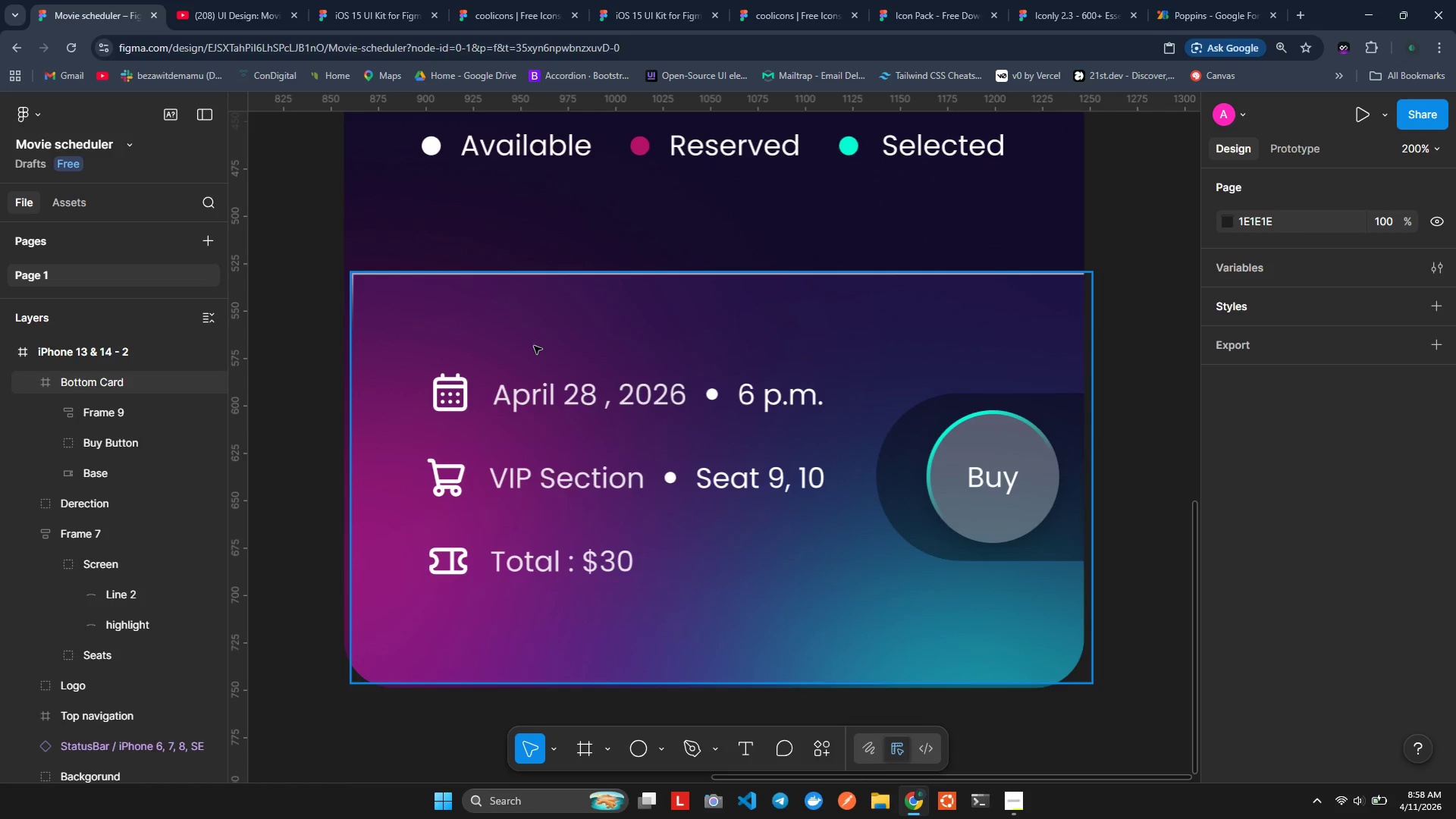 
hold_key(key=ShiftLeft, duration=0.83)
 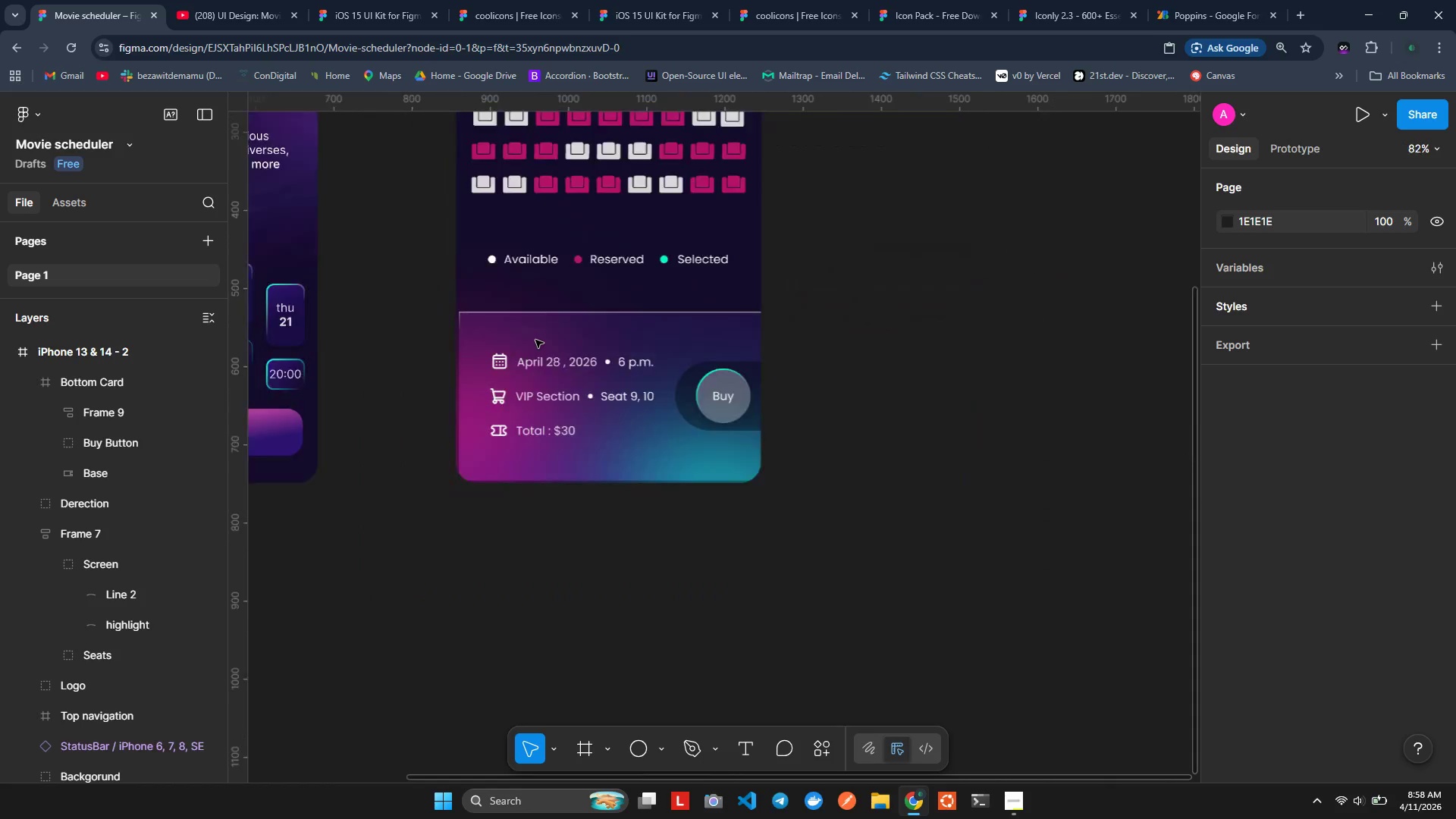 
hold_key(key=ControlLeft, duration=0.86)
 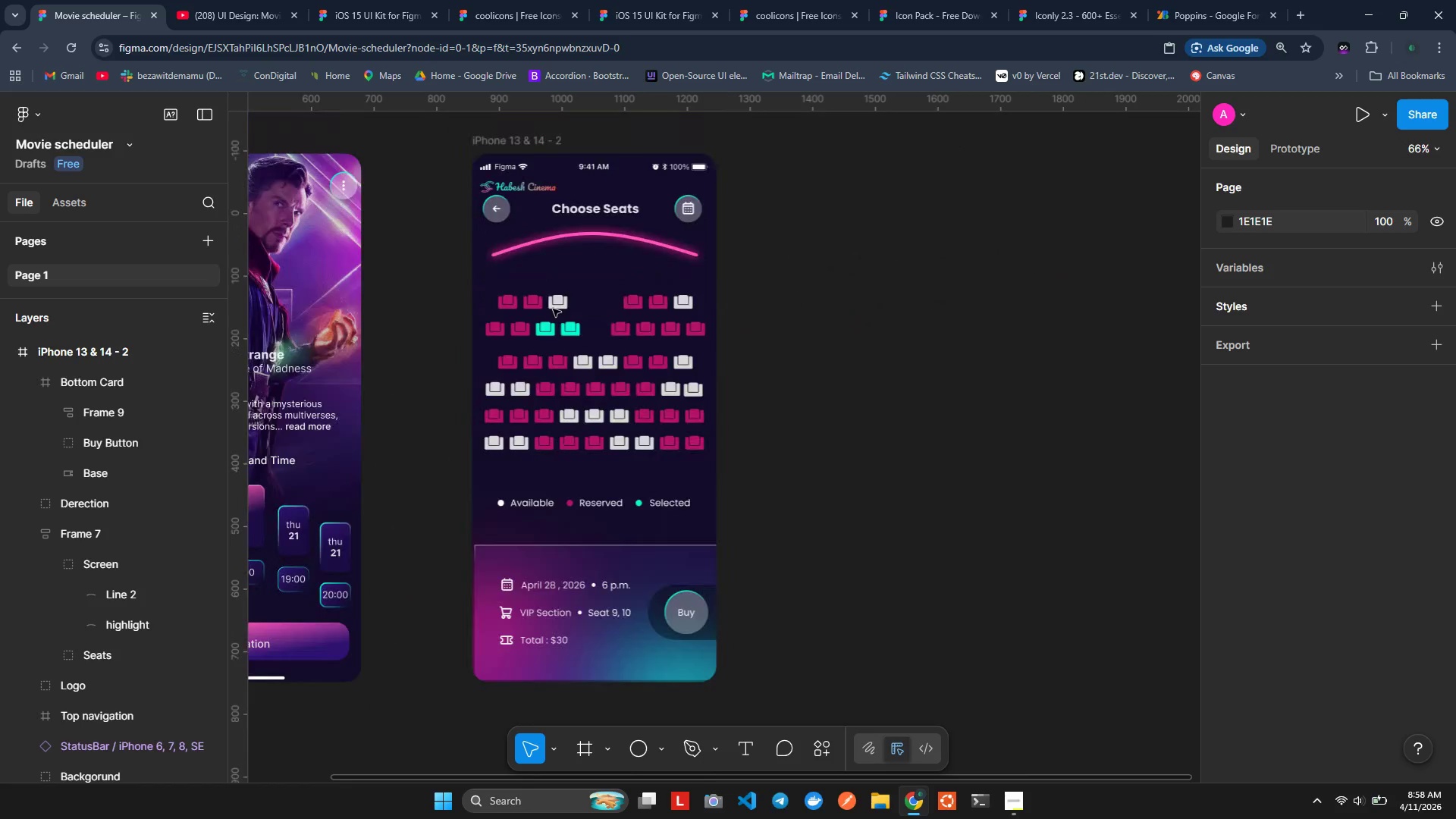 
scroll: coordinate [535, 340], scroll_direction: none, amount: 0.0
 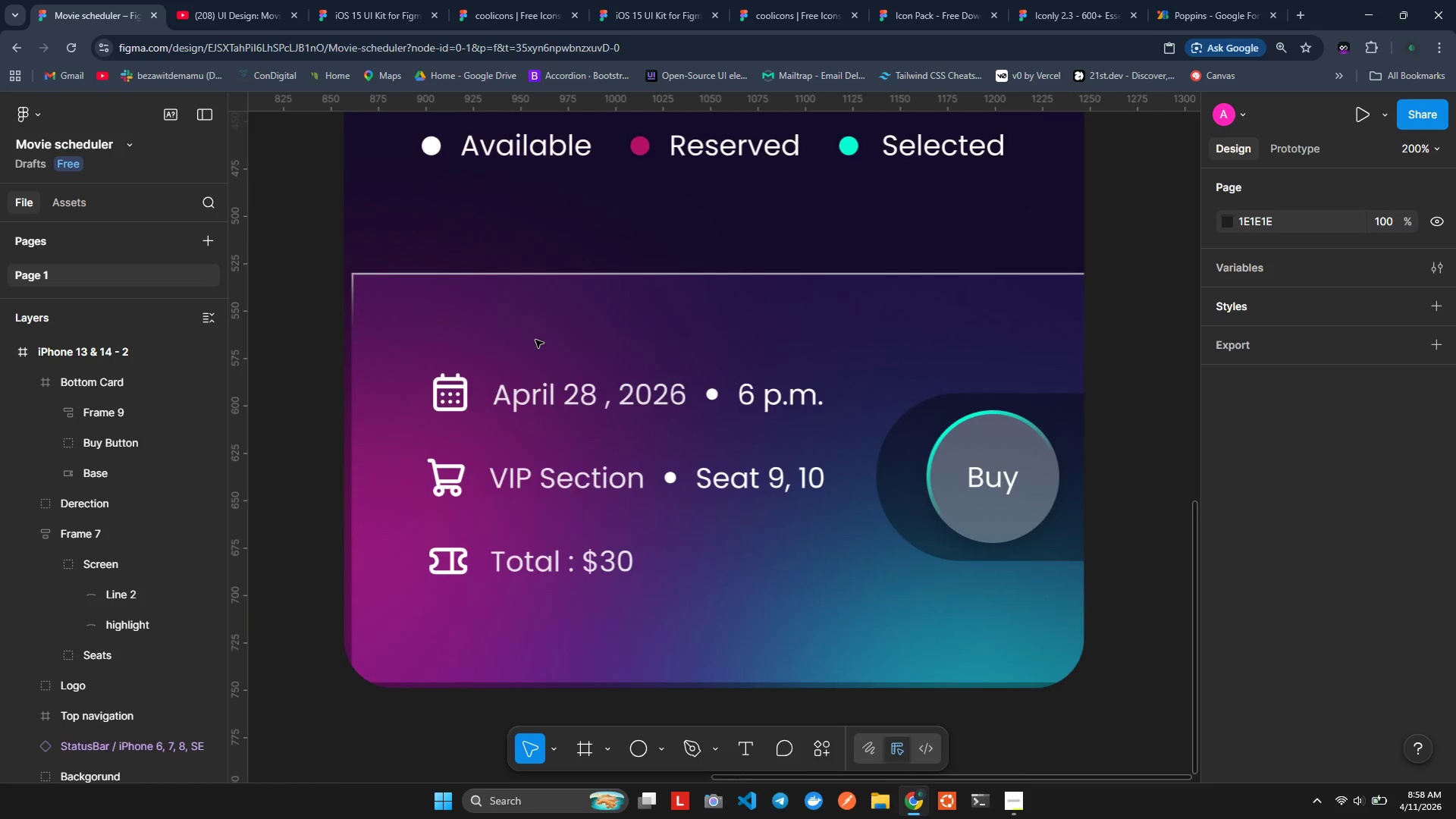 
scroll: coordinate [535, 340], scroll_direction: down, amount: 5.0
 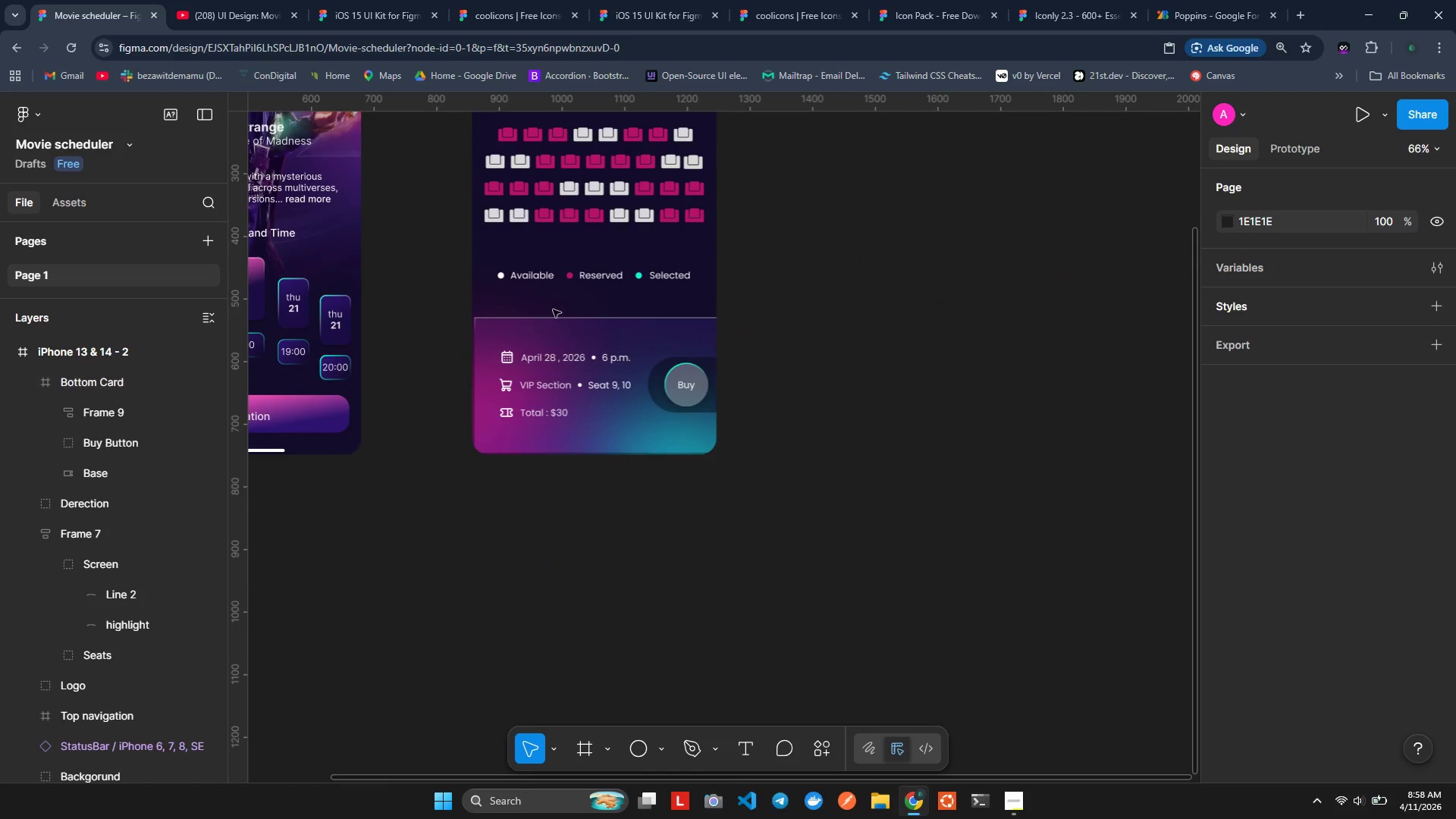 
scroll: coordinate [553, 309], scroll_direction: up, amount: 2.0
 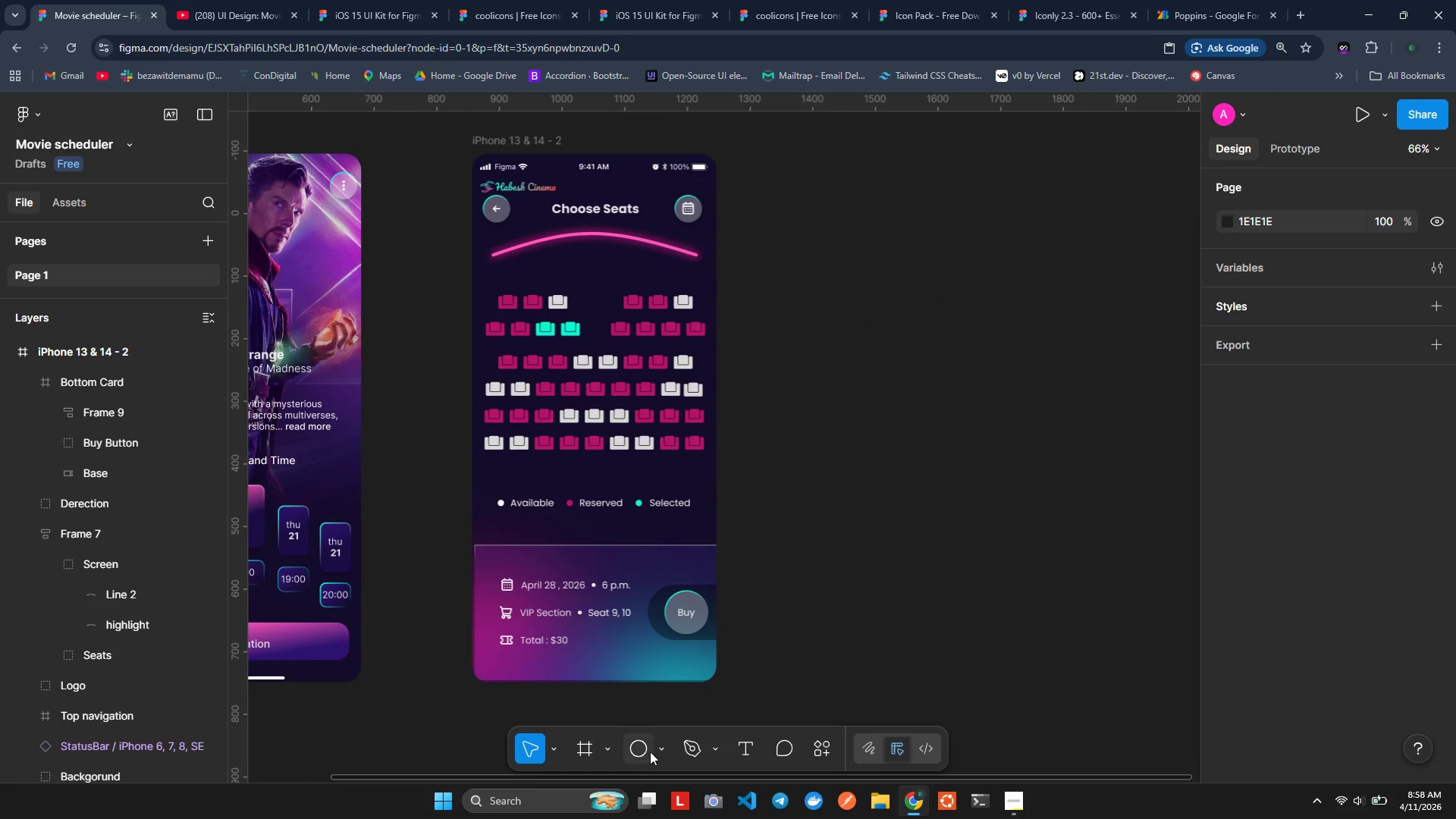 
key(L)
 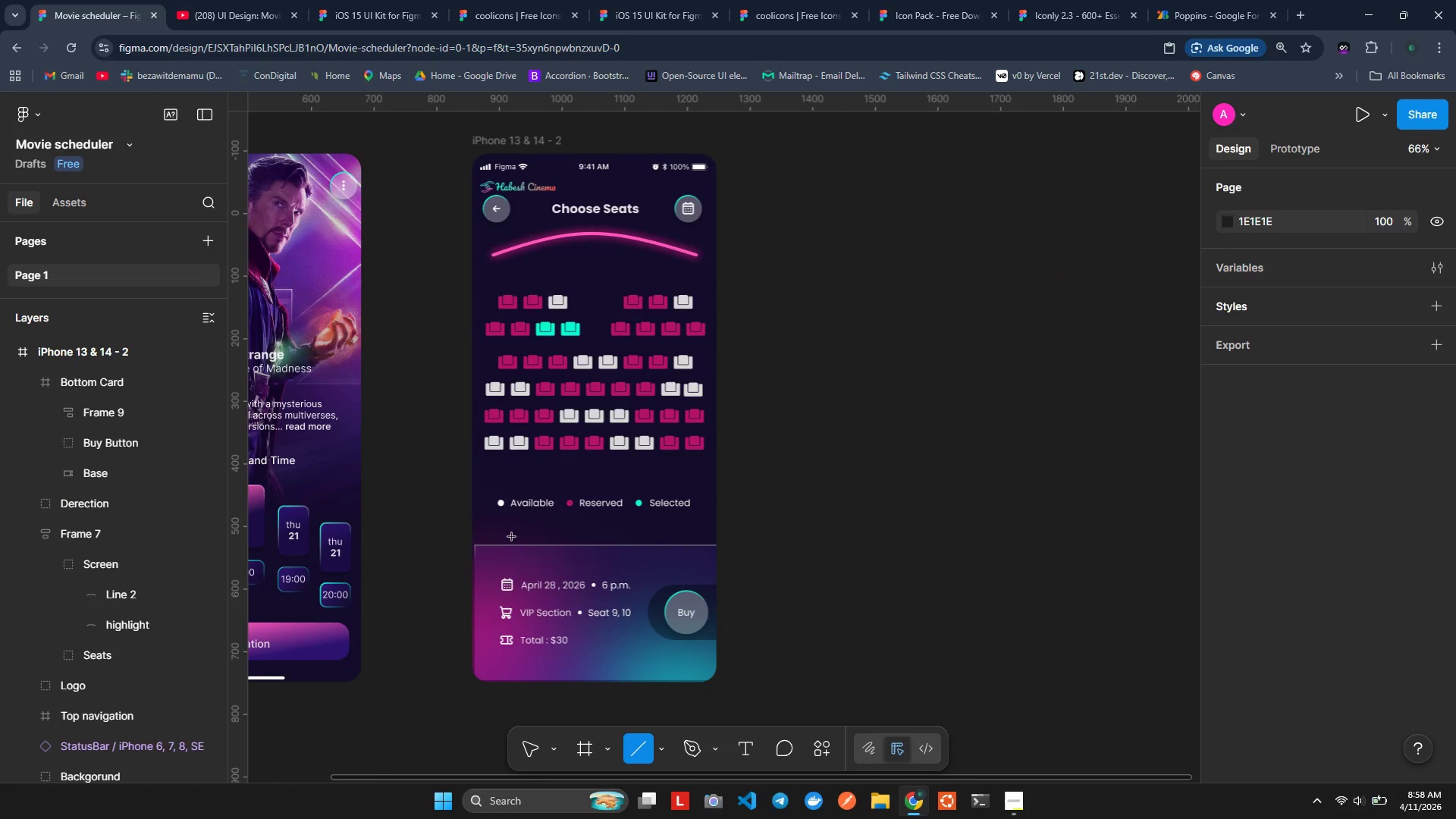 
left_click_drag(start_coordinate=[512, 532], to_coordinate=[680, 534])
 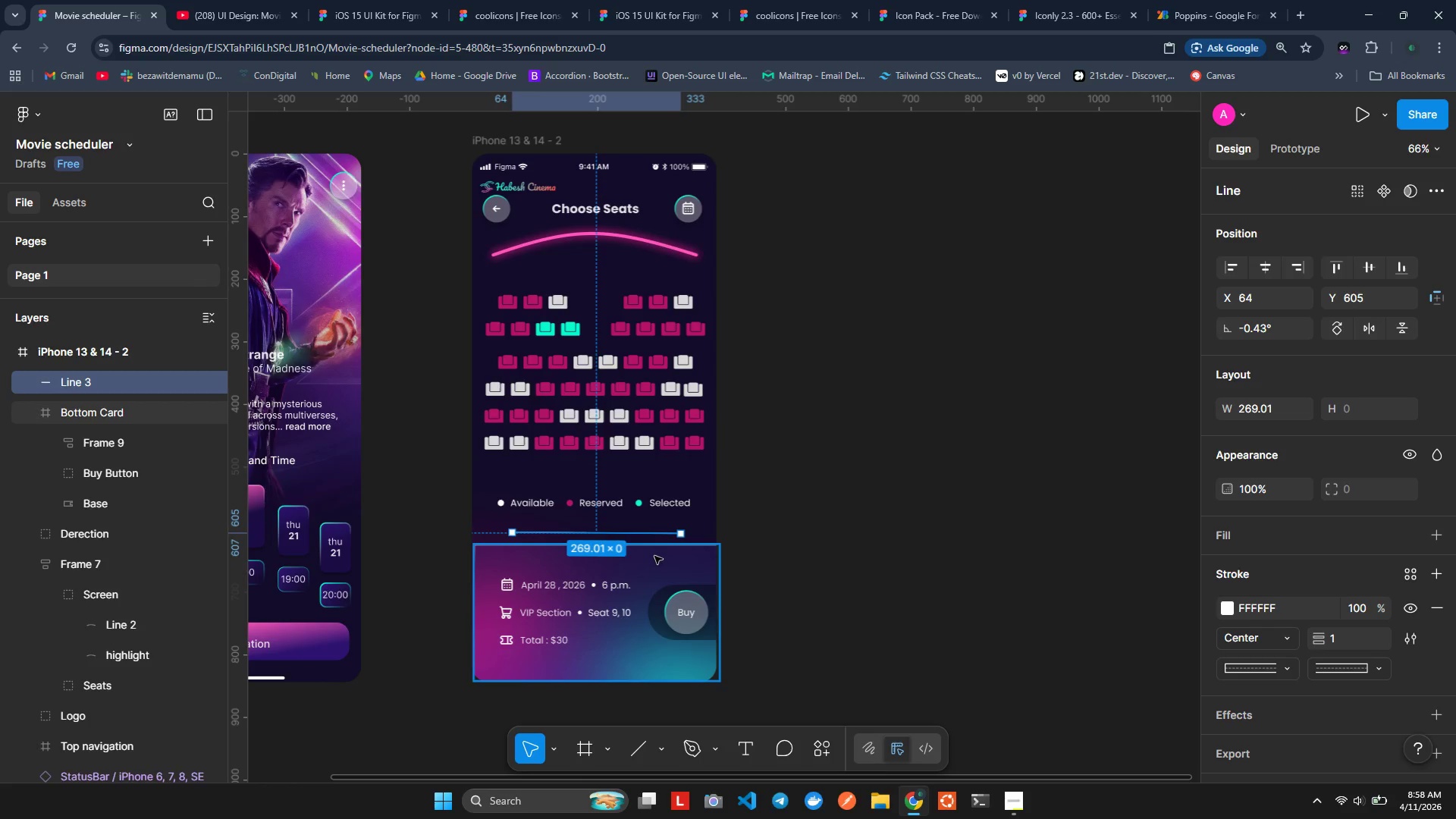 
hold_key(key=ShiftLeft, duration=1.47)
 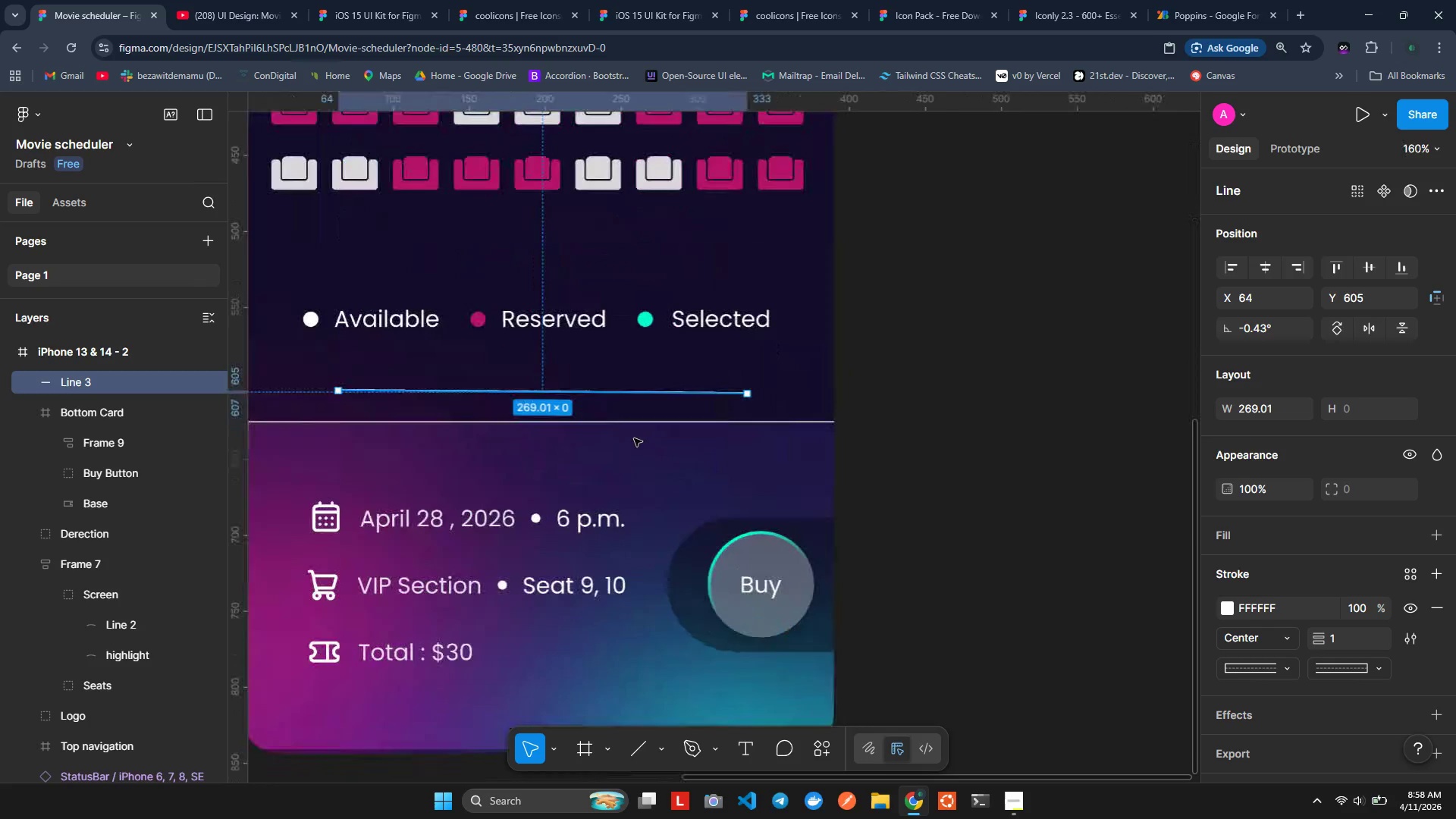 
scroll: coordinate [654, 555], scroll_direction: down, amount: 1.0
 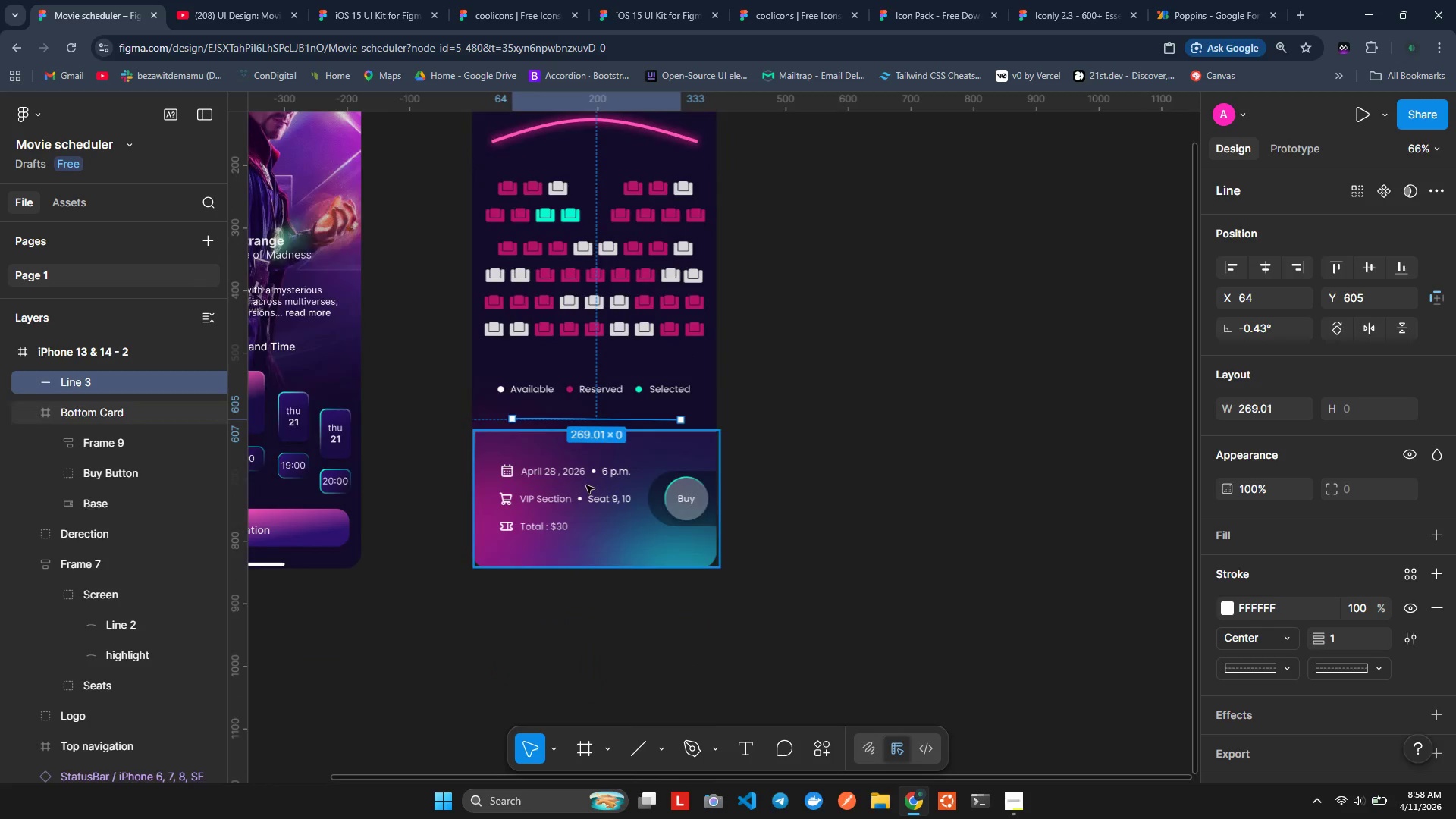 
hold_key(key=ControlLeft, duration=0.56)
 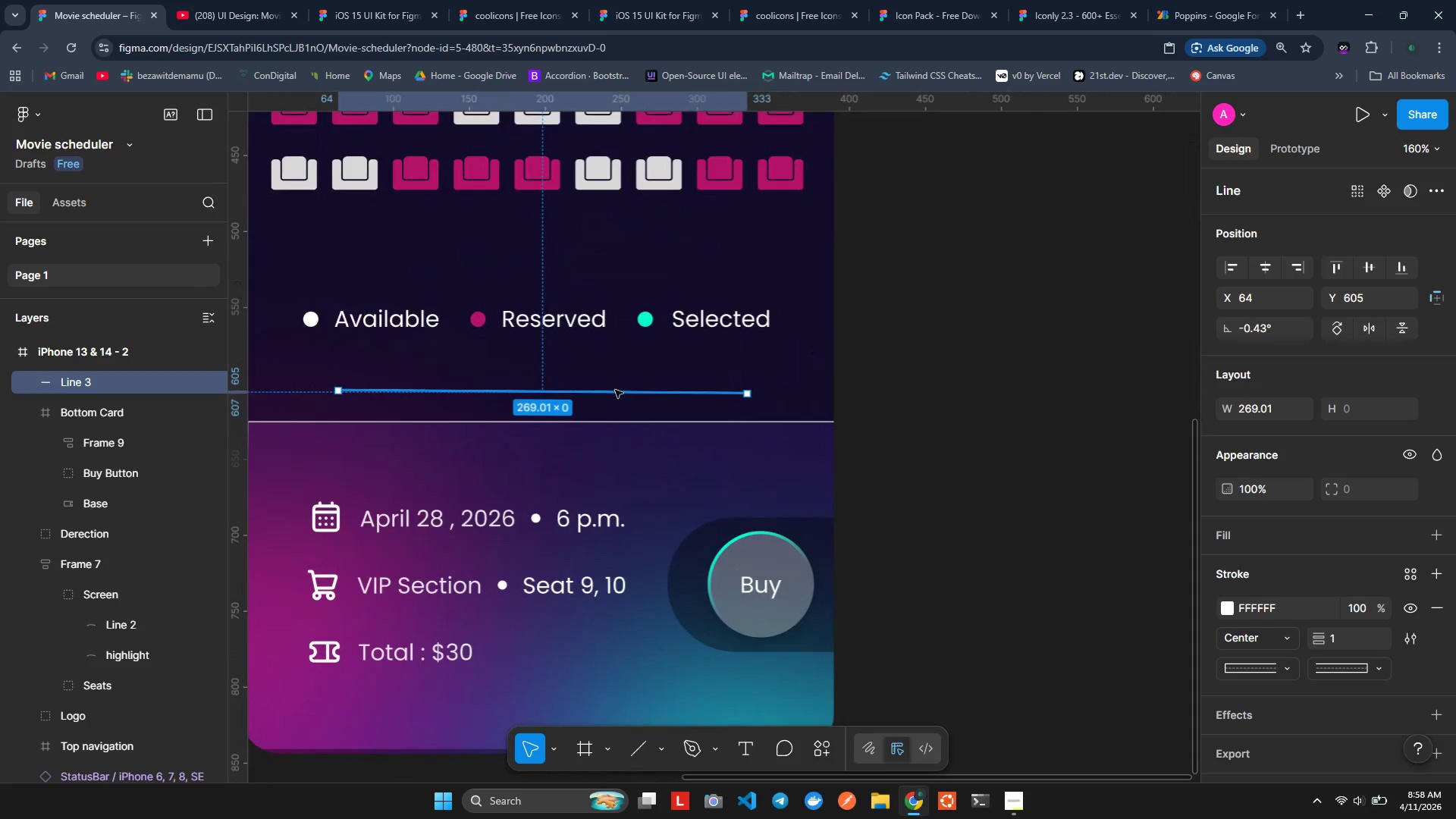 
scroll: coordinate [642, 438], scroll_direction: none, amount: 0.0
 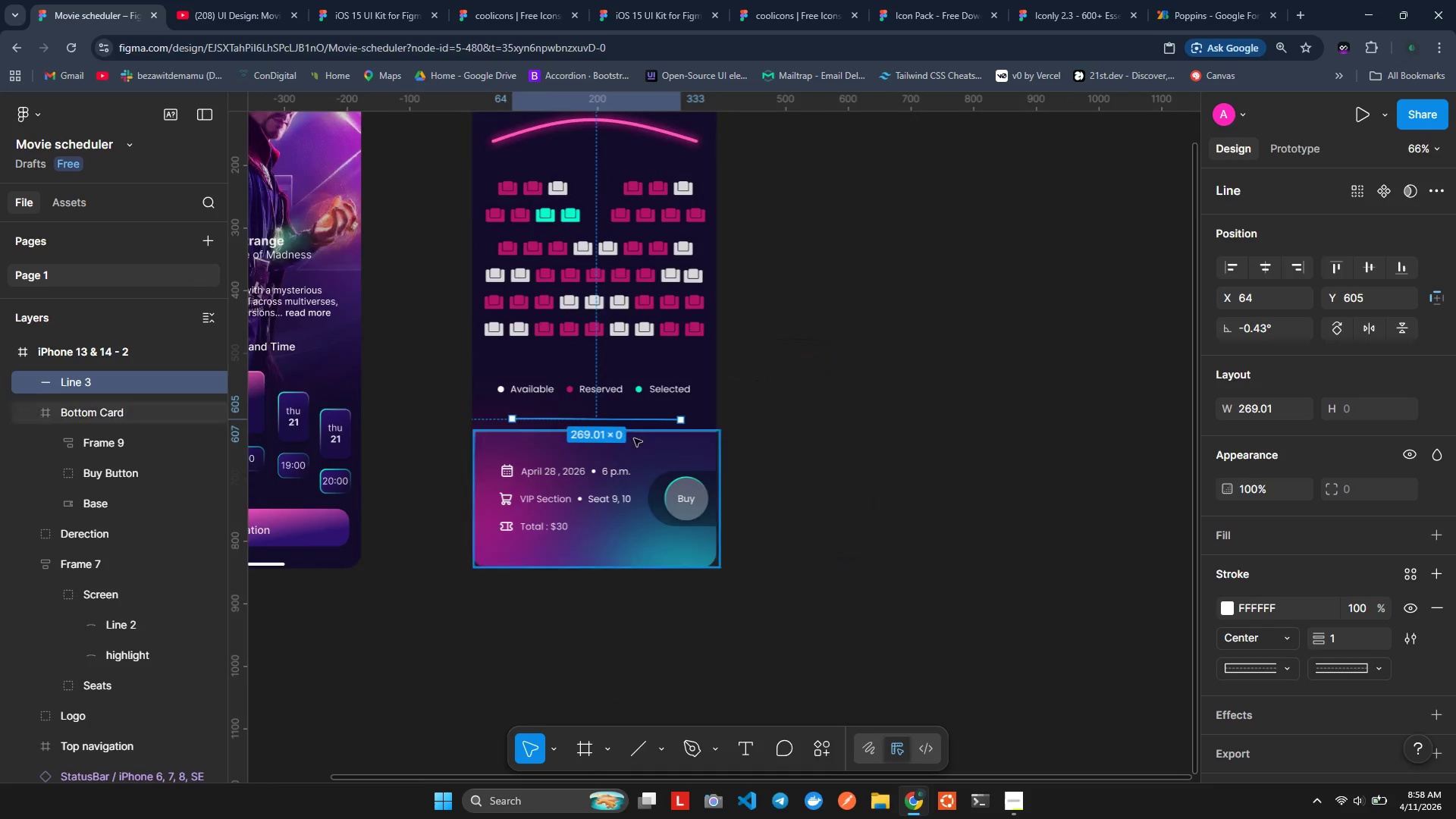 
scroll: coordinate [634, 438], scroll_direction: up, amount: 4.0
 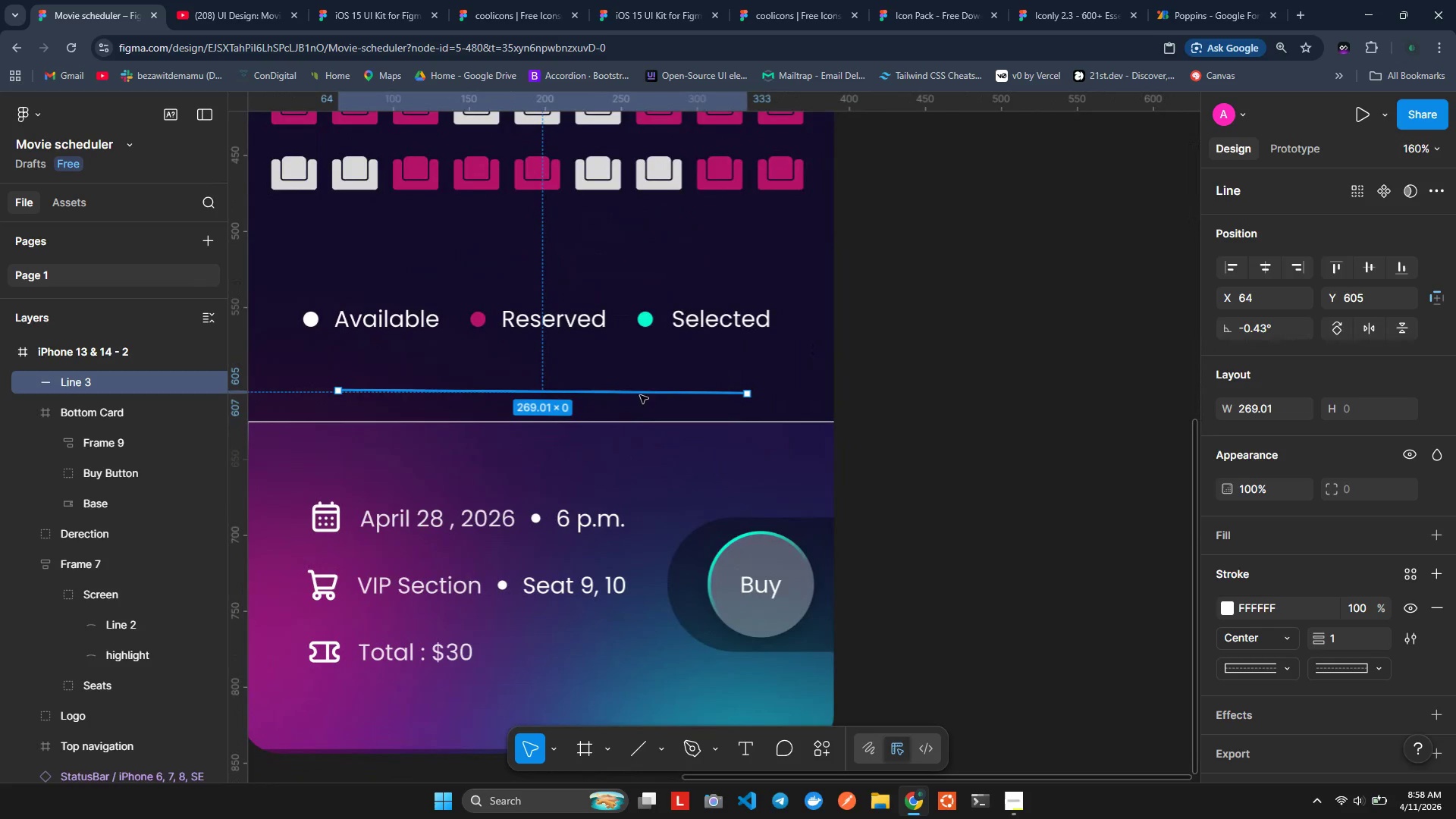 
left_click([652, 397])
 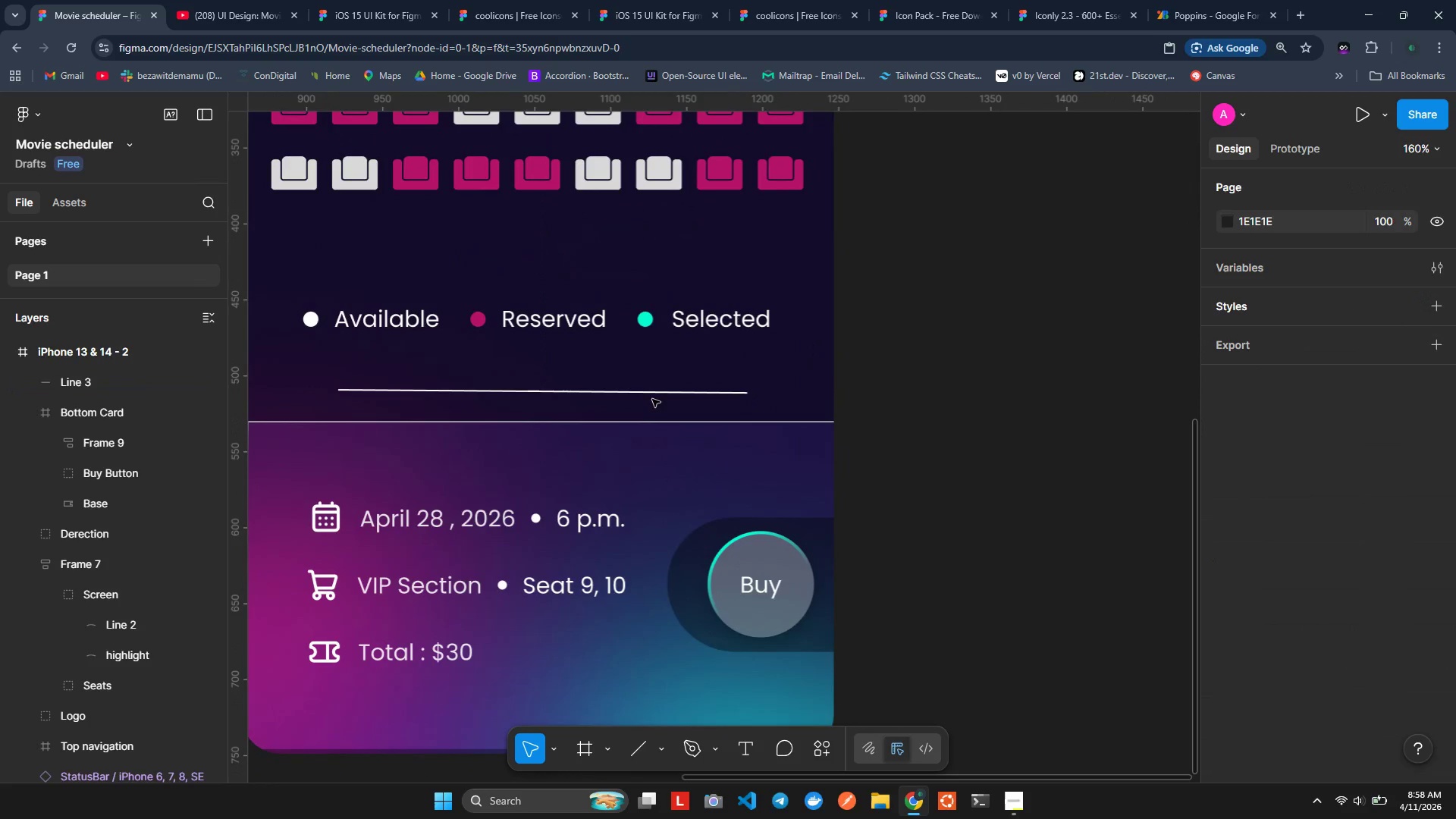 
left_click_drag(start_coordinate=[652, 397], to_coordinate=[655, 404])
 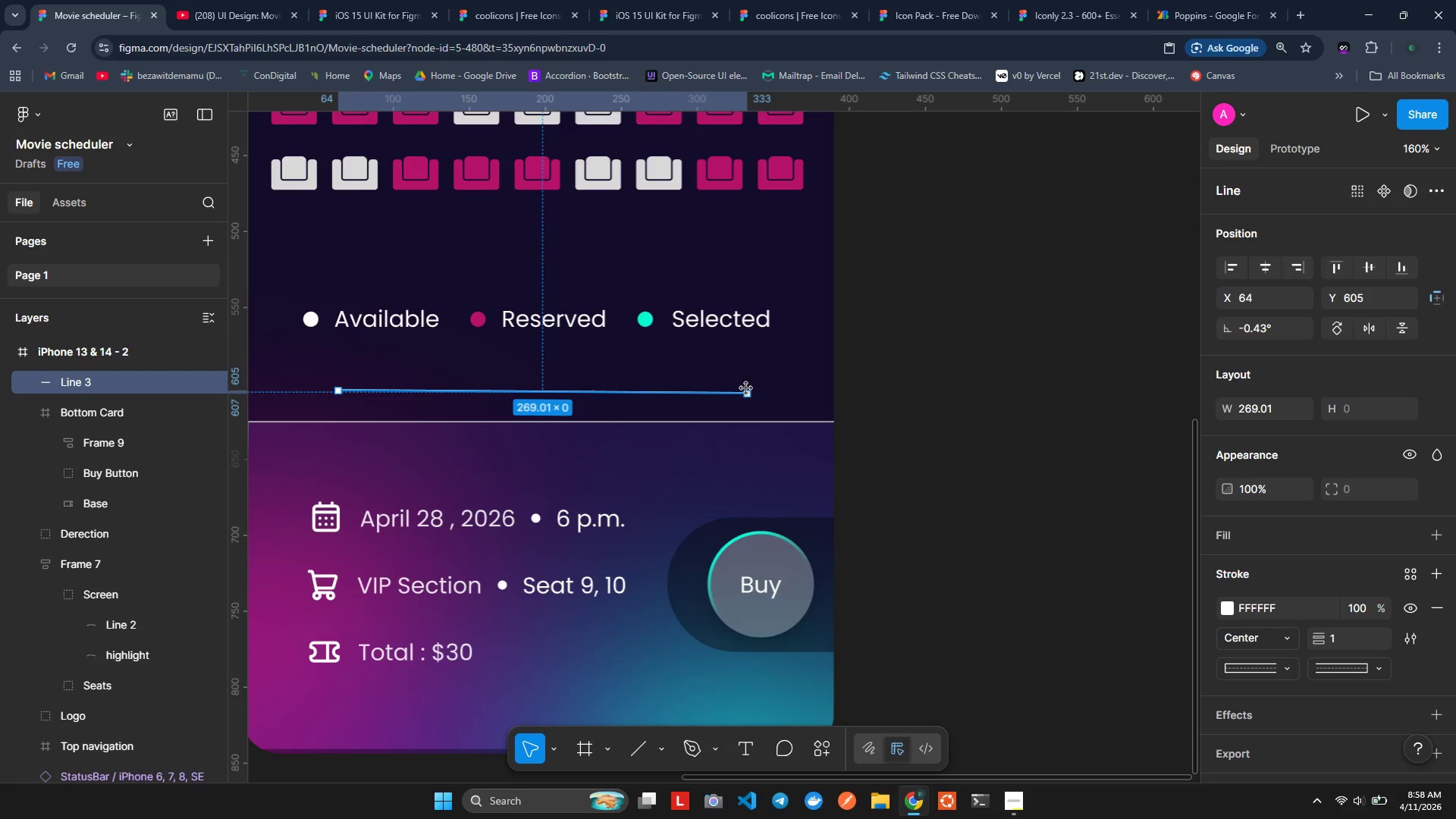 
left_click([747, 390])
 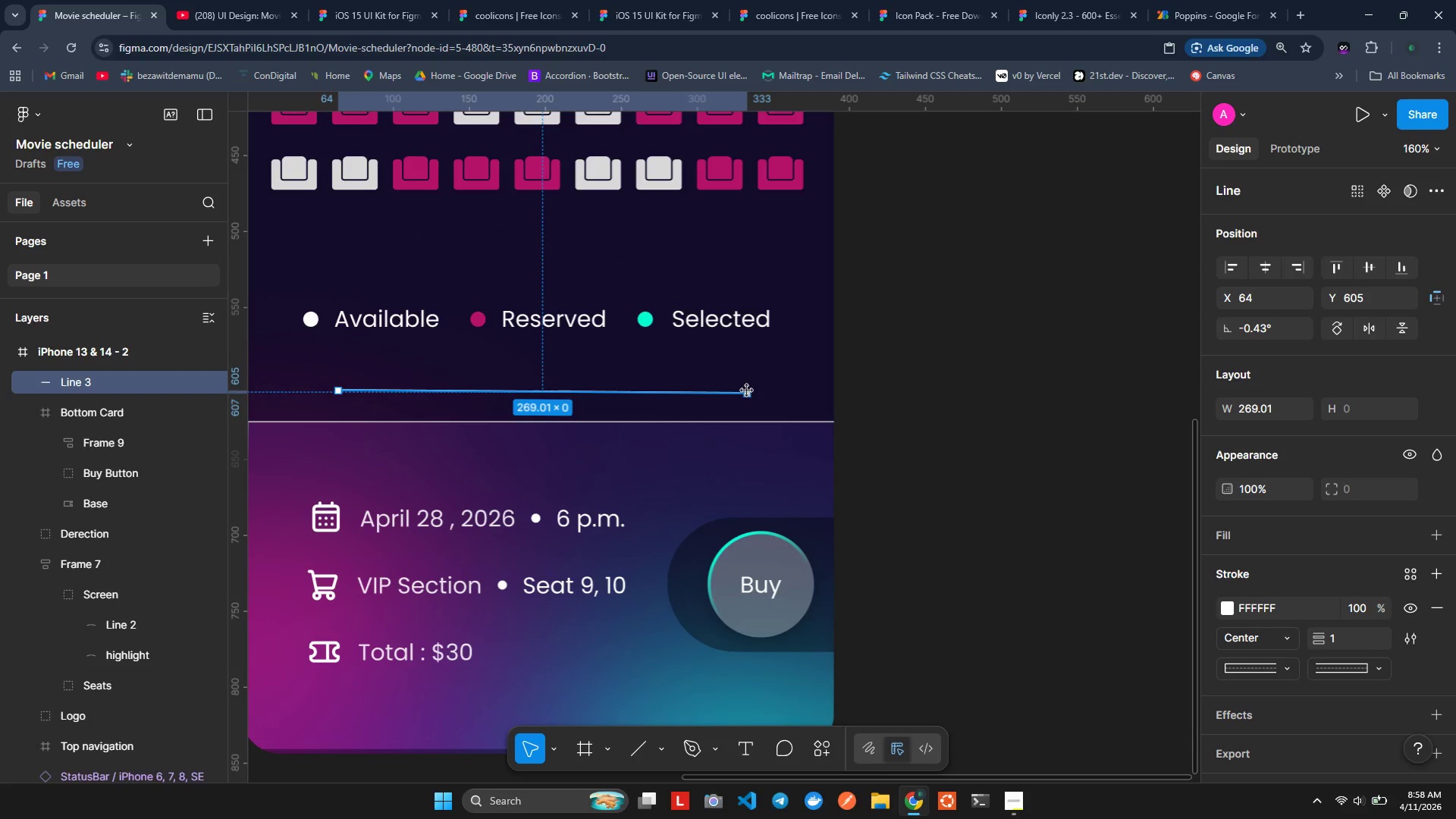 
double_click([746, 391])
 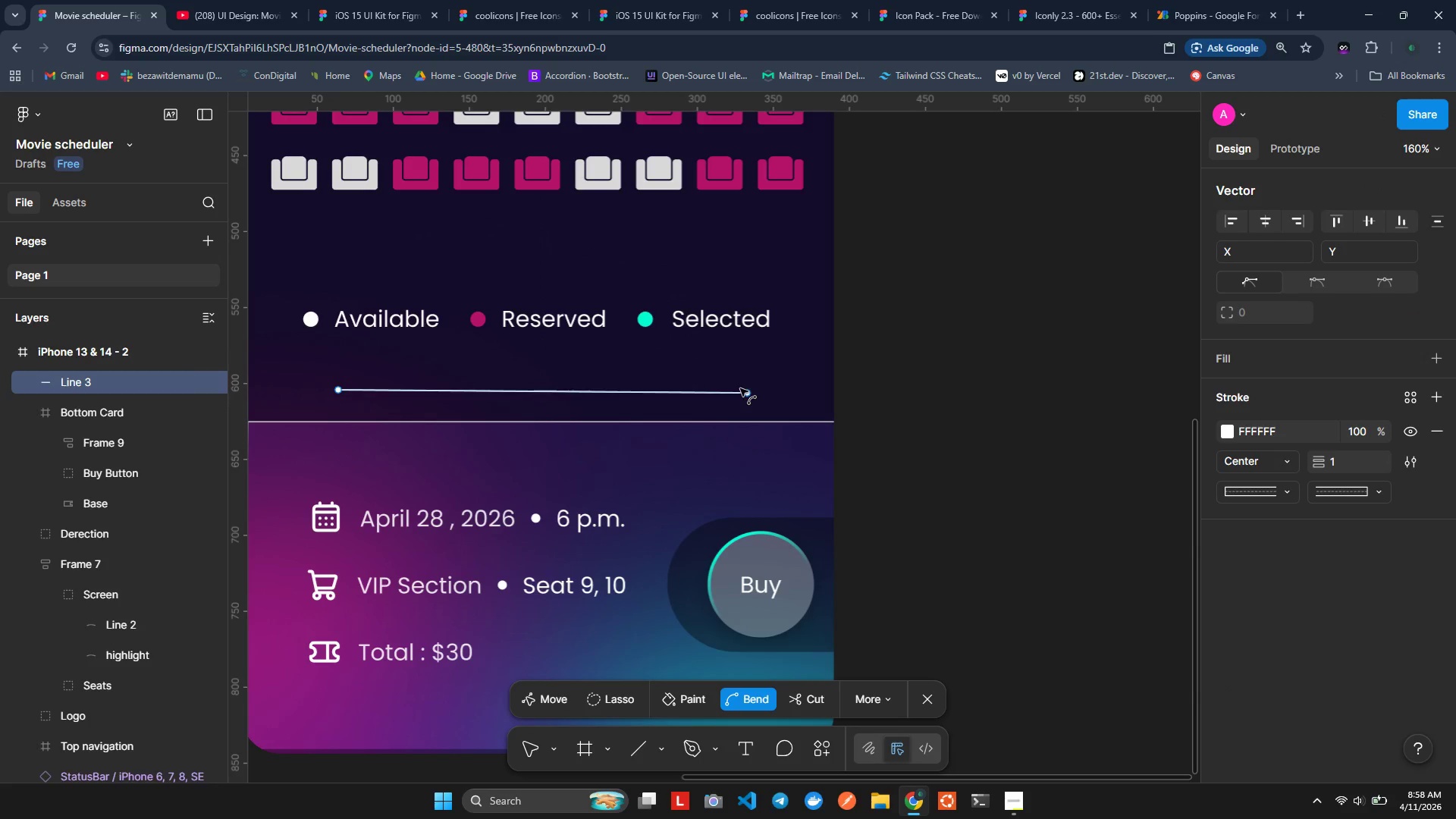 
wait(5.19)
 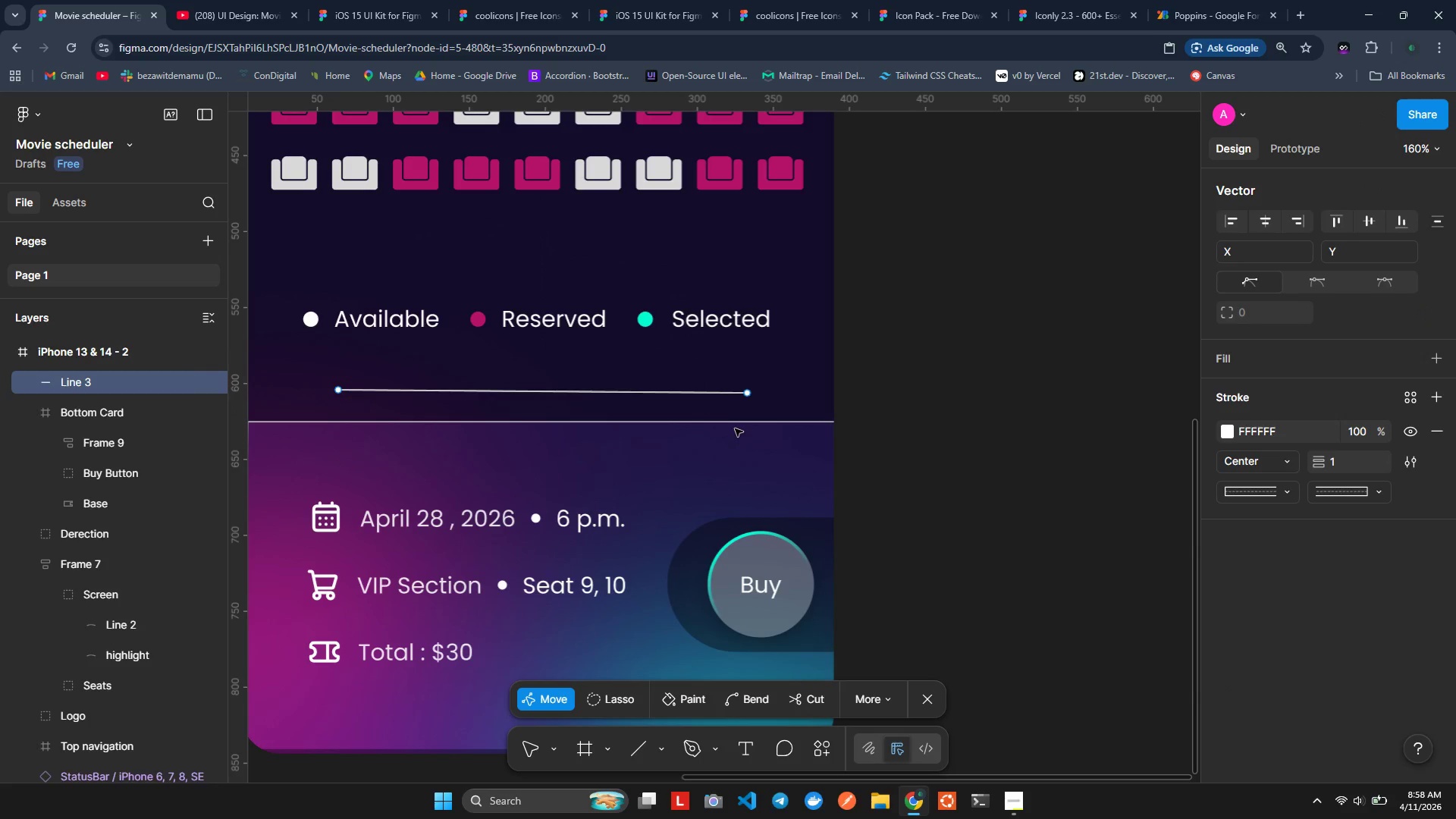 
left_click_drag(start_coordinate=[748, 394], to_coordinate=[503, 281])
 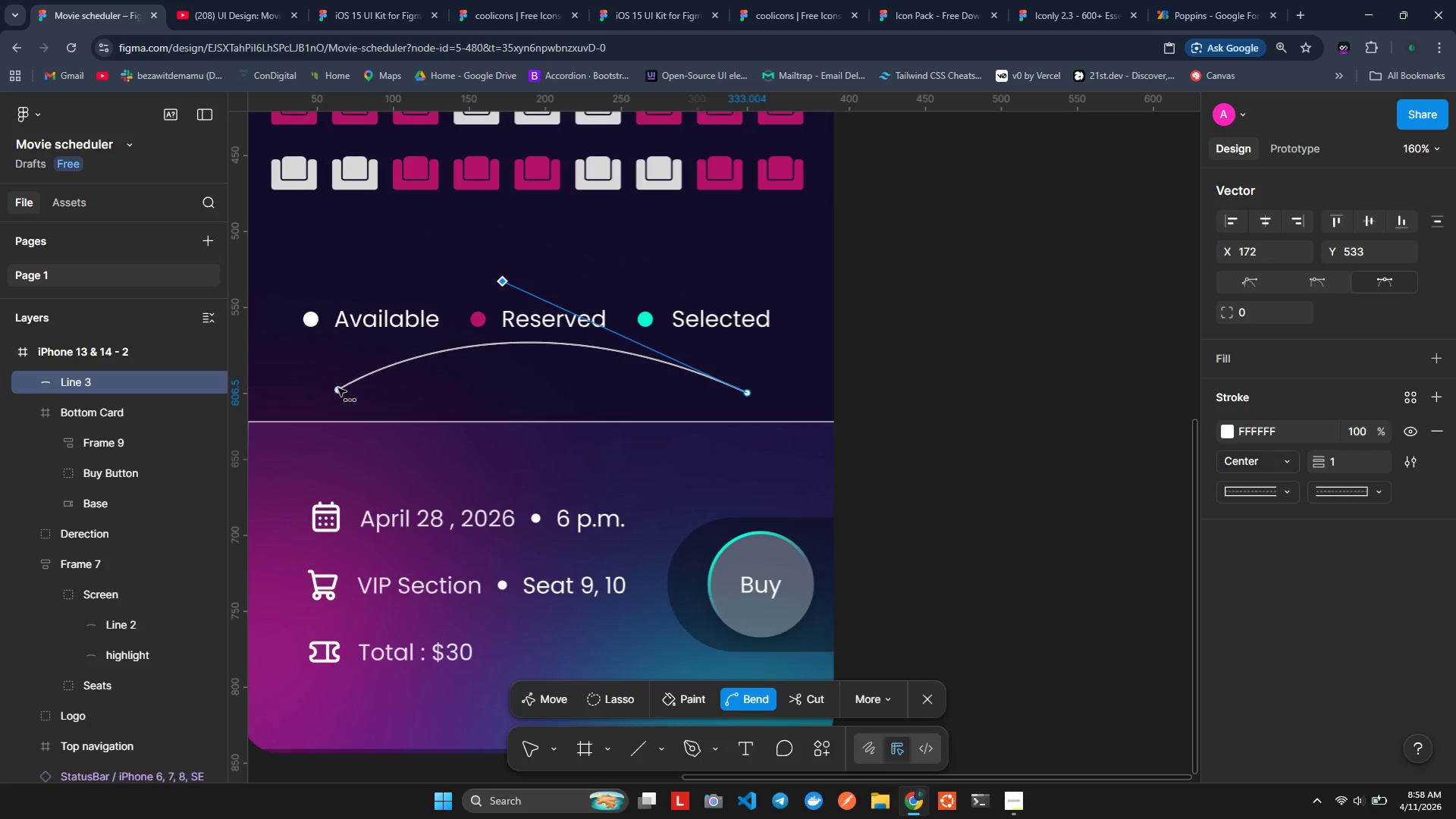 
left_click_drag(start_coordinate=[337, 389], to_coordinate=[528, 263])
 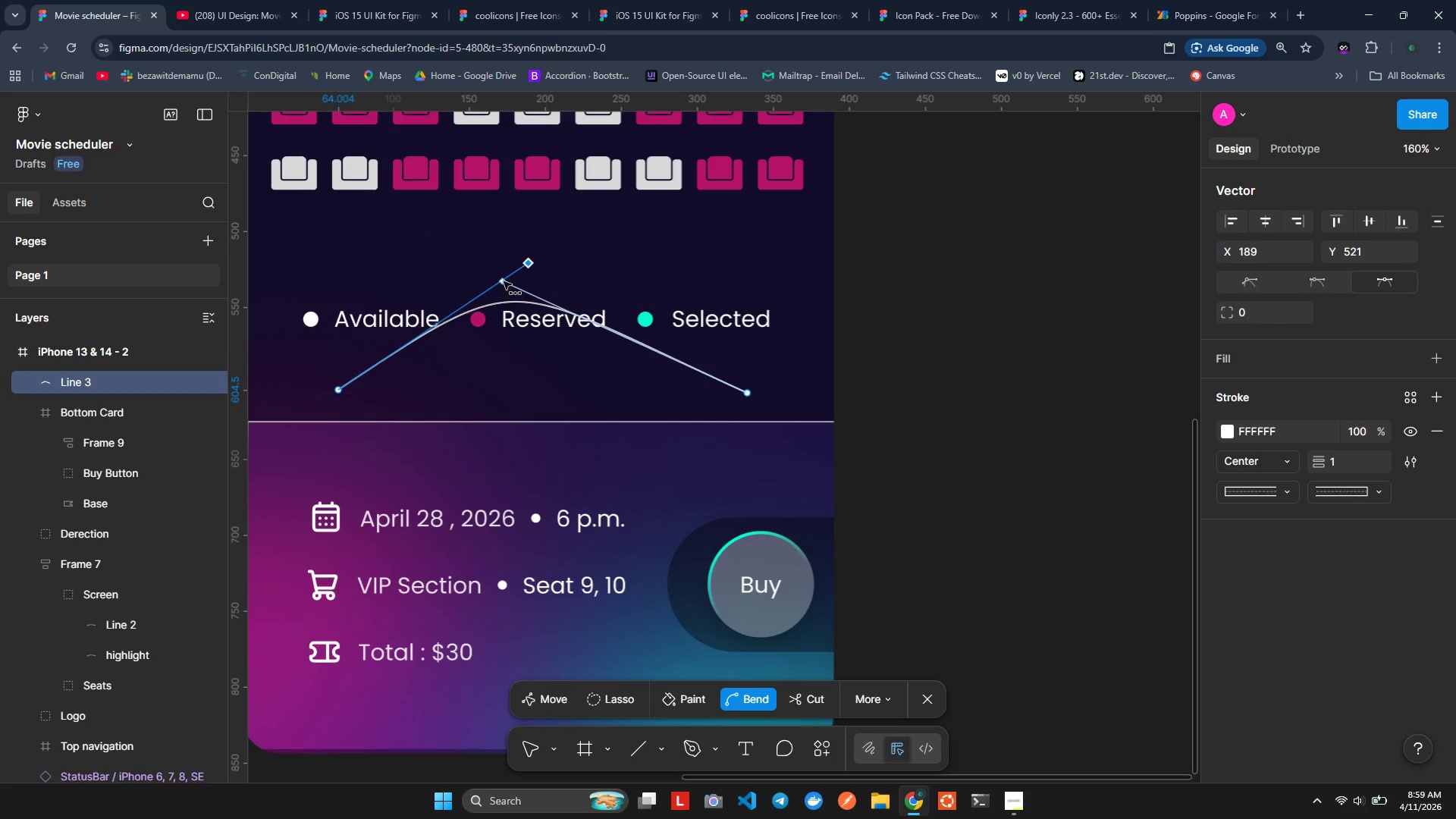 
left_click_drag(start_coordinate=[504, 281], to_coordinate=[540, 260])
 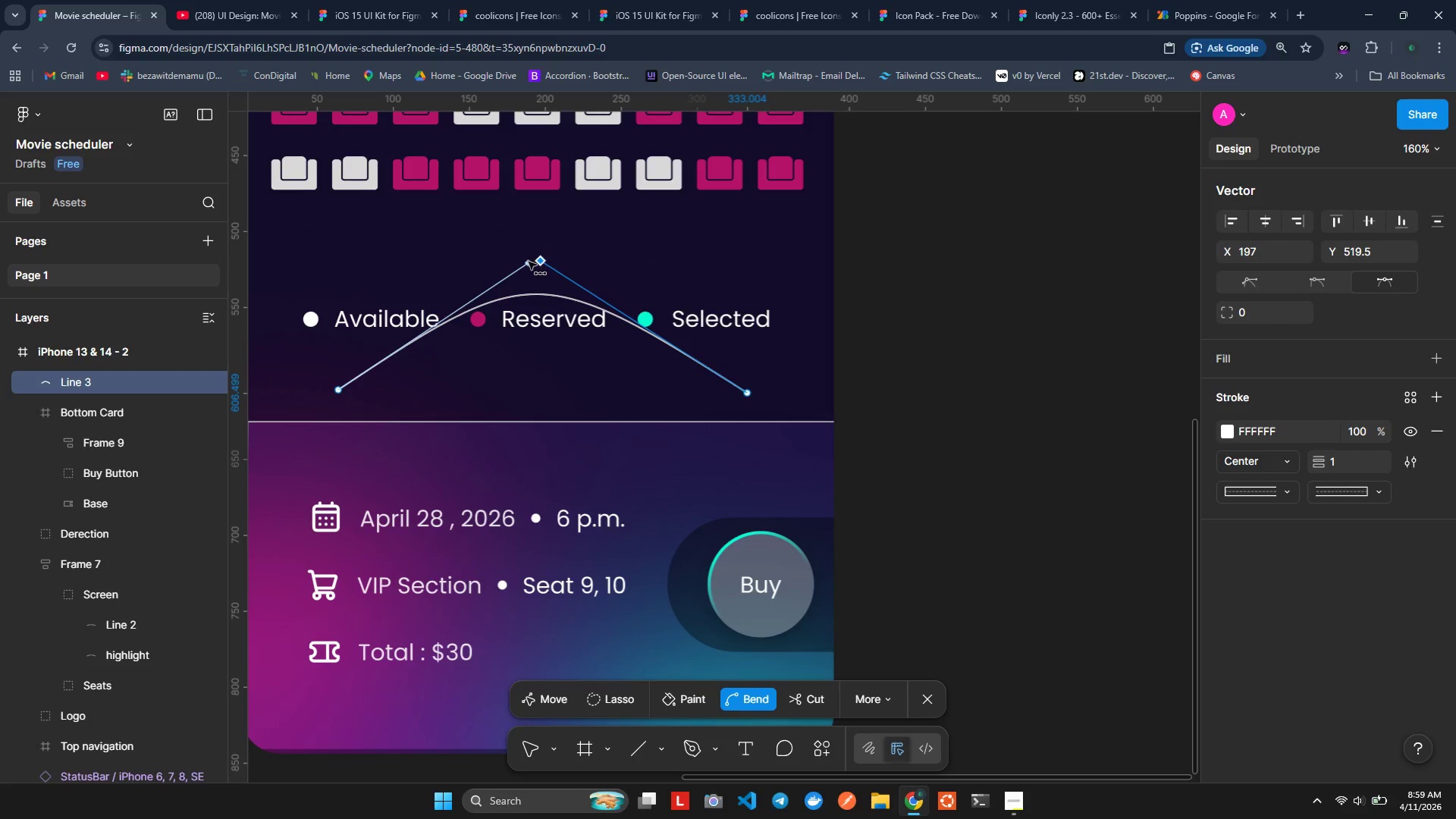 
left_click_drag(start_coordinate=[529, 264], to_coordinate=[511, 453])
 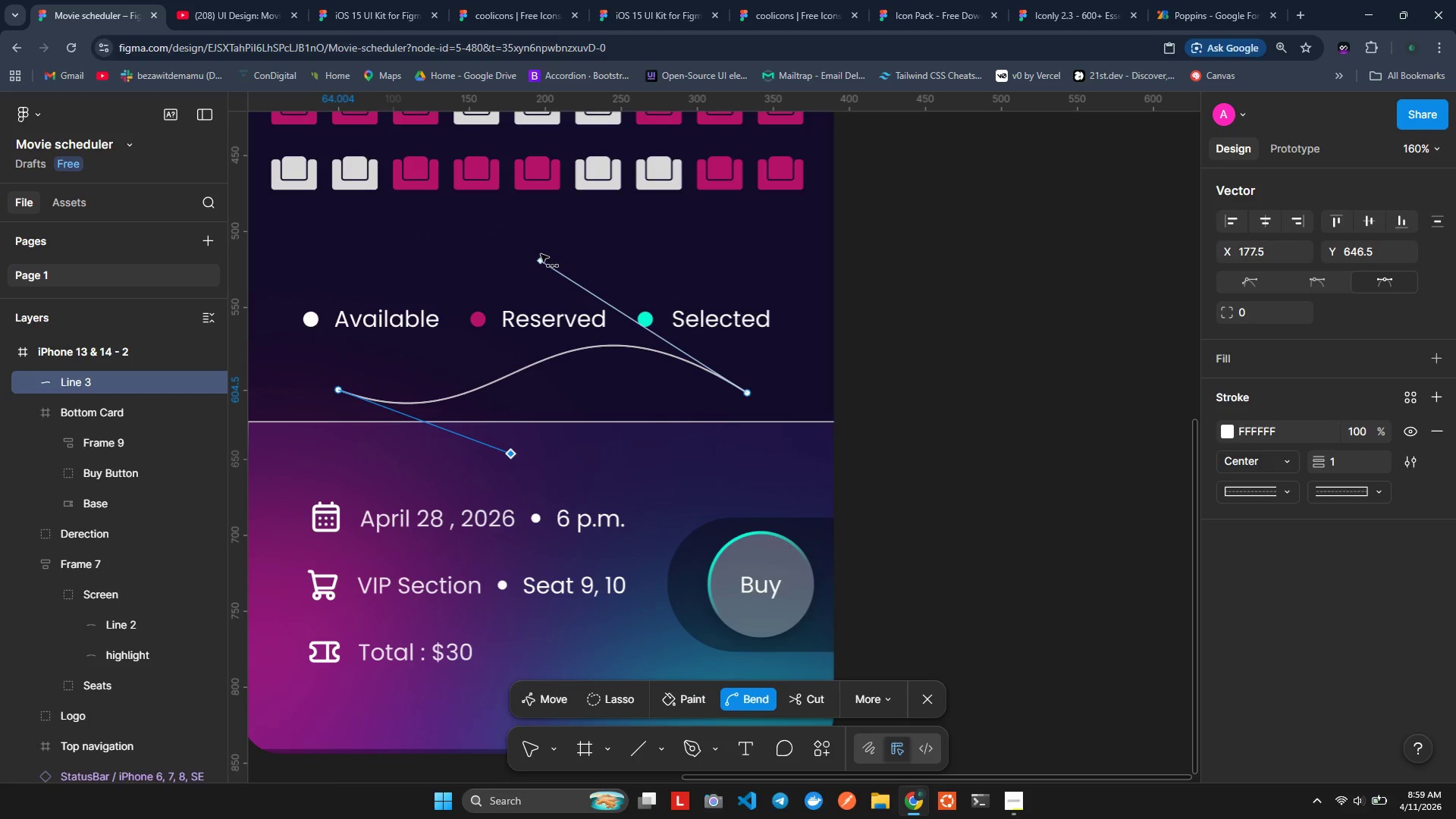 
left_click_drag(start_coordinate=[539, 257], to_coordinate=[595, 275])
 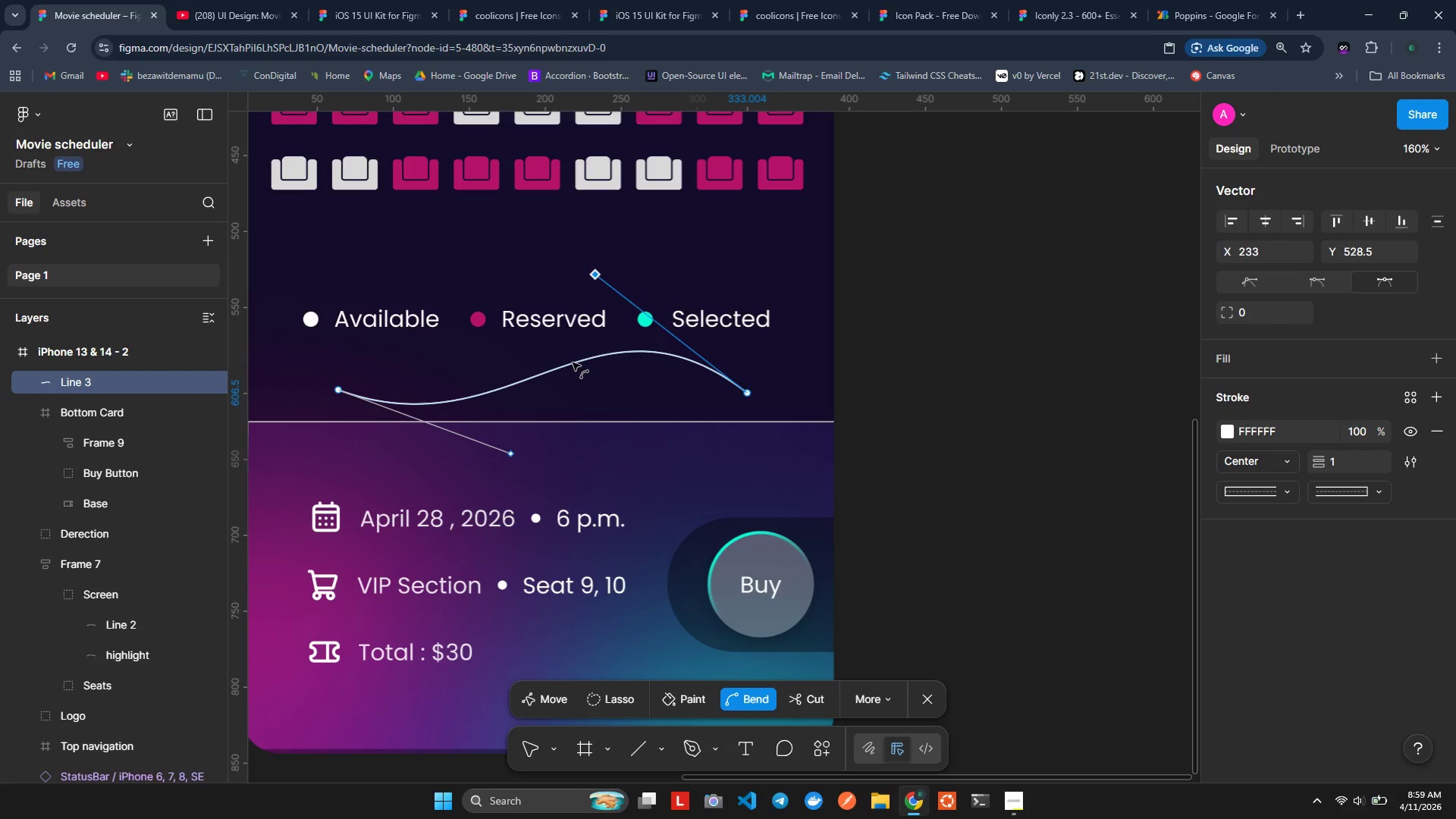 
left_click_drag(start_coordinate=[573, 362], to_coordinate=[578, 366])
 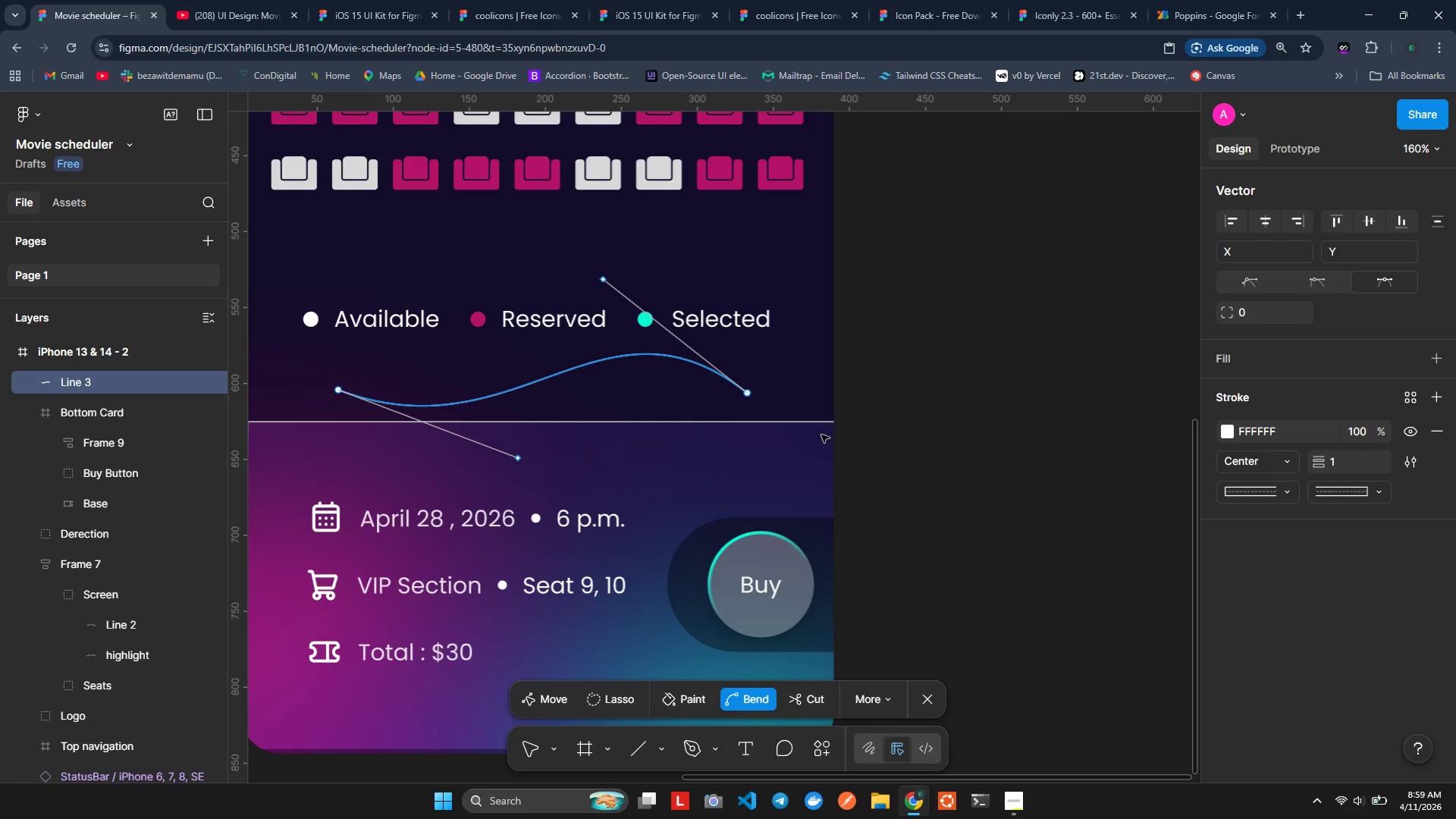 
left_click([930, 413])
 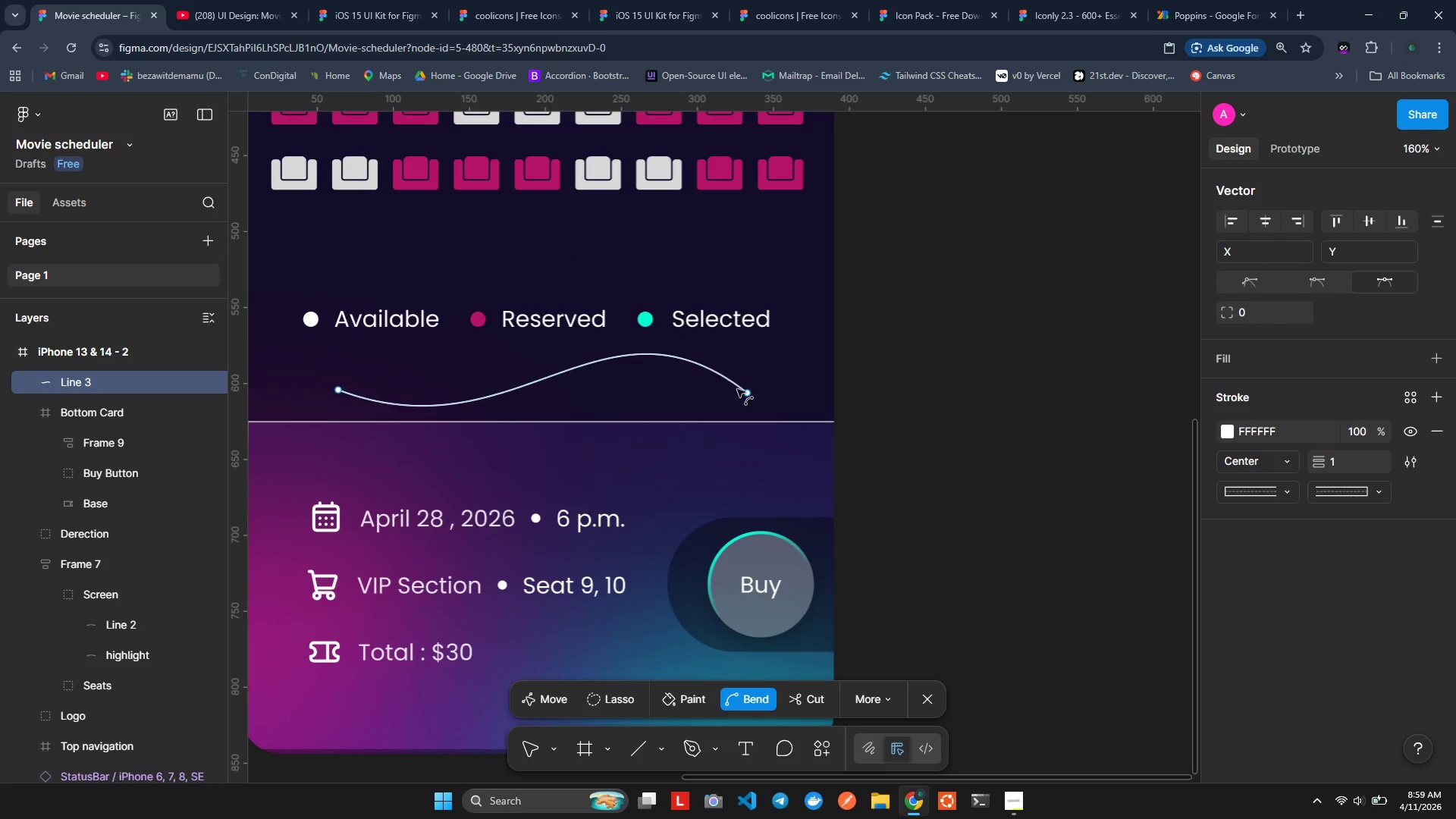 
left_click_drag(start_coordinate=[744, 396], to_coordinate=[750, 404])
 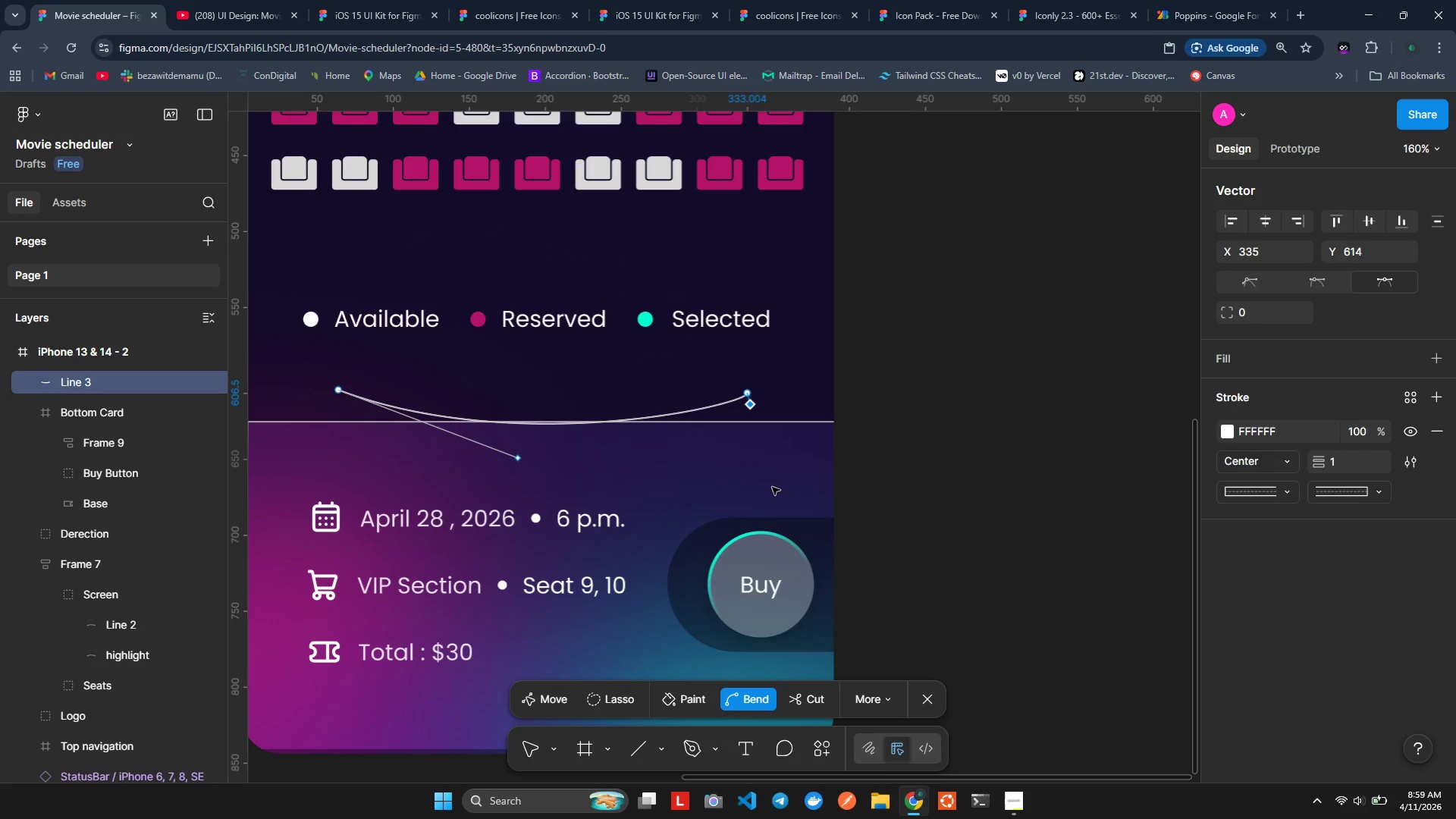 
key(Control+Z)
 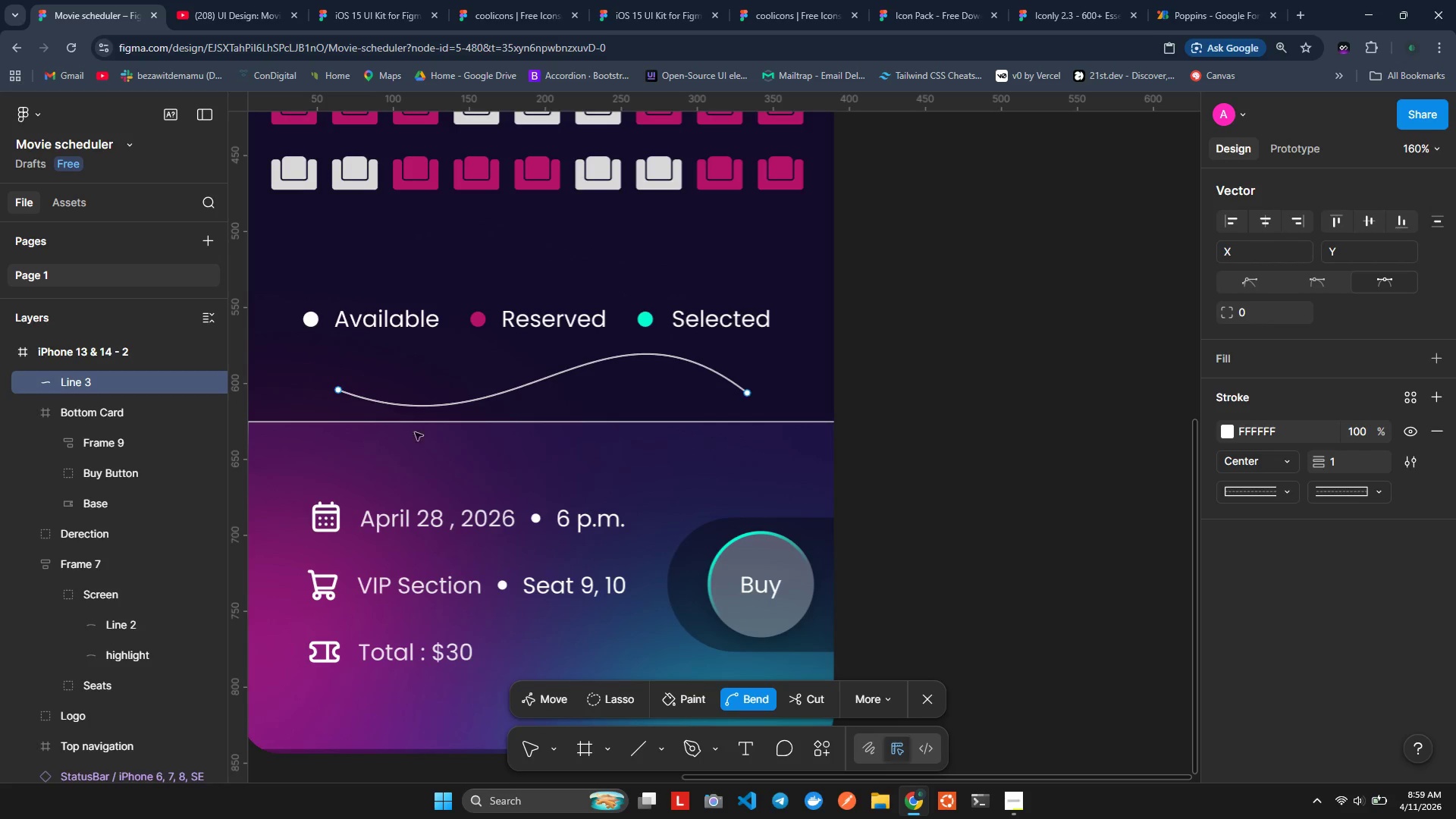 
left_click([339, 402])
 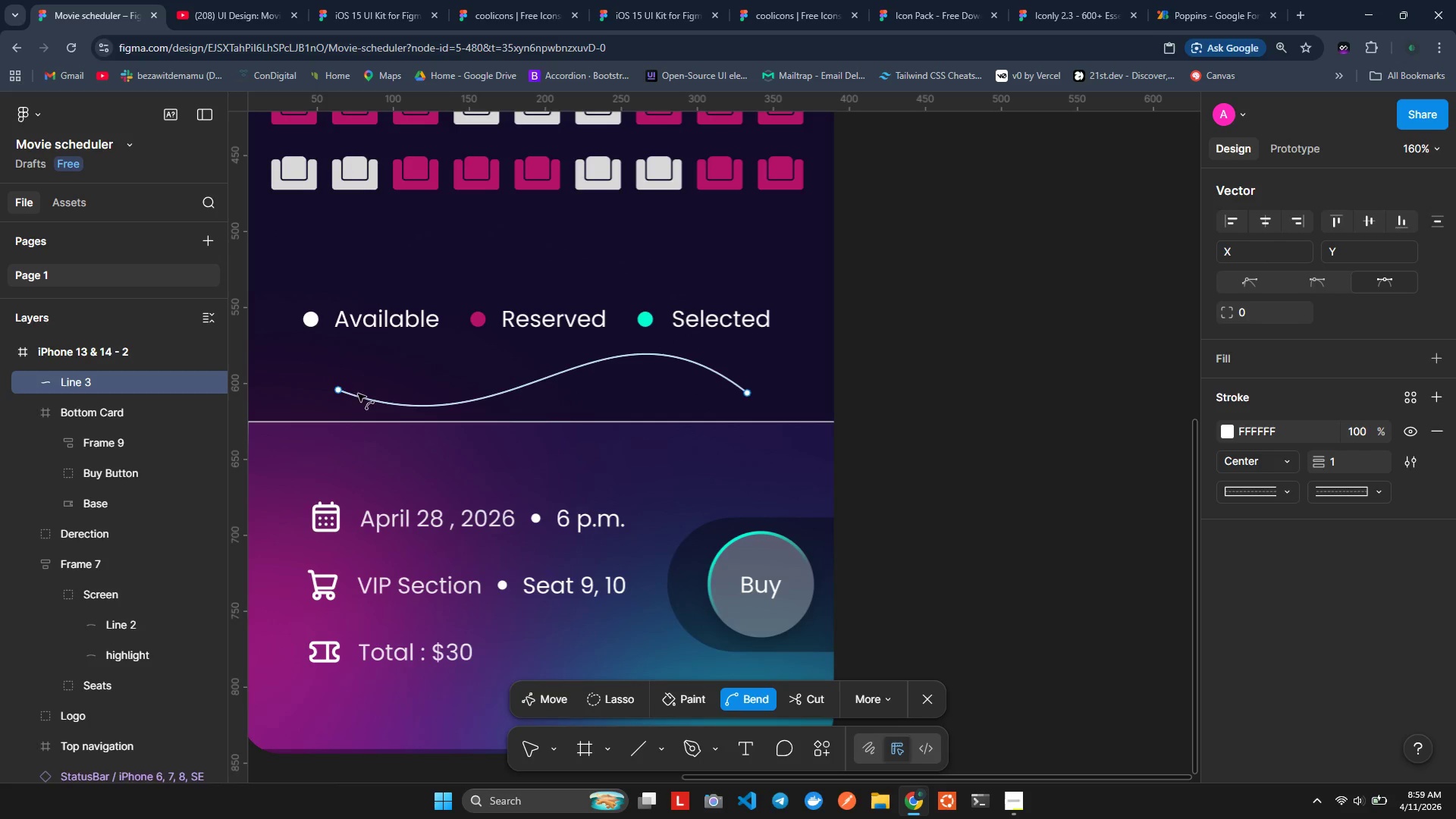 
left_click_drag(start_coordinate=[417, 402], to_coordinate=[410, 394])
 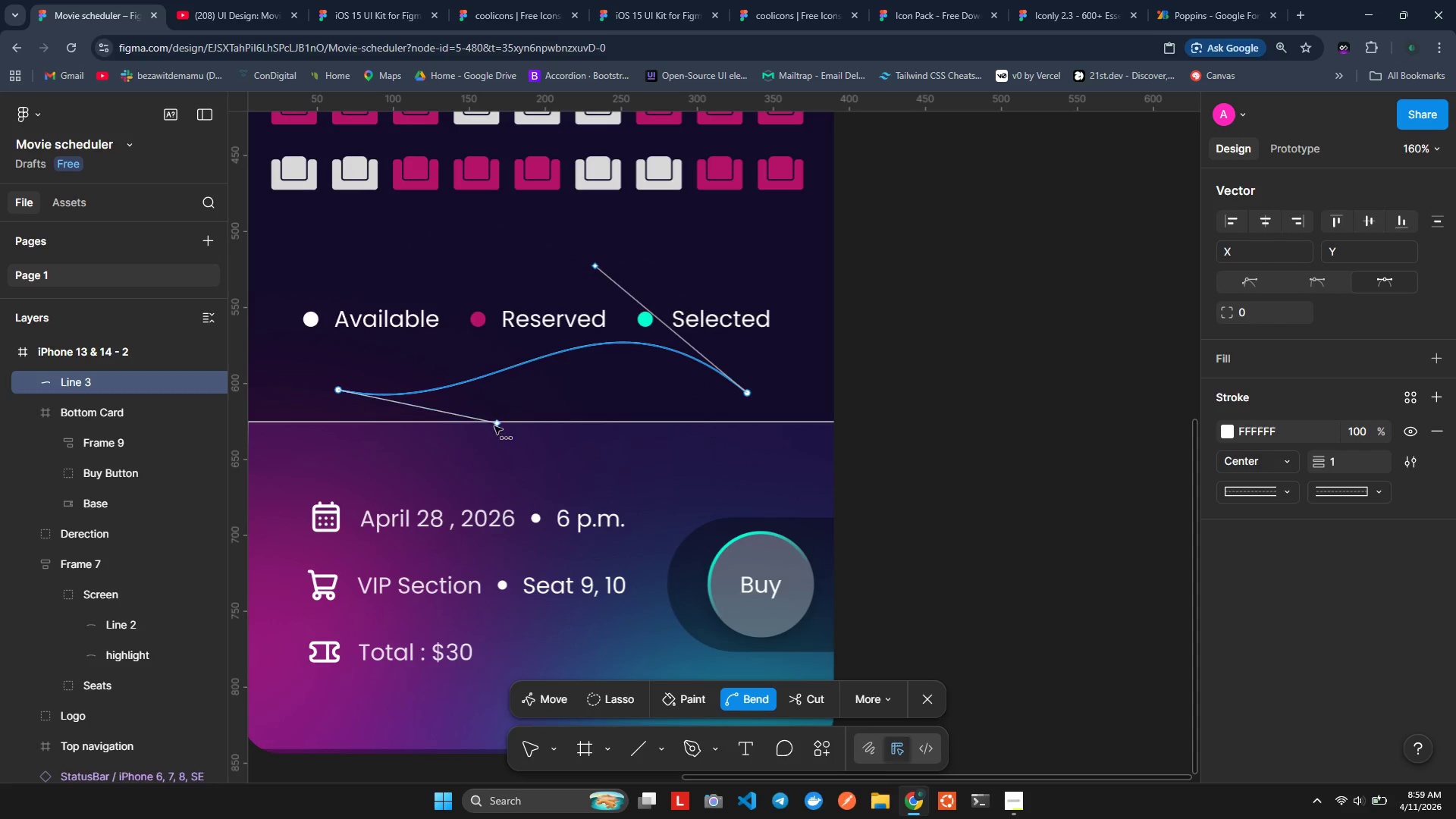 
left_click_drag(start_coordinate=[492, 425], to_coordinate=[445, 471])
 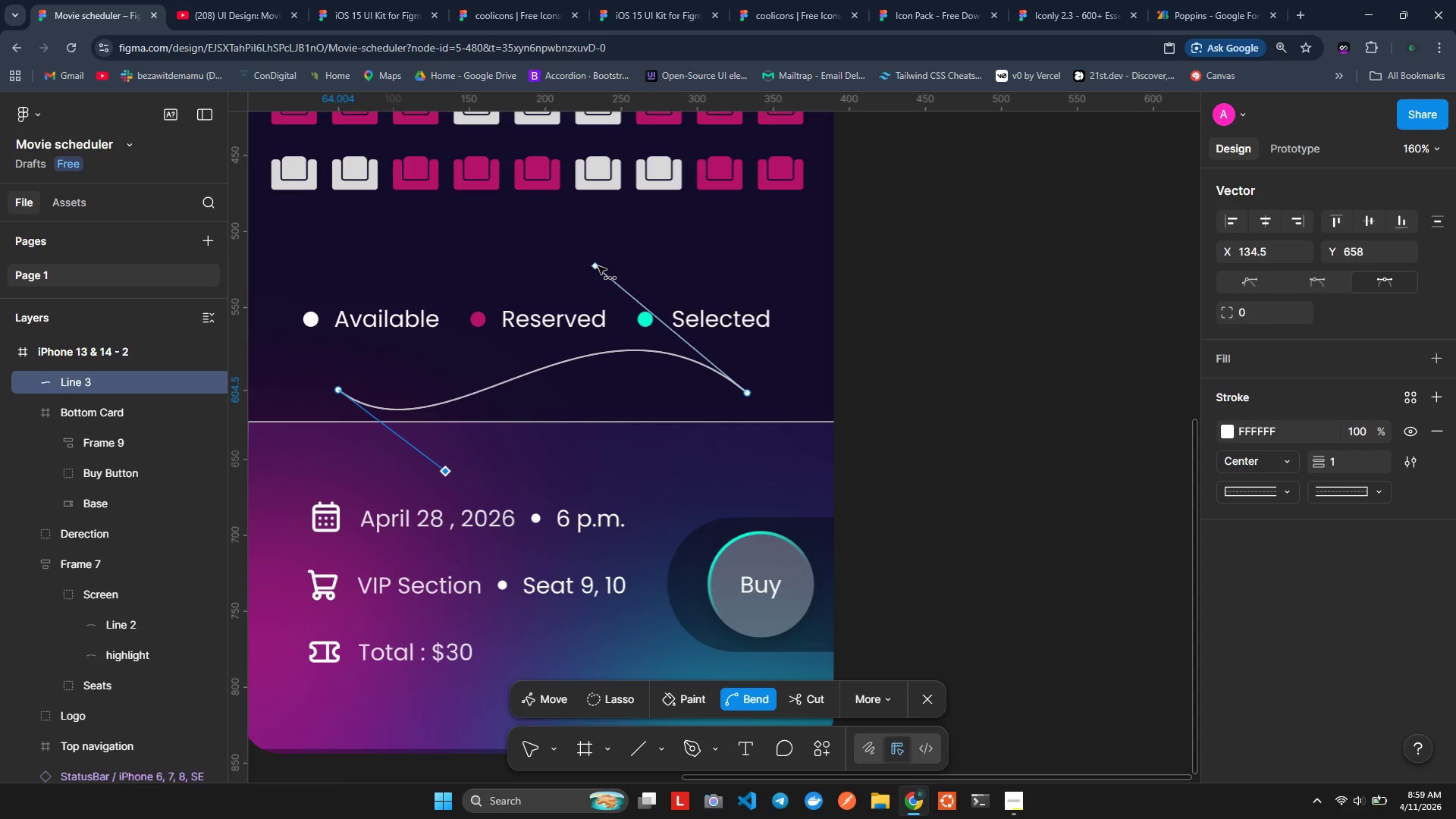 
left_click_drag(start_coordinate=[597, 266], to_coordinate=[630, 307])
 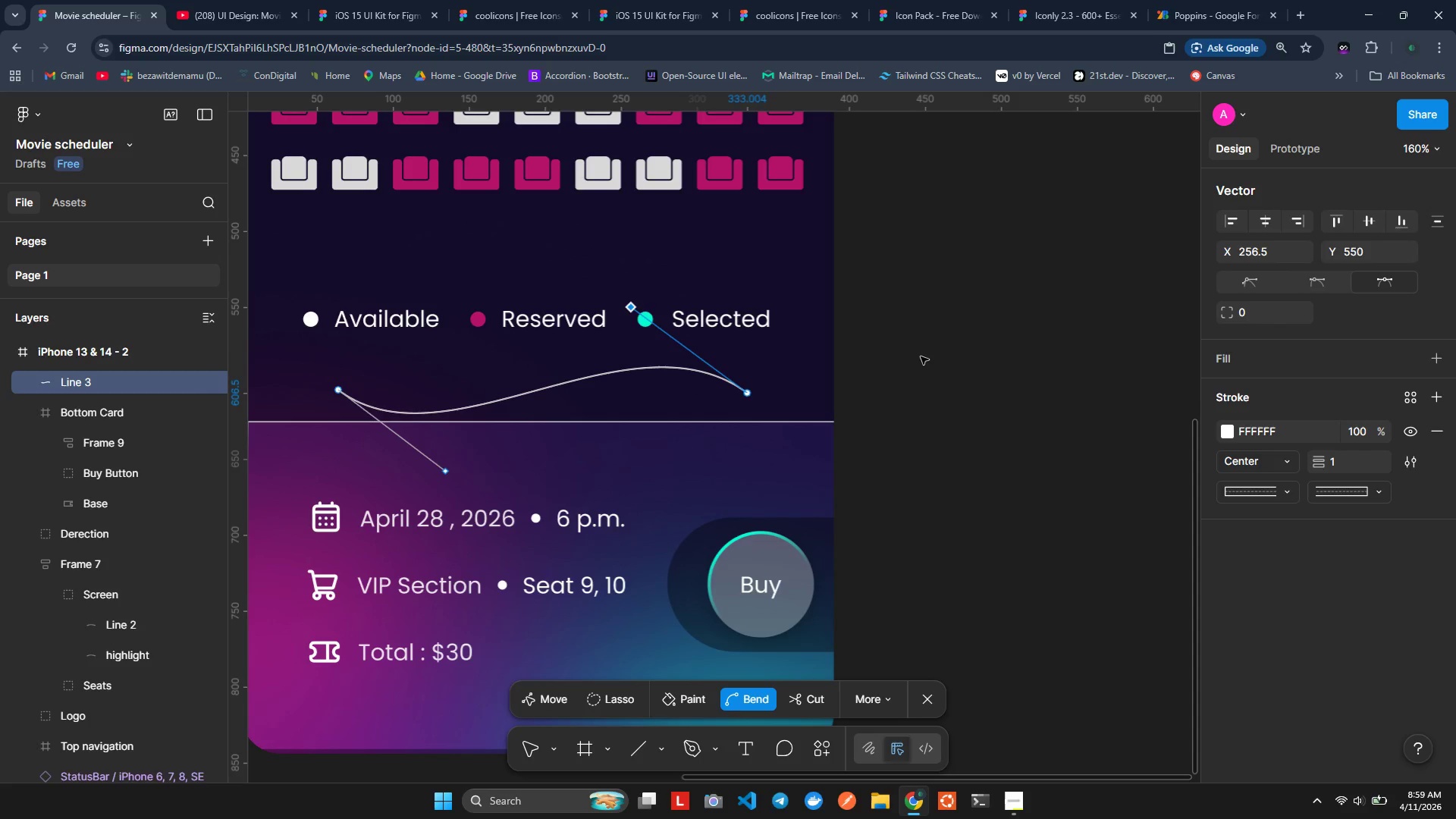 
left_click([921, 356])
 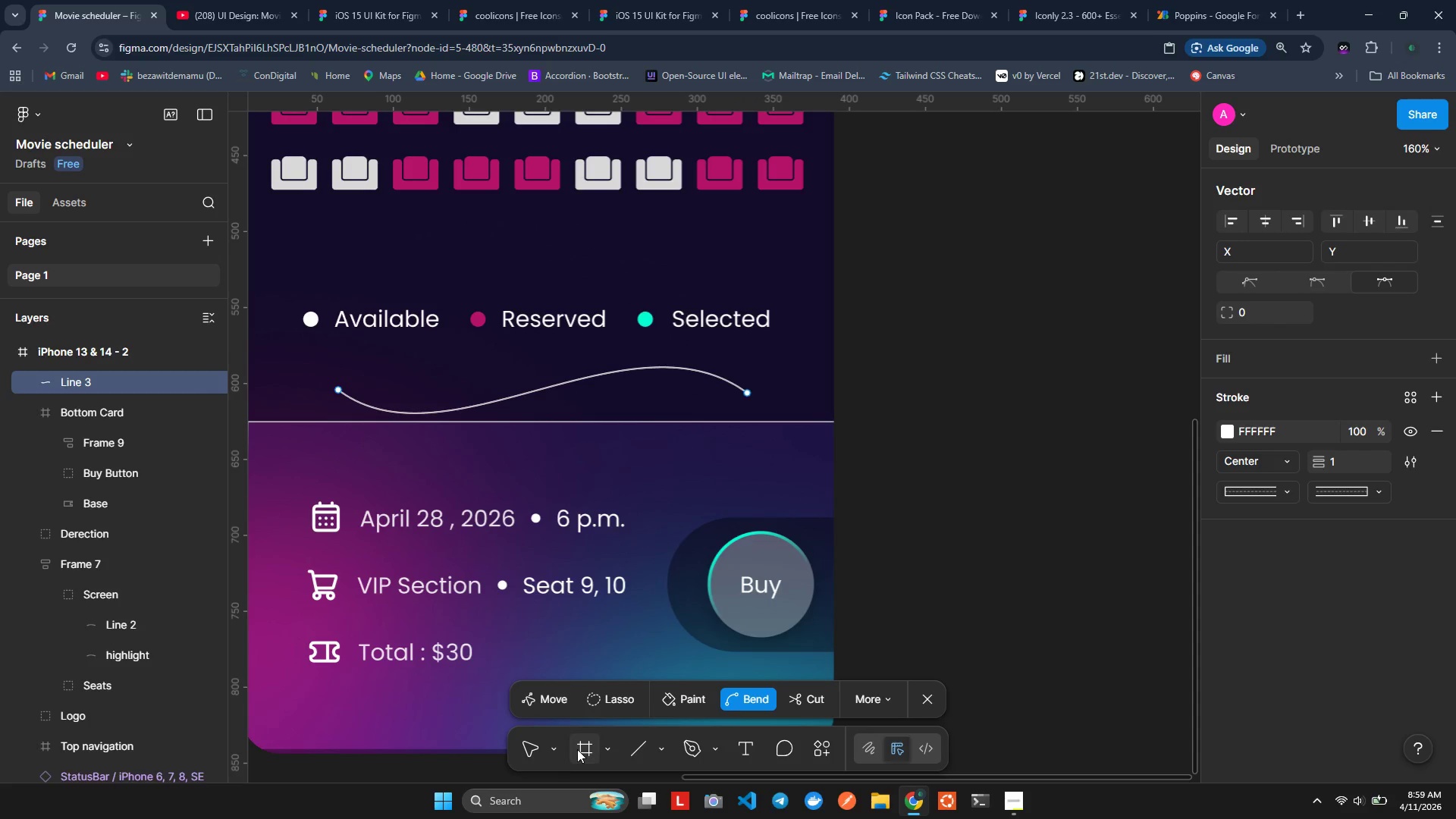 
left_click([550, 700])
 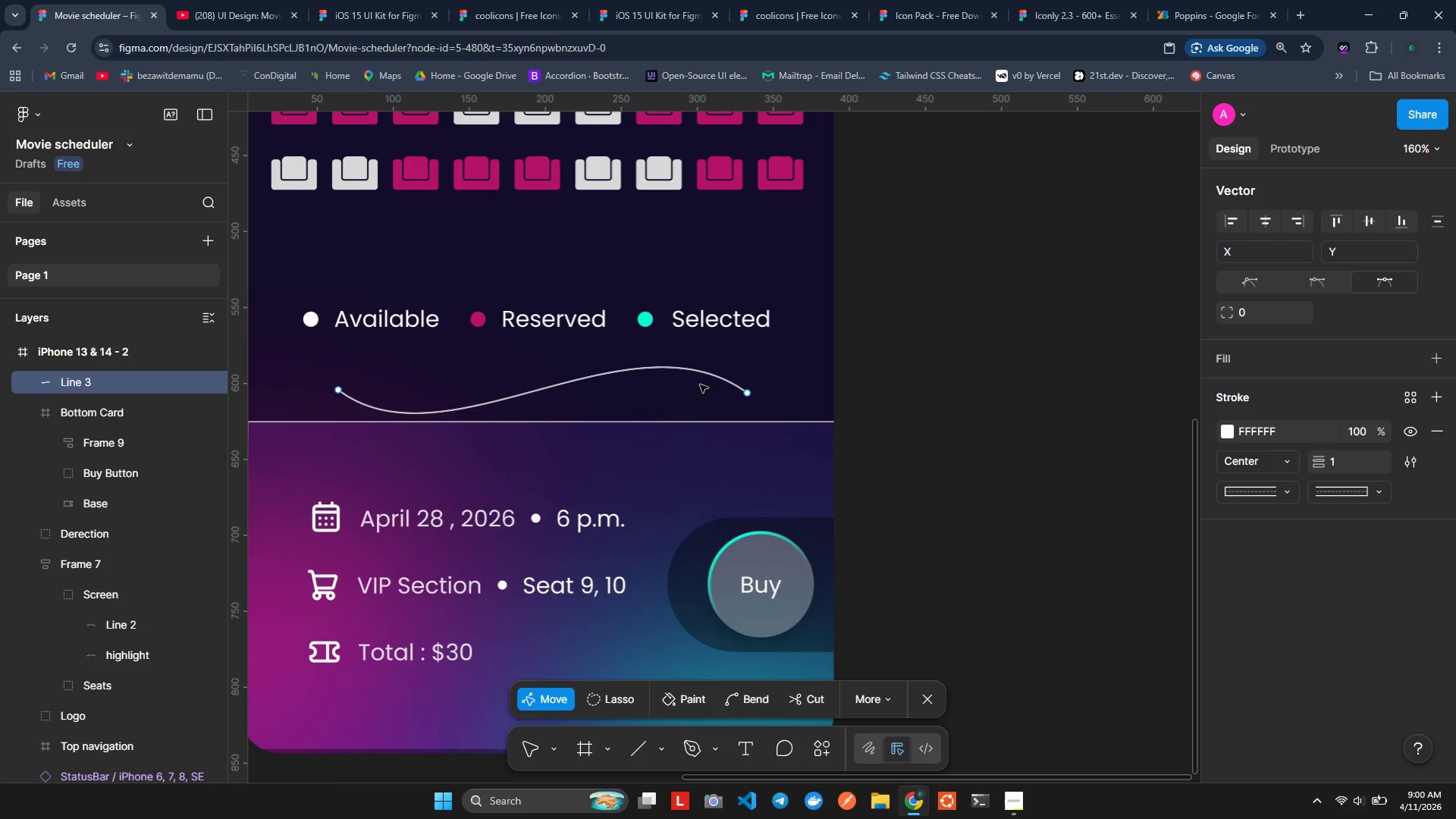 
double_click([701, 373])
 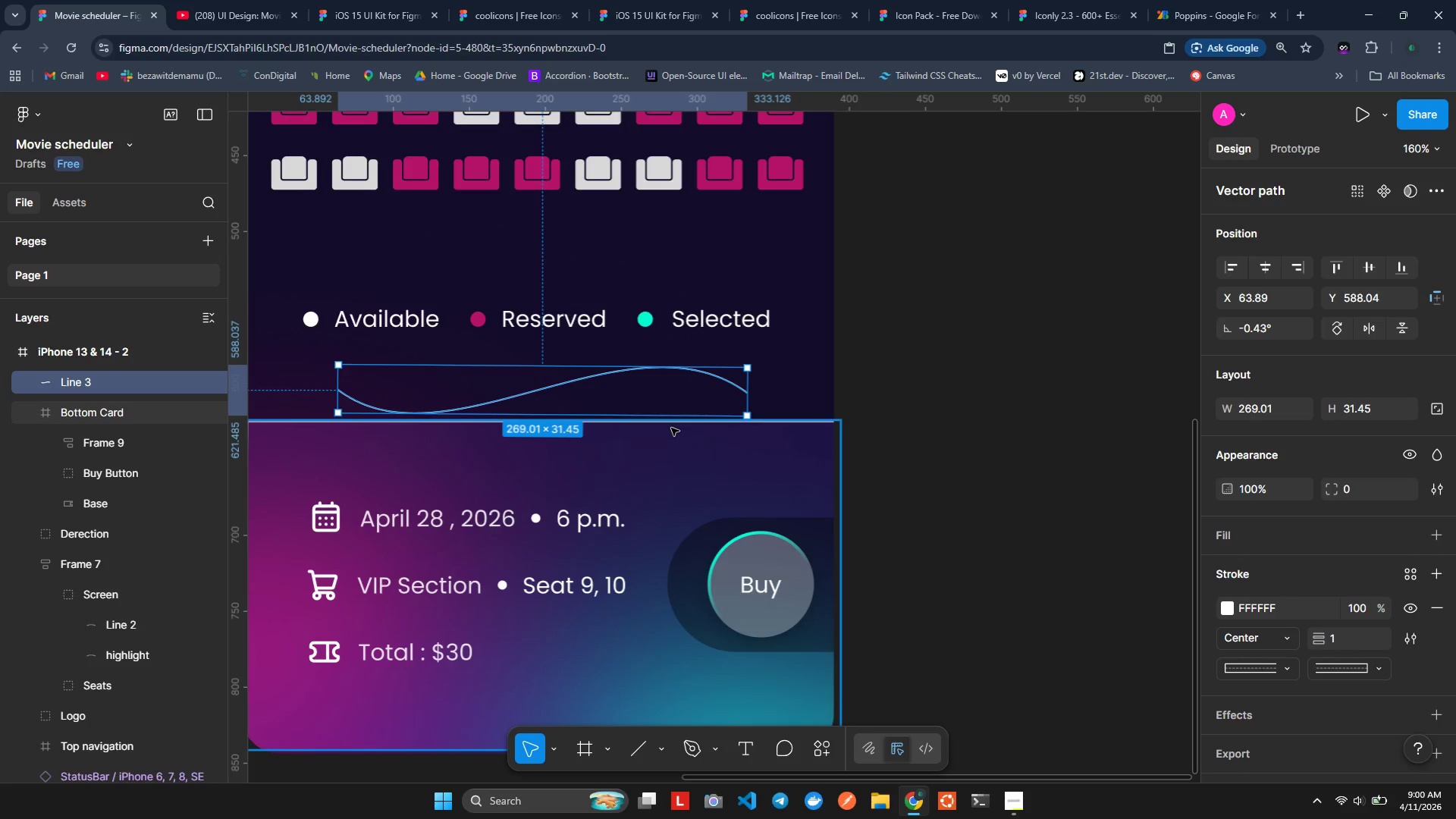 
hold_key(key=ControlLeft, duration=1.5)
 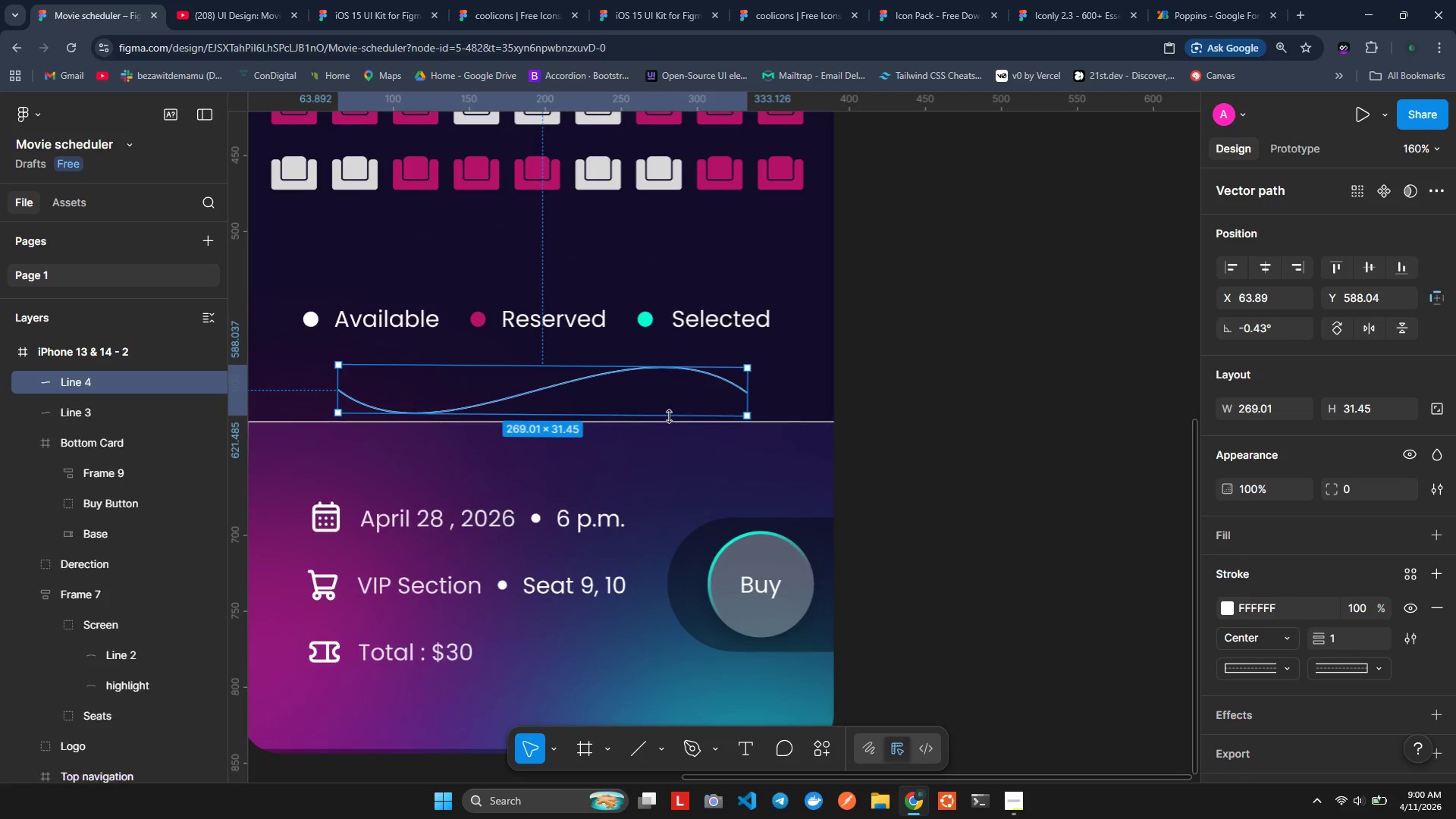 
key(Control+D)
 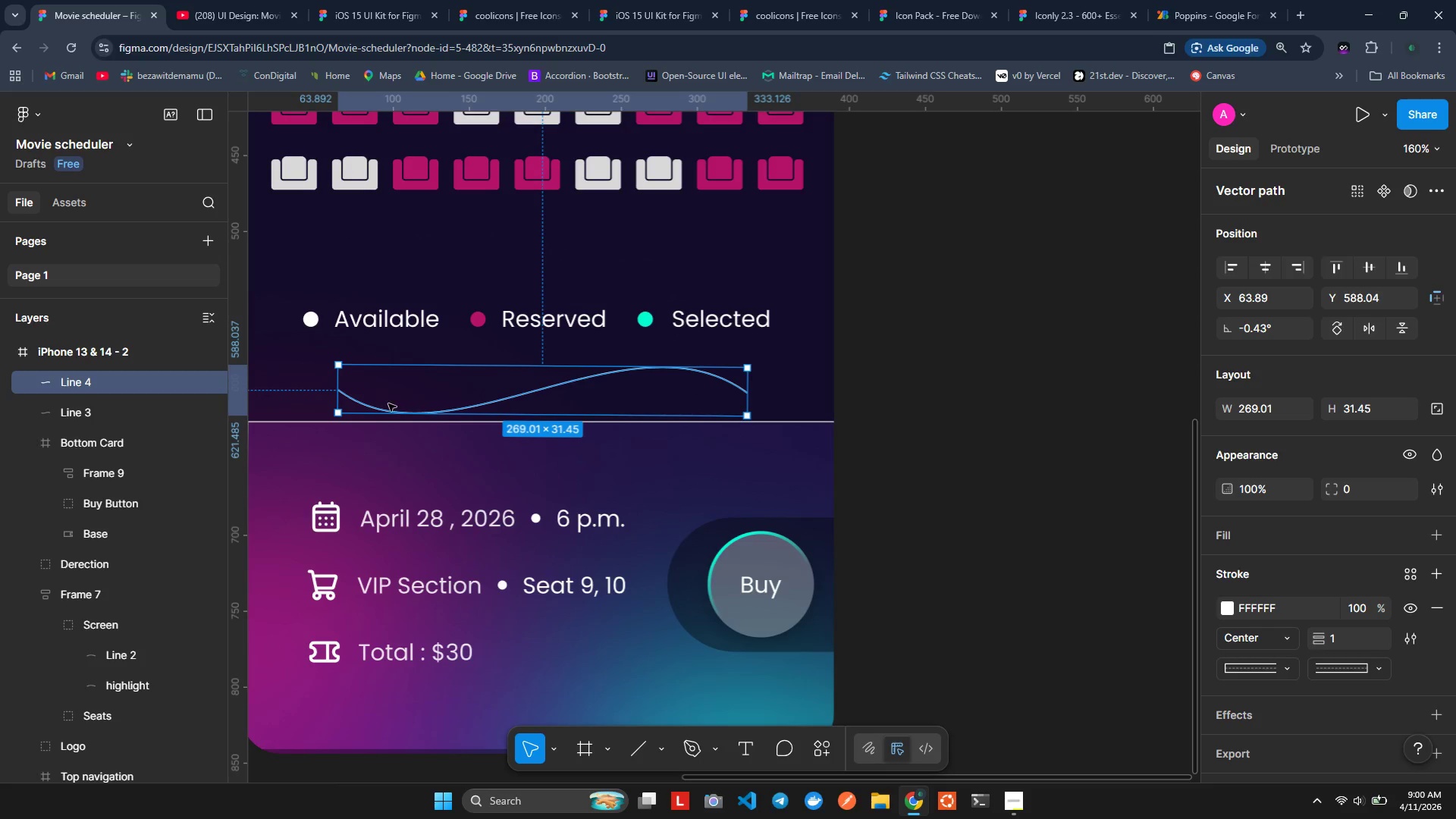 
hold_key(key=ControlLeft, duration=0.59)
 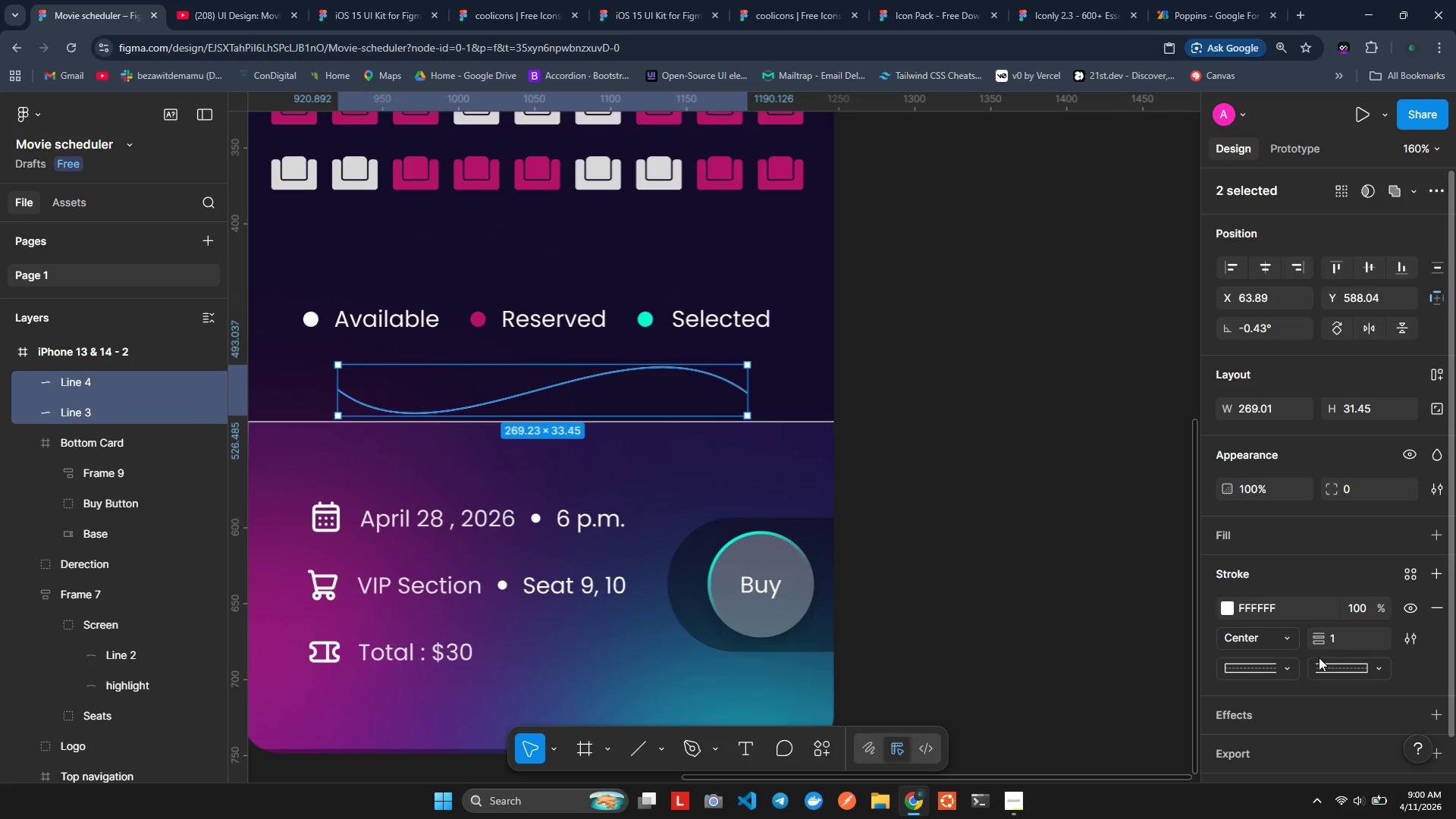 
left_click([1339, 634])
 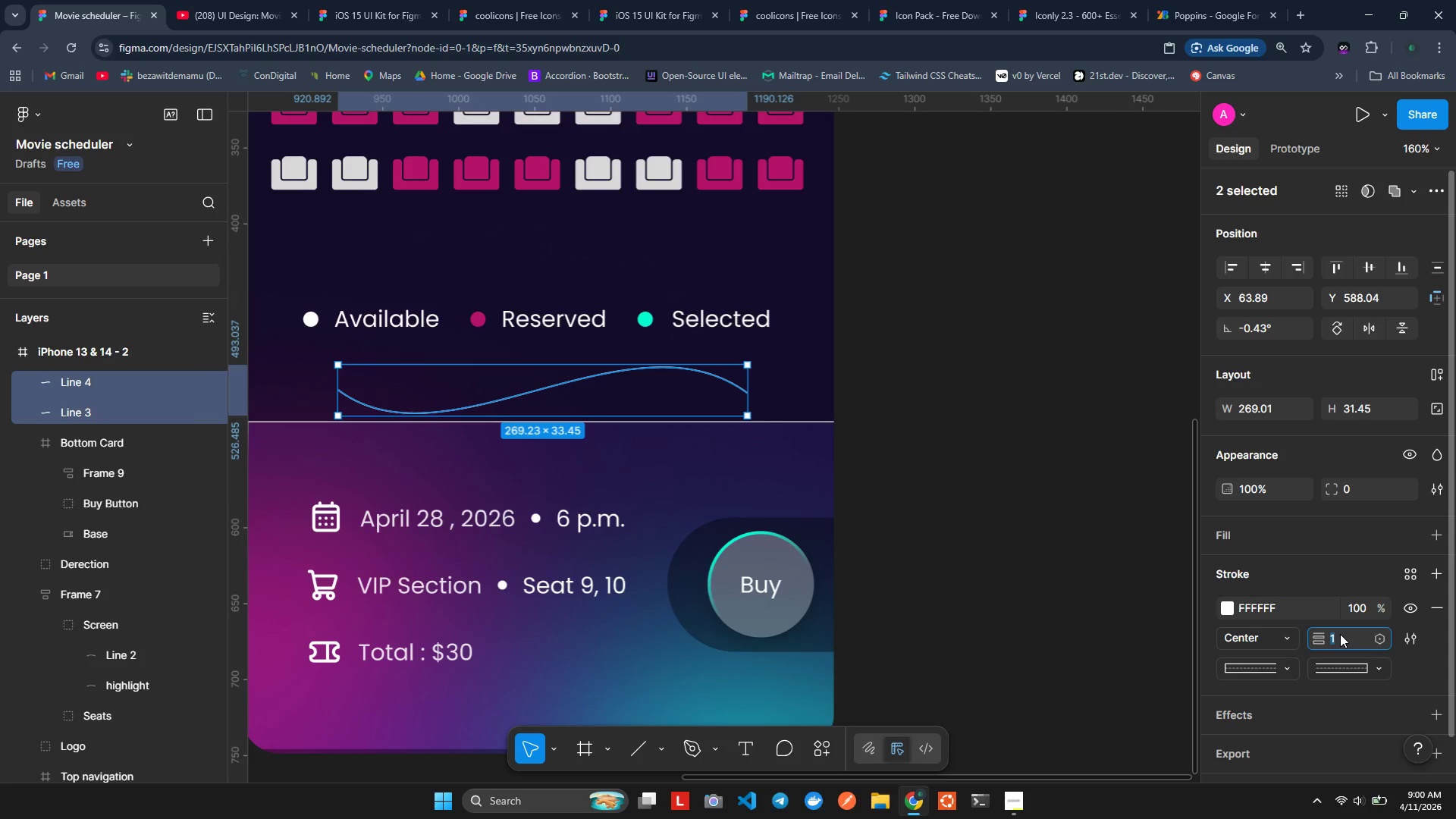 
key(5)
 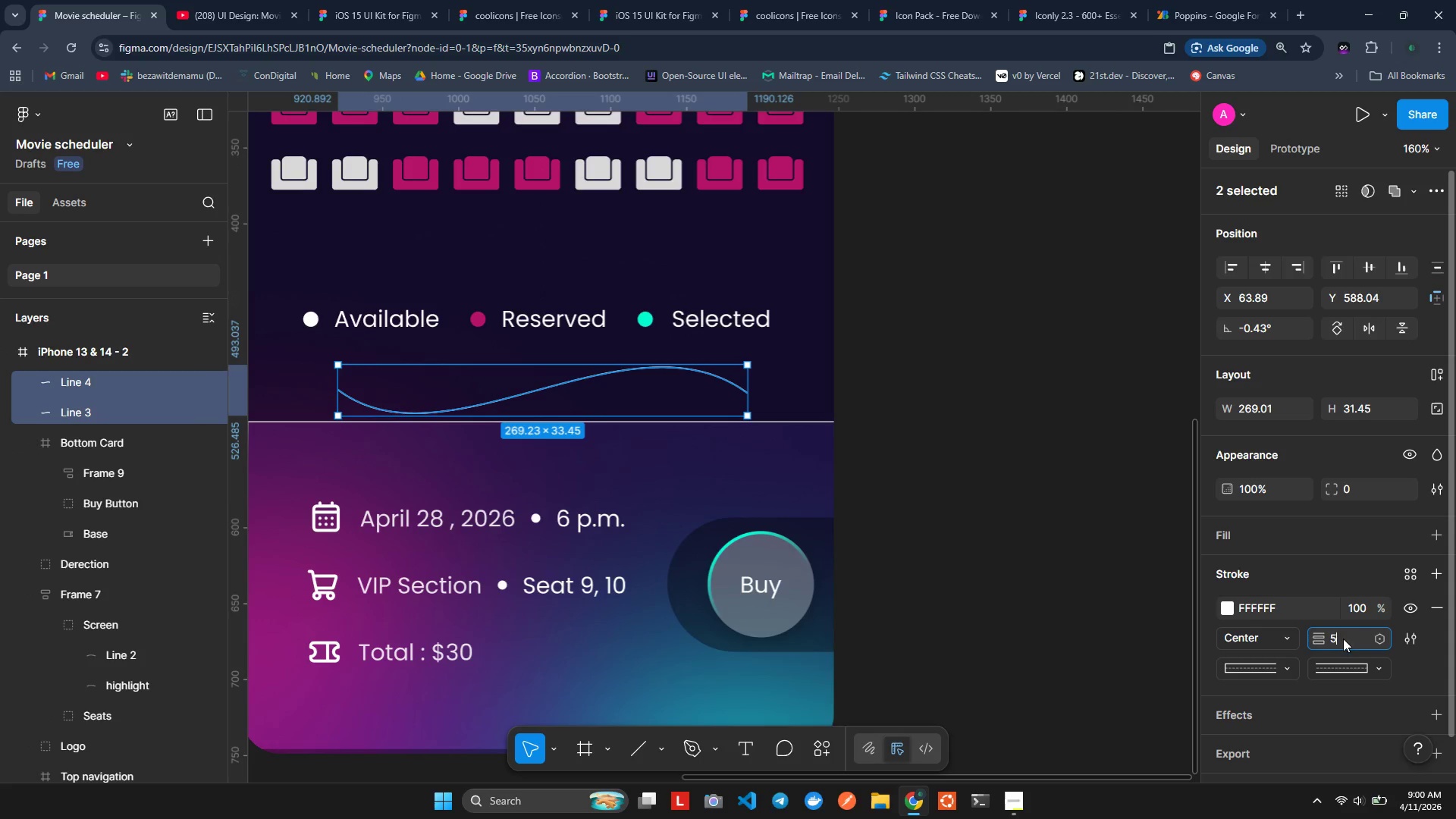 
left_click([1093, 574])
 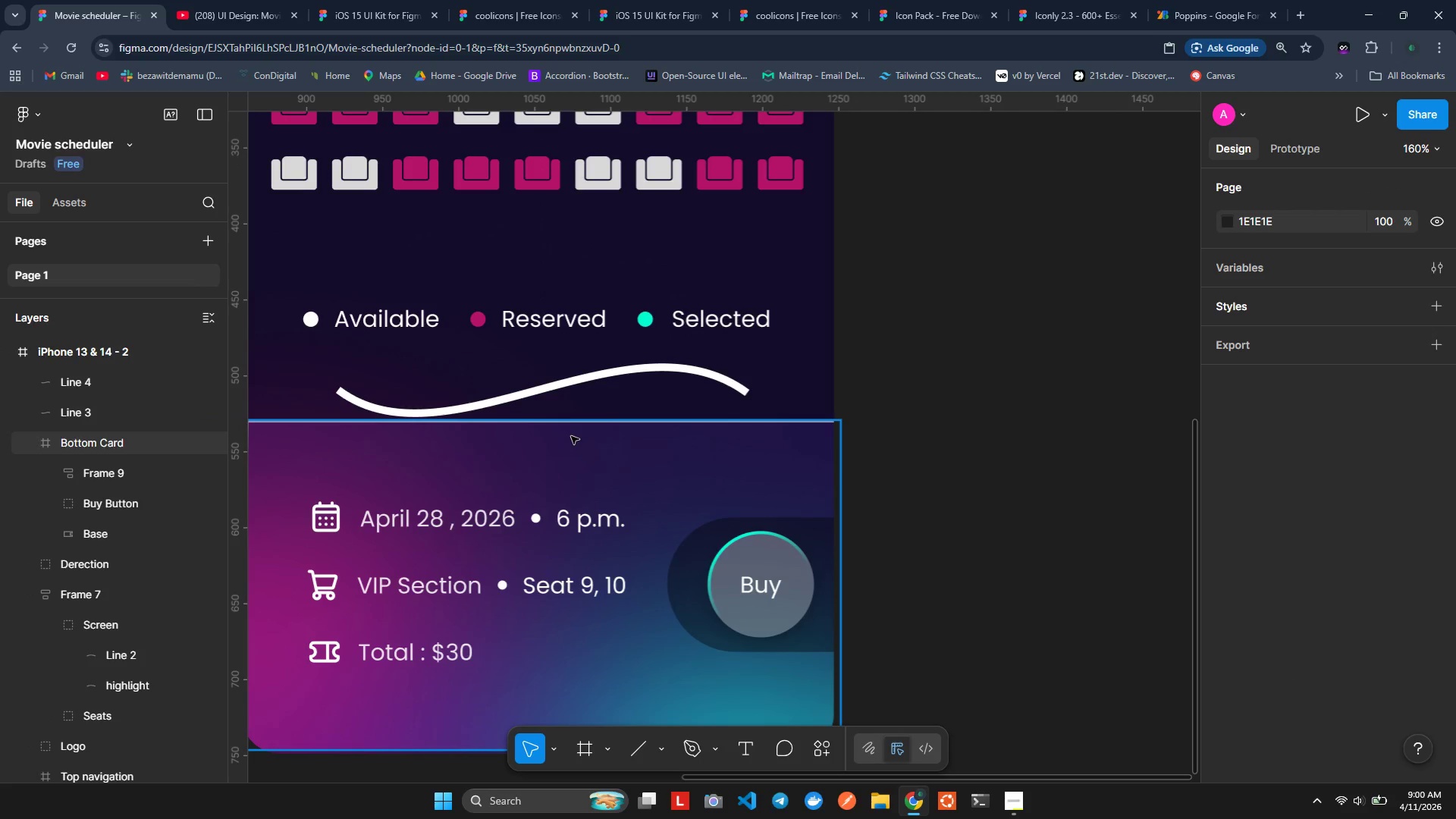 
key(Control+Z)
 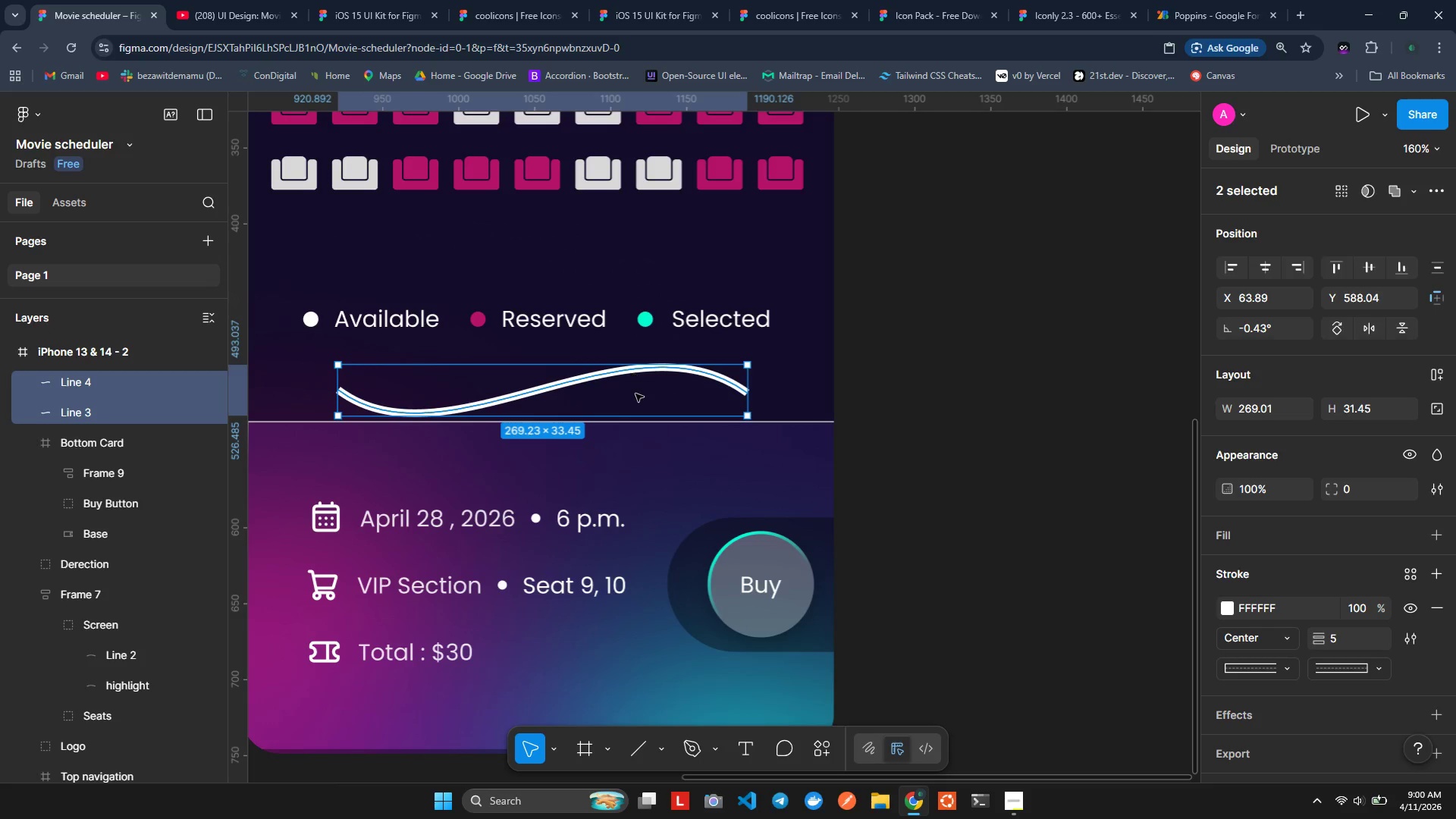 
key(Control+Z)
 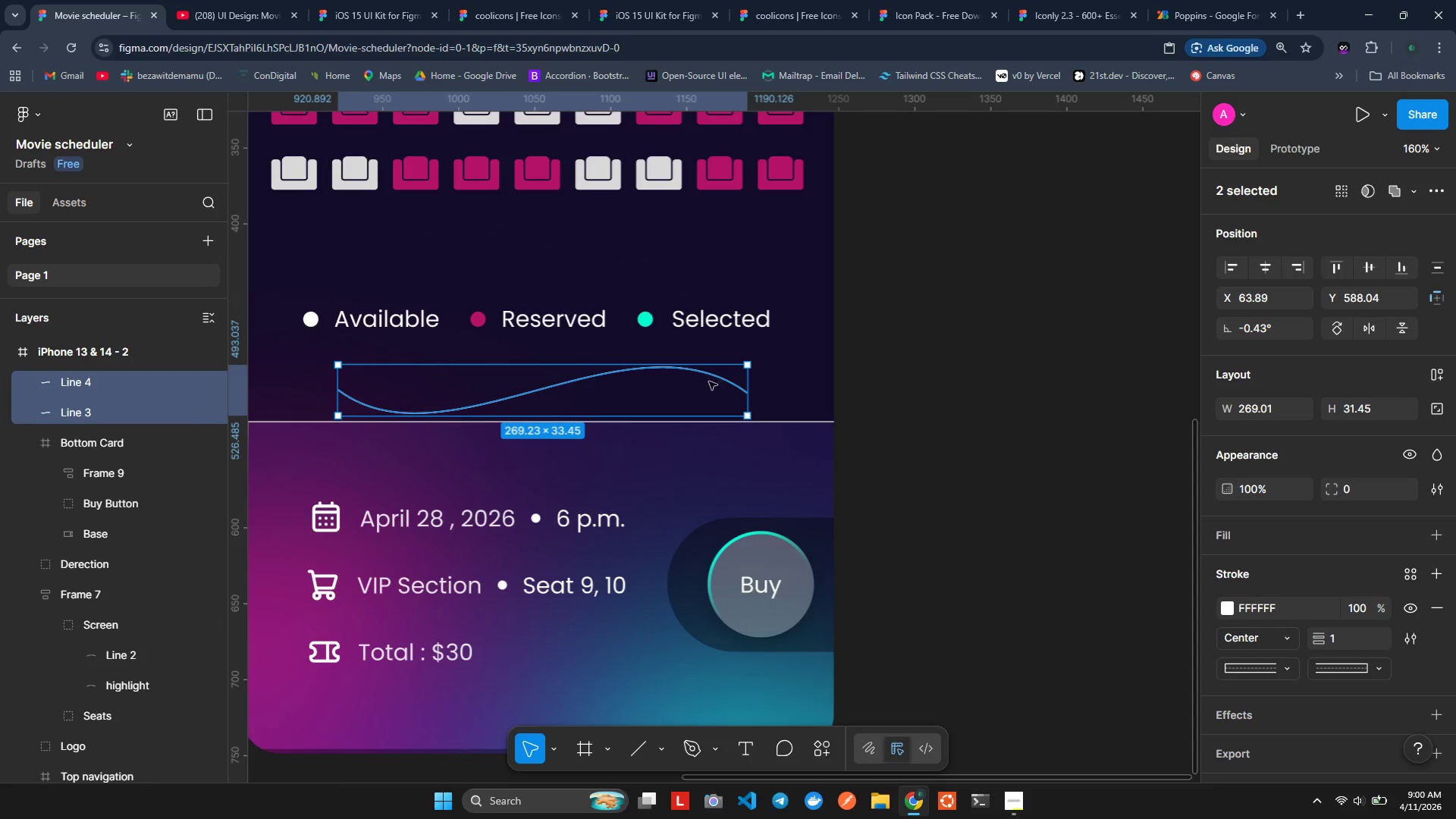 
key(Control+Z)
 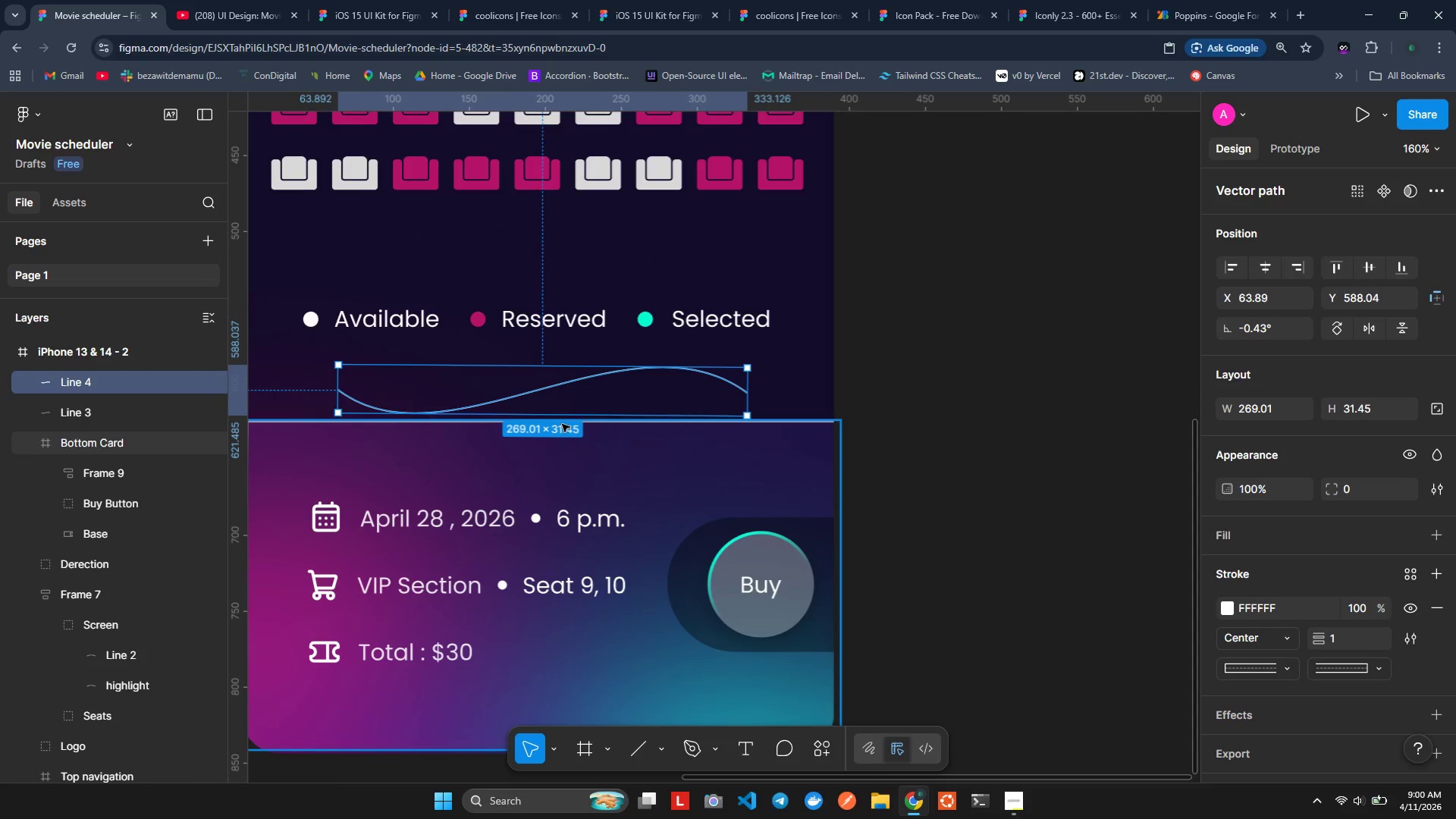 
key(Control+ControlLeft)
 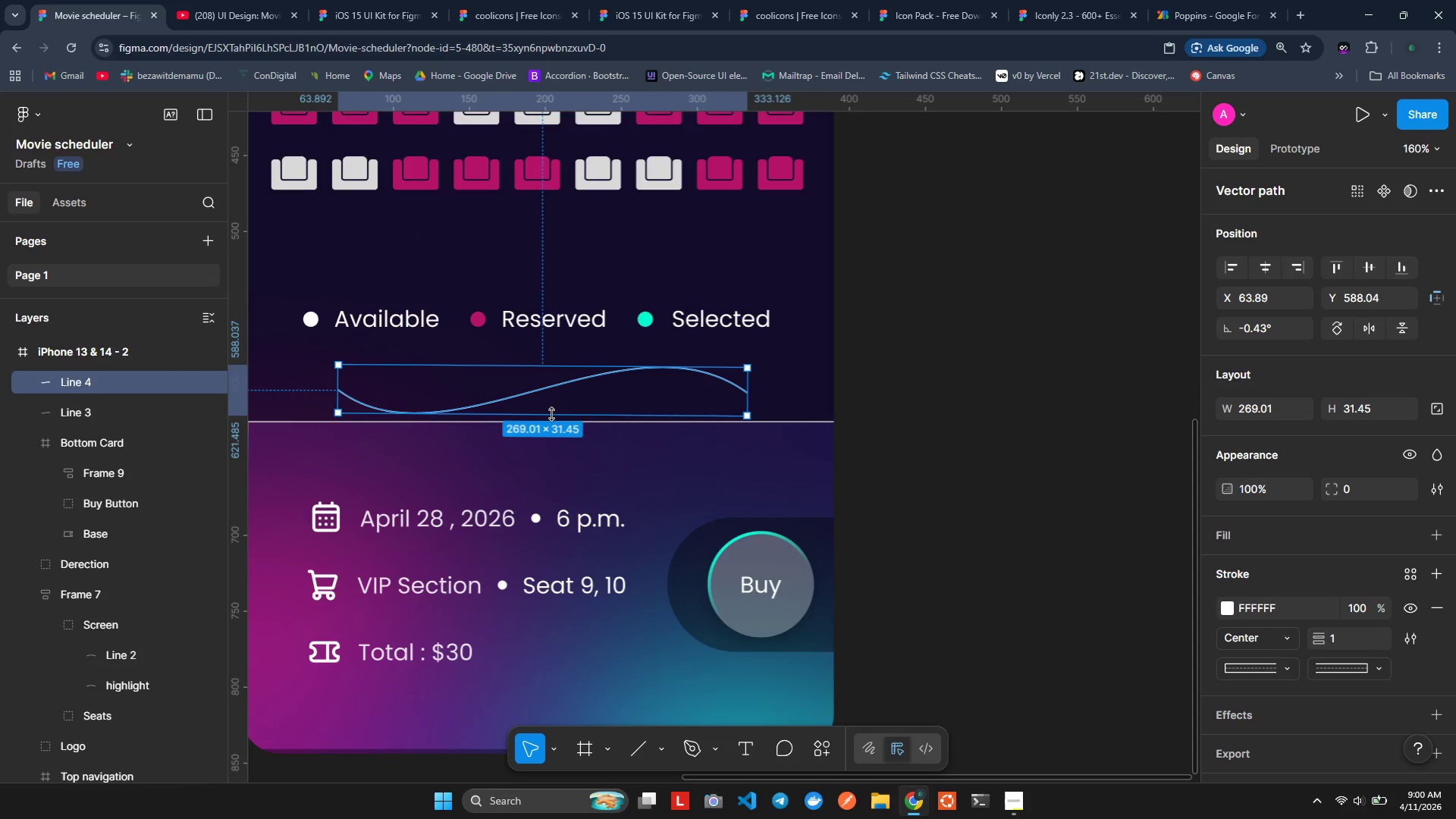 
key(Control+Z)
 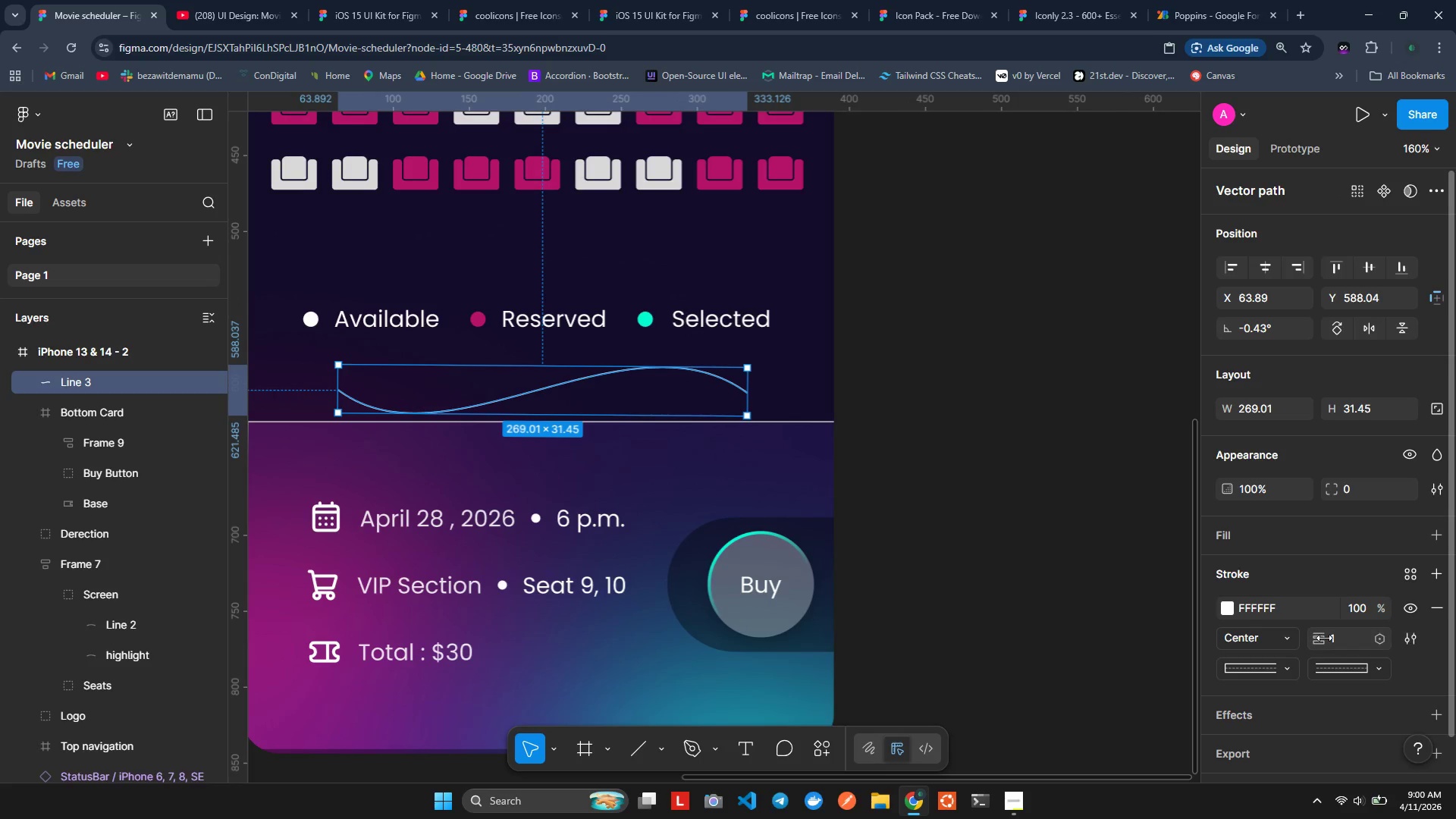 
left_click([1341, 633])
 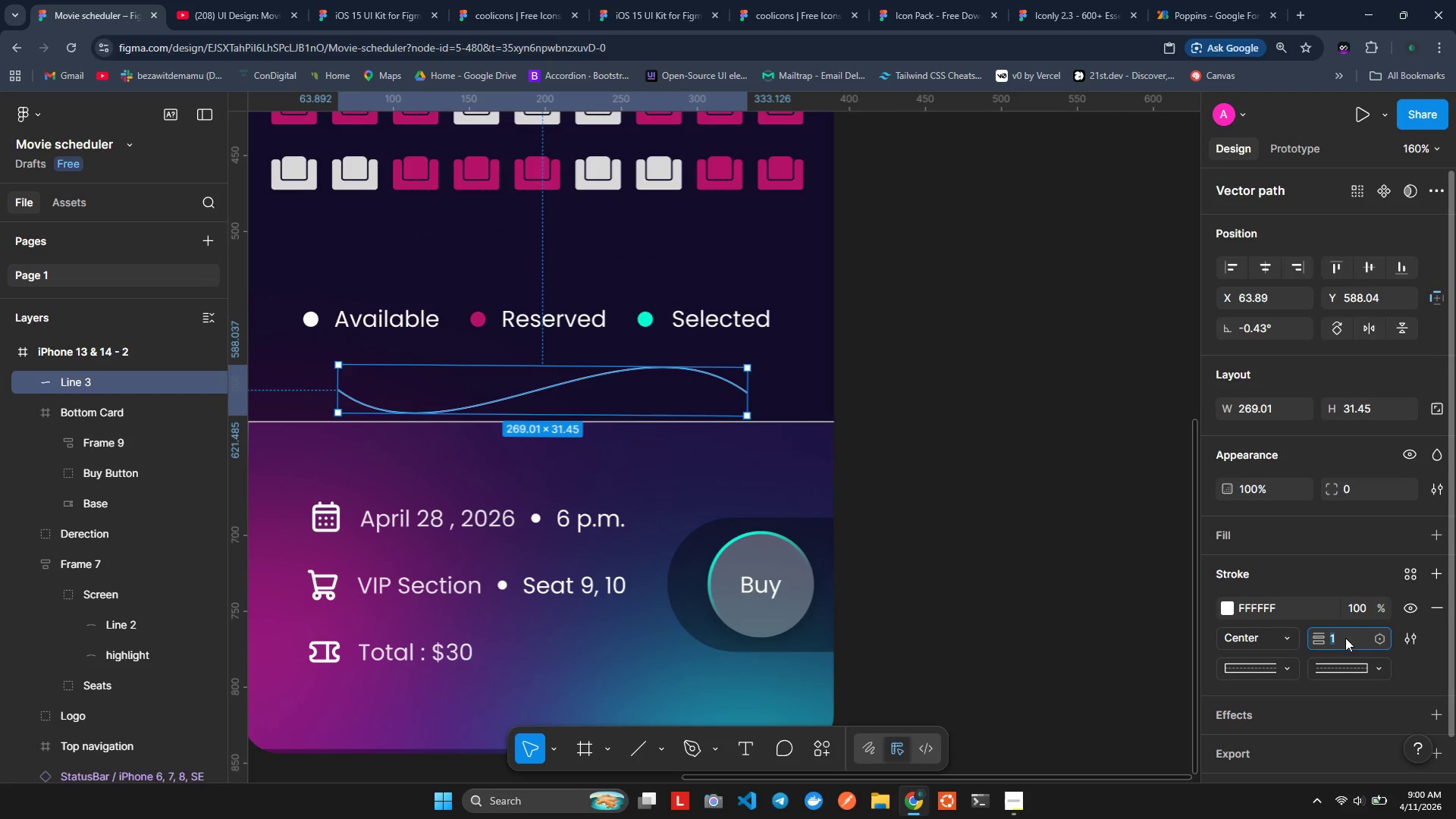 
key(2)
 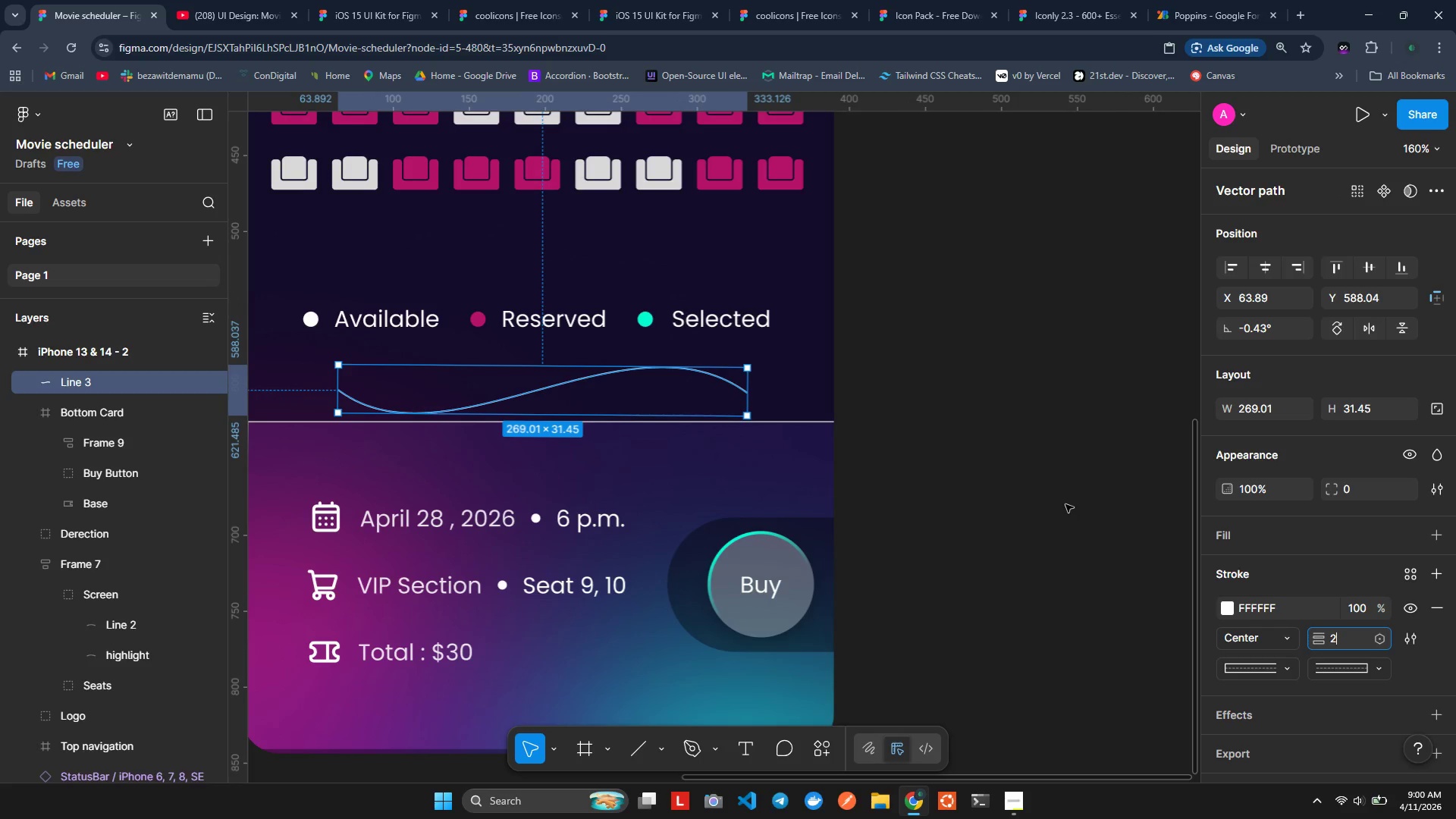 
left_click([1065, 504])
 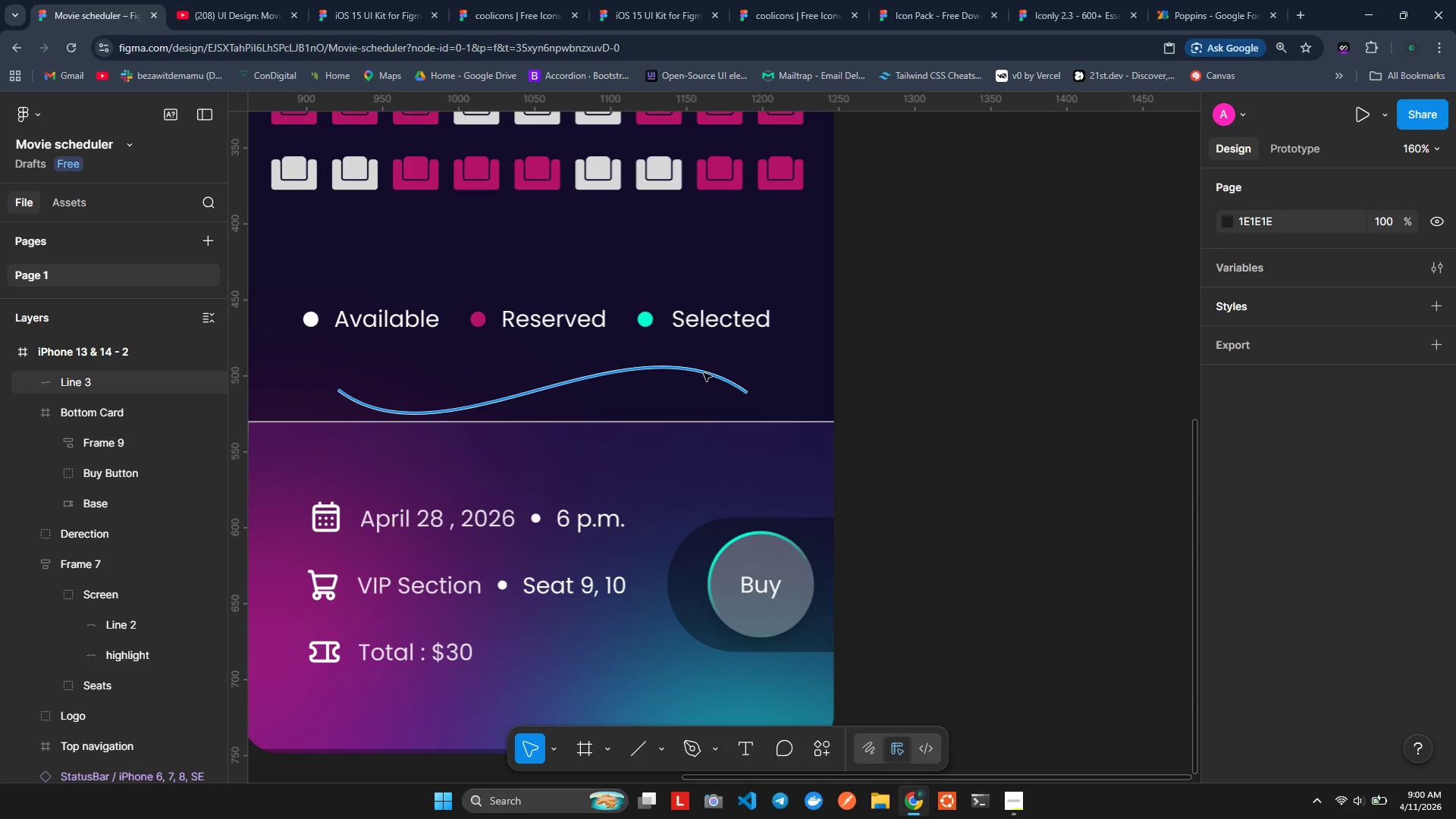 
left_click([702, 370])
 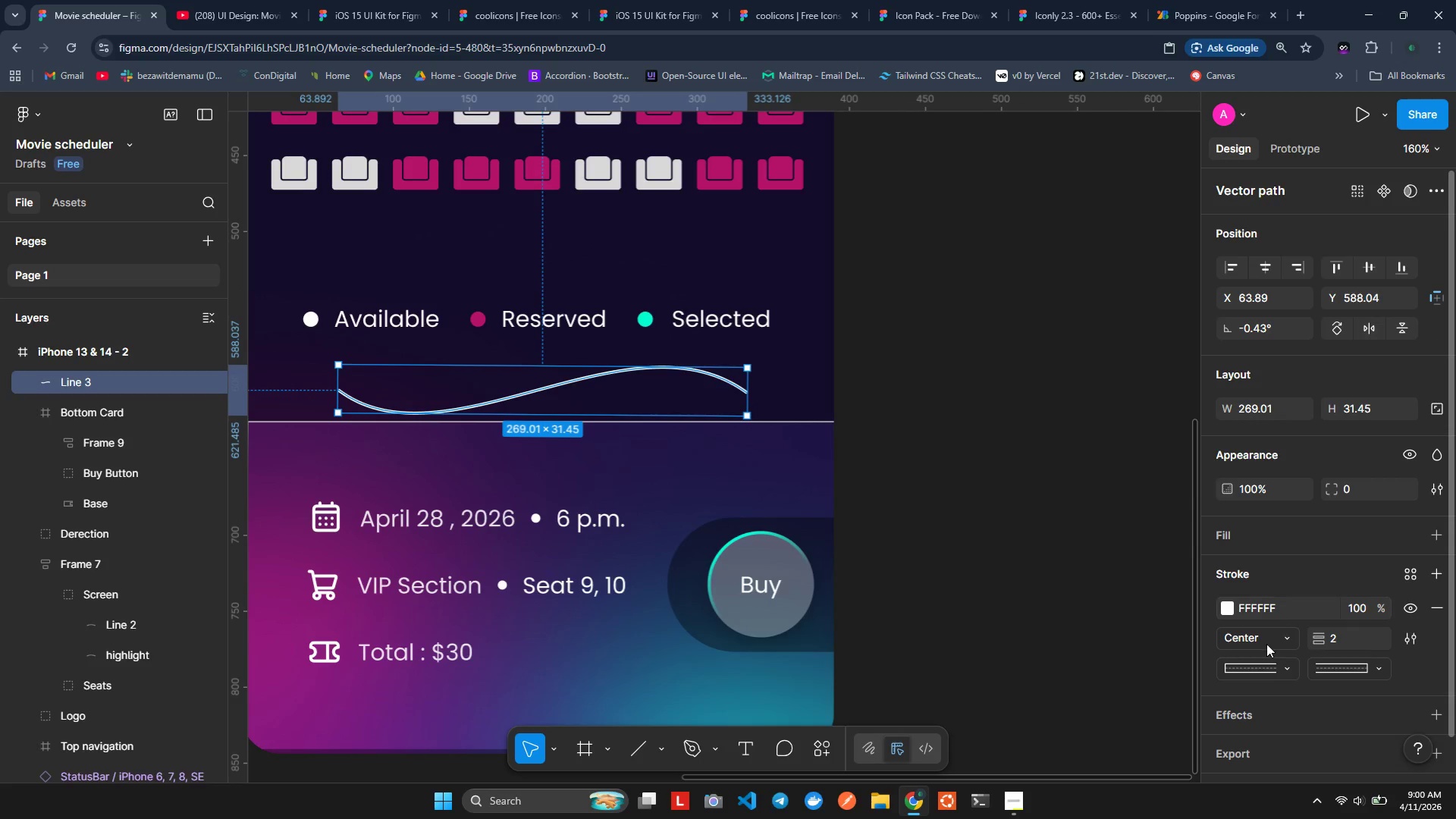 
left_click([1266, 668])
 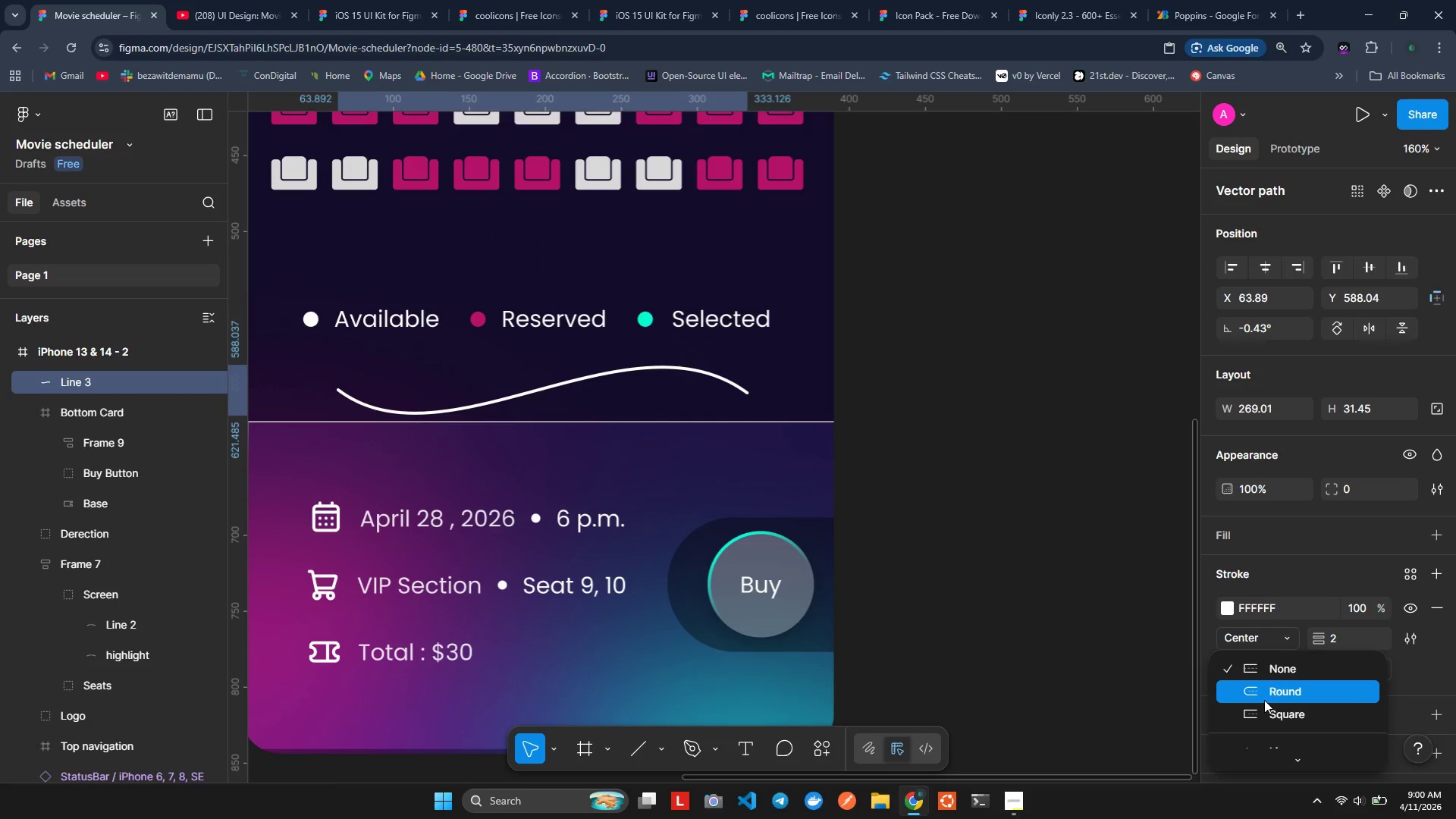 
left_click([1264, 700])
 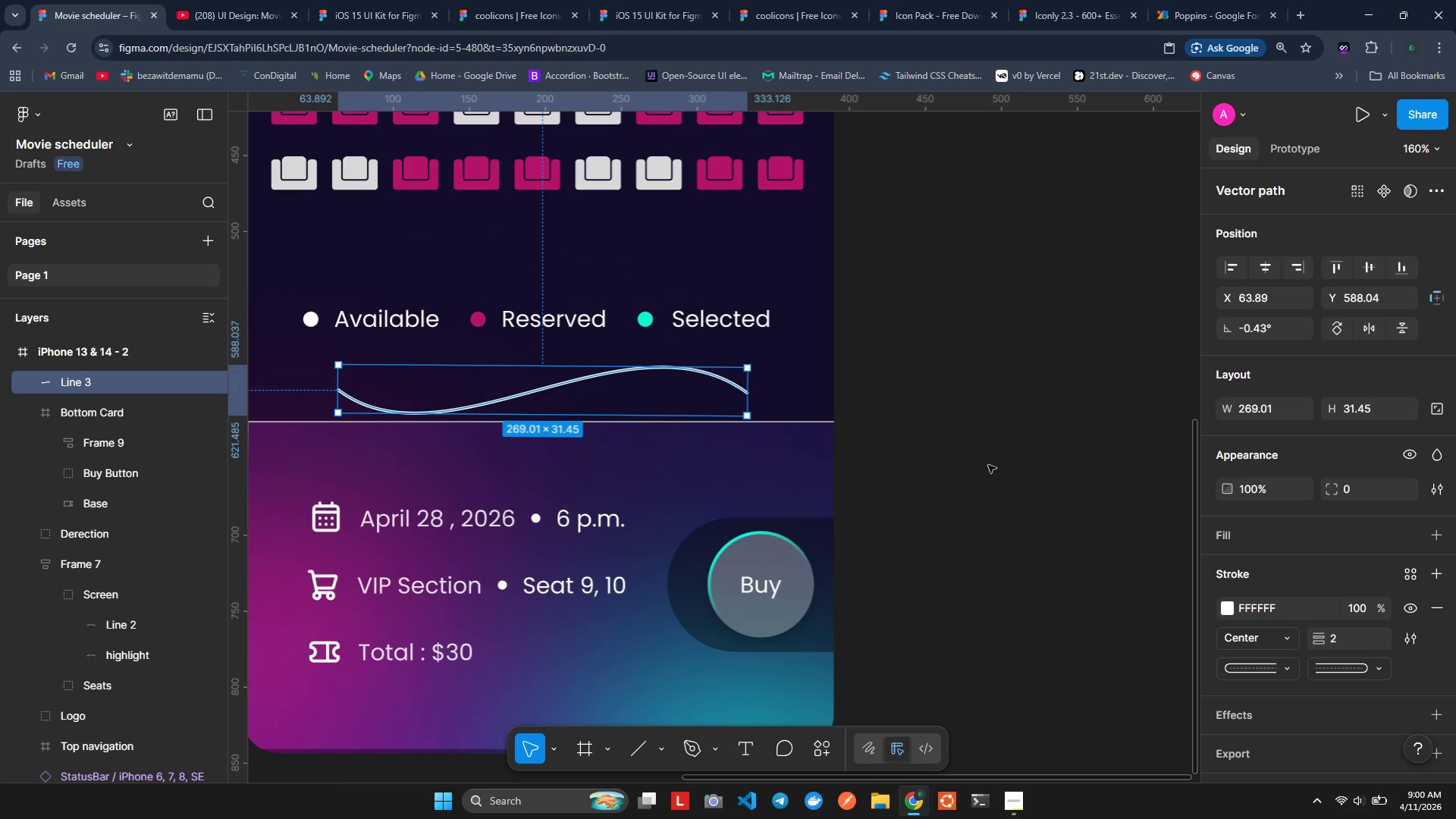 
left_click([990, 463])
 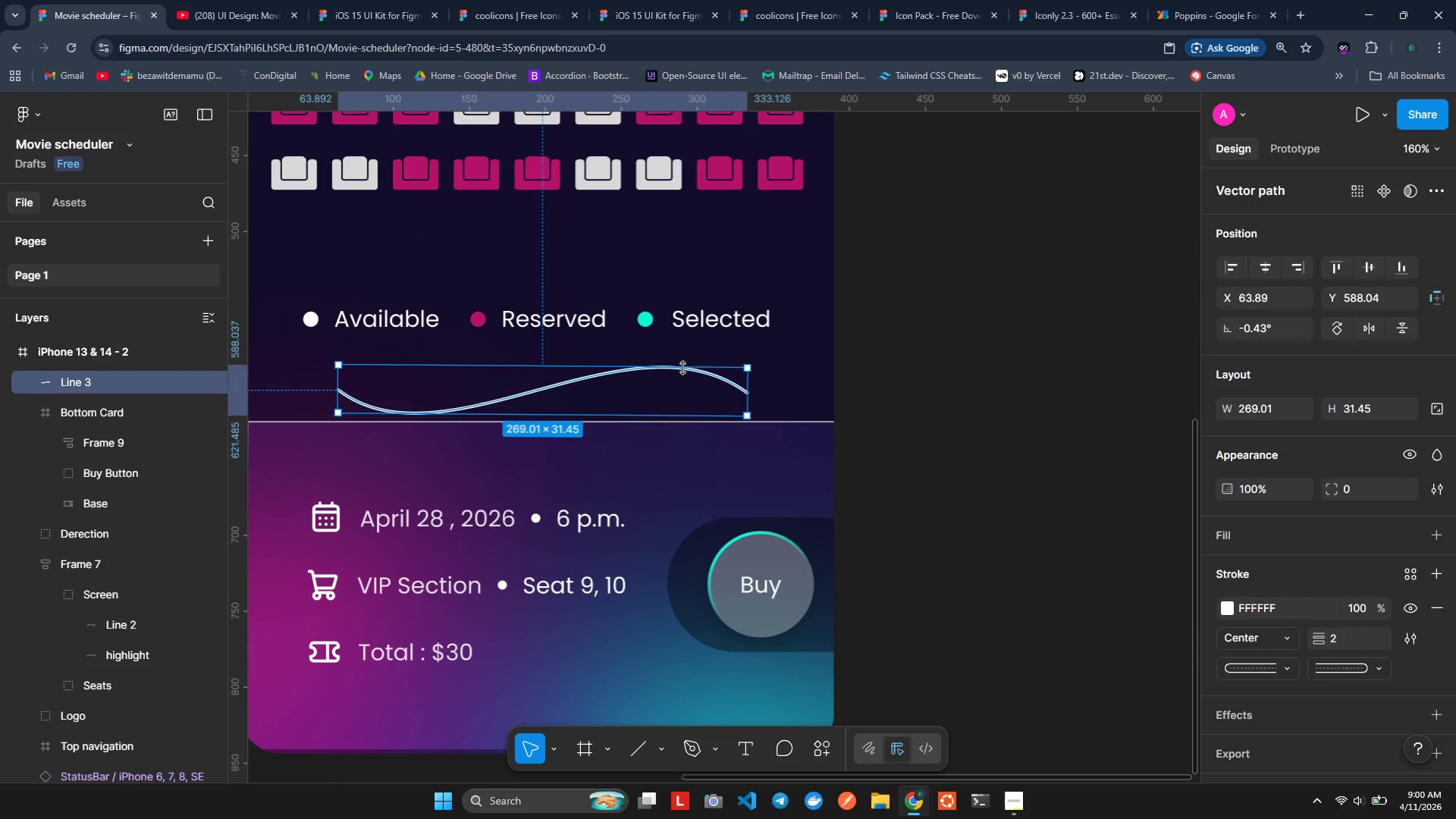 
key(Control+ControlLeft)
 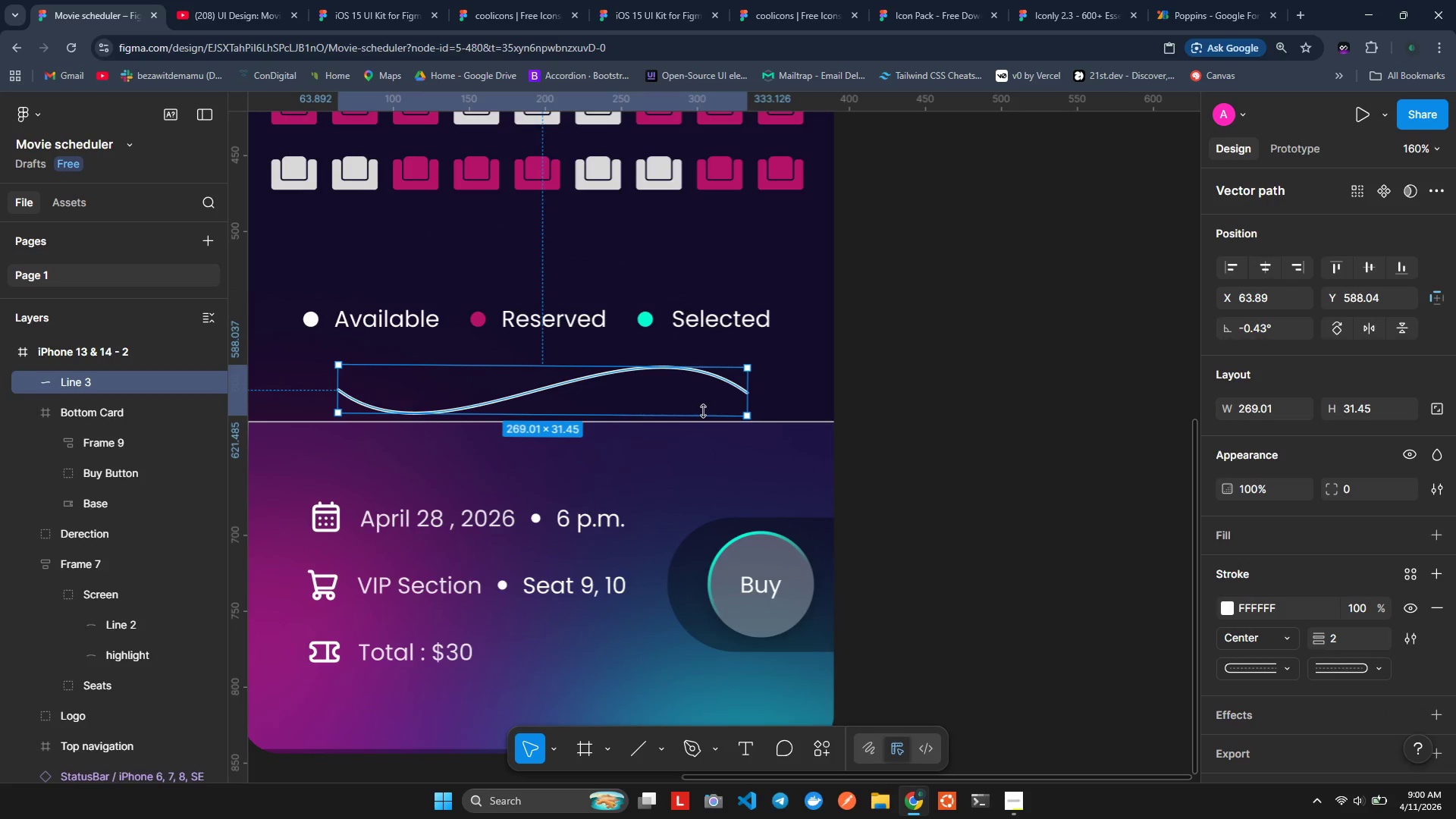 
key(Control+D)
 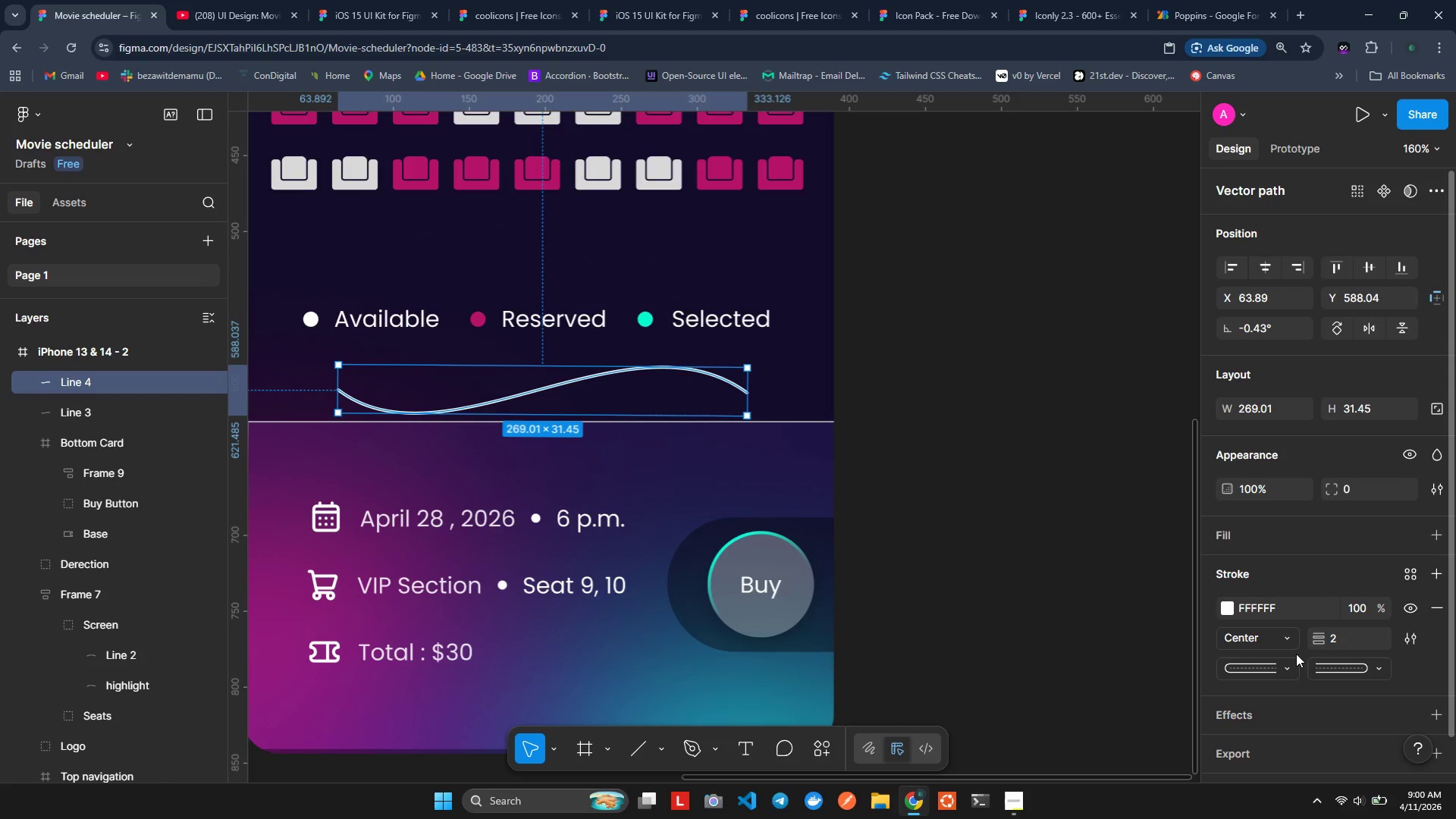 
left_click([1341, 638])
 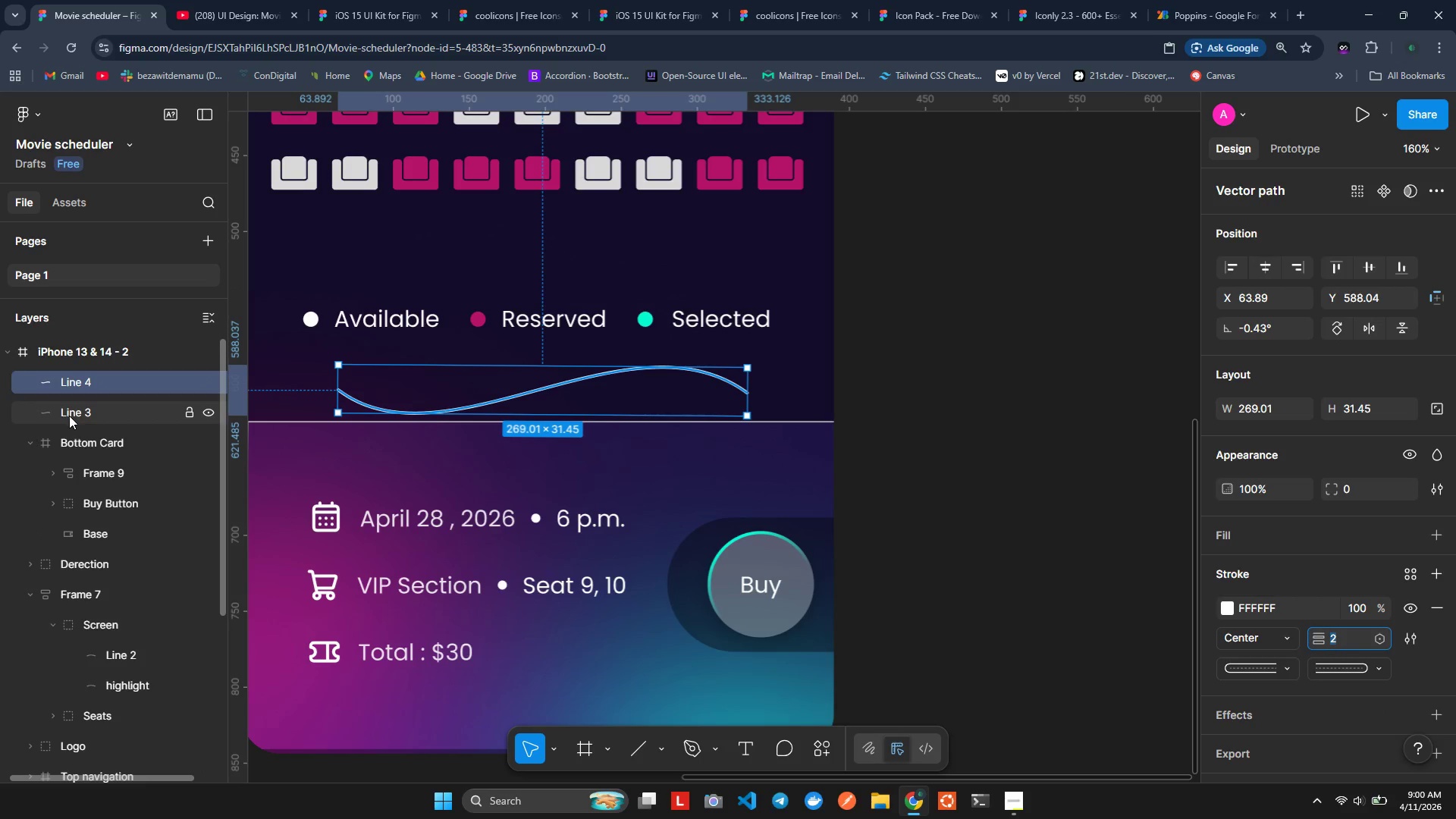 
left_click([69, 416])
 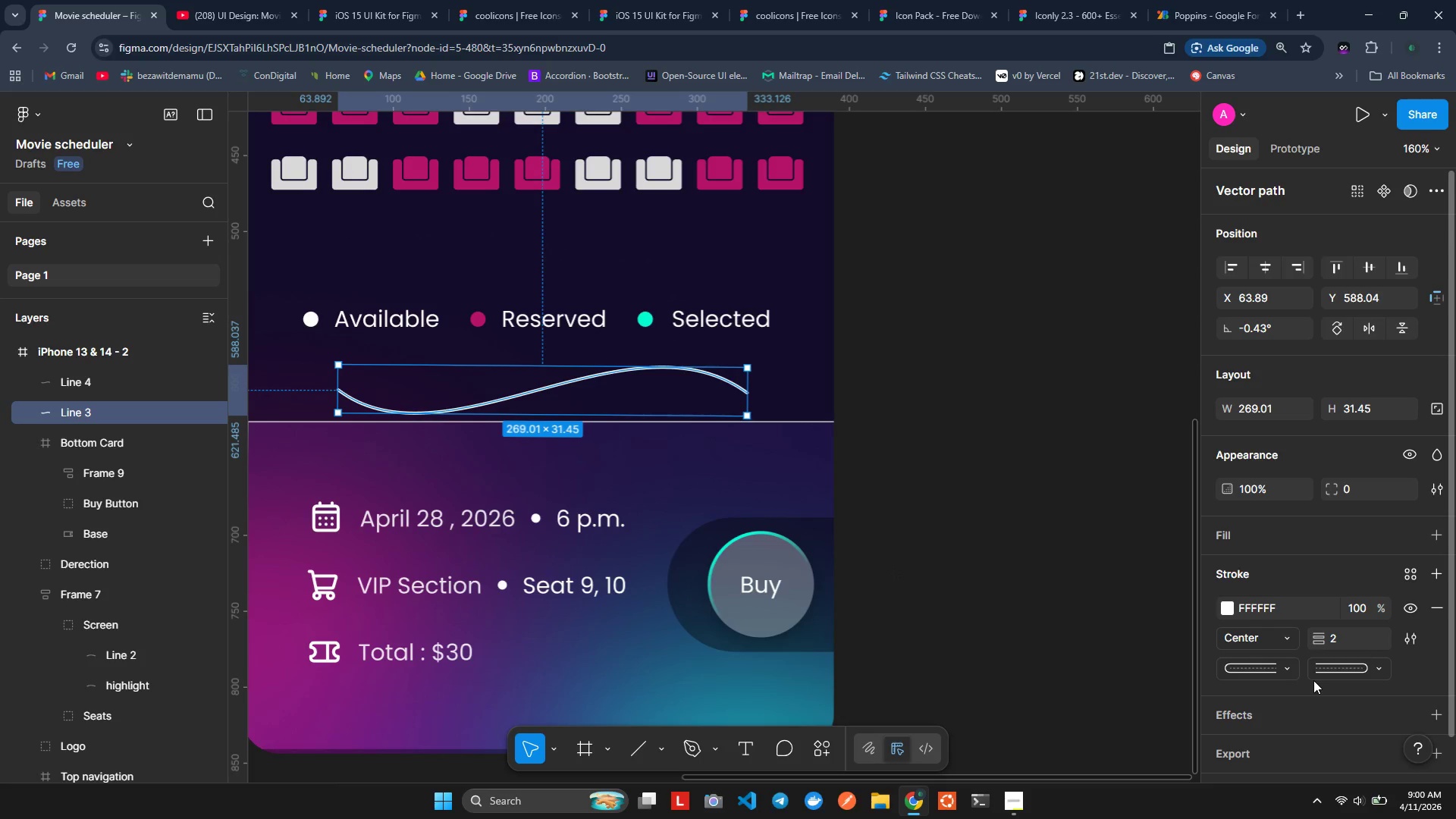 
left_click([1363, 630])
 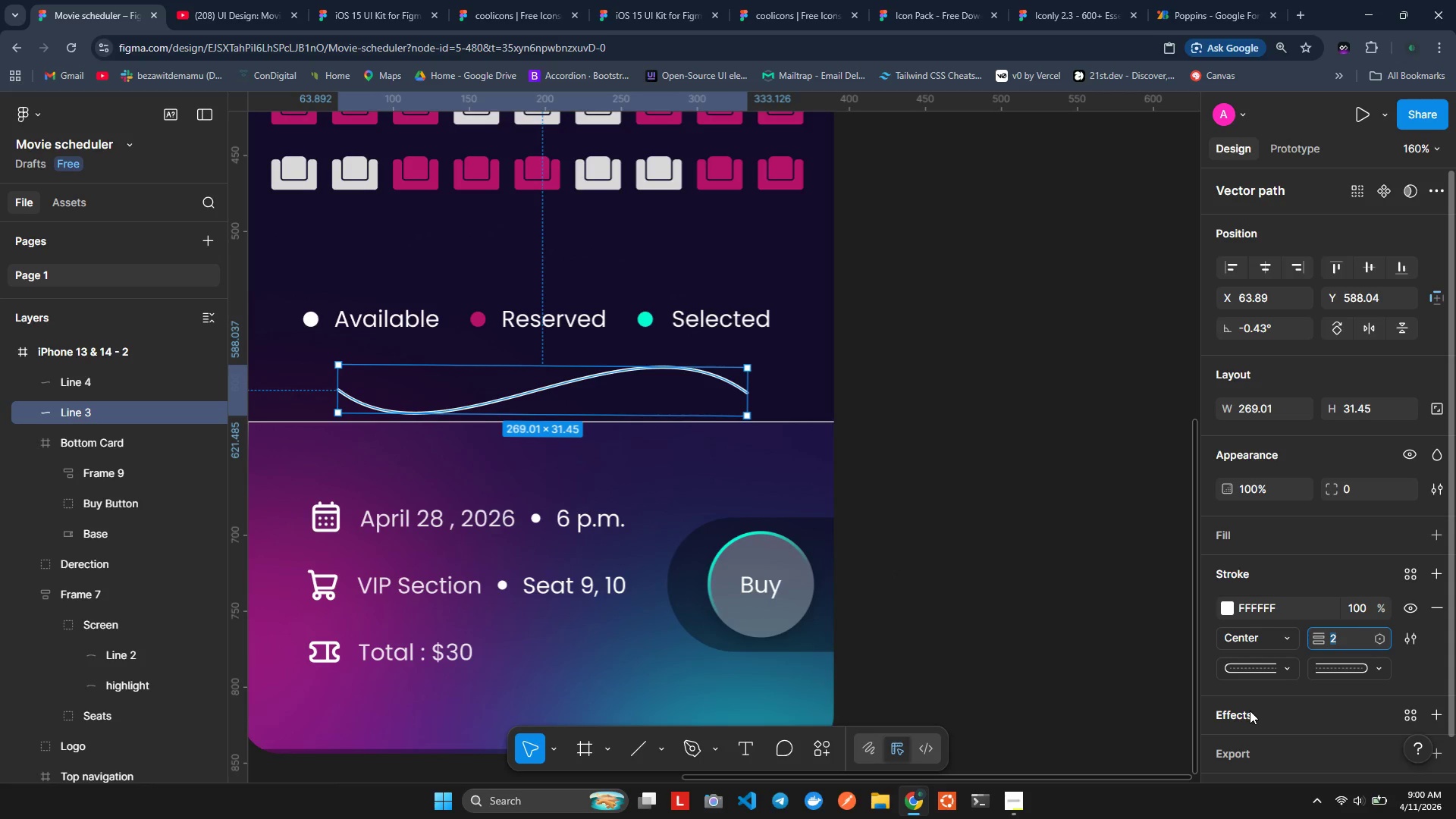 
key(5)
 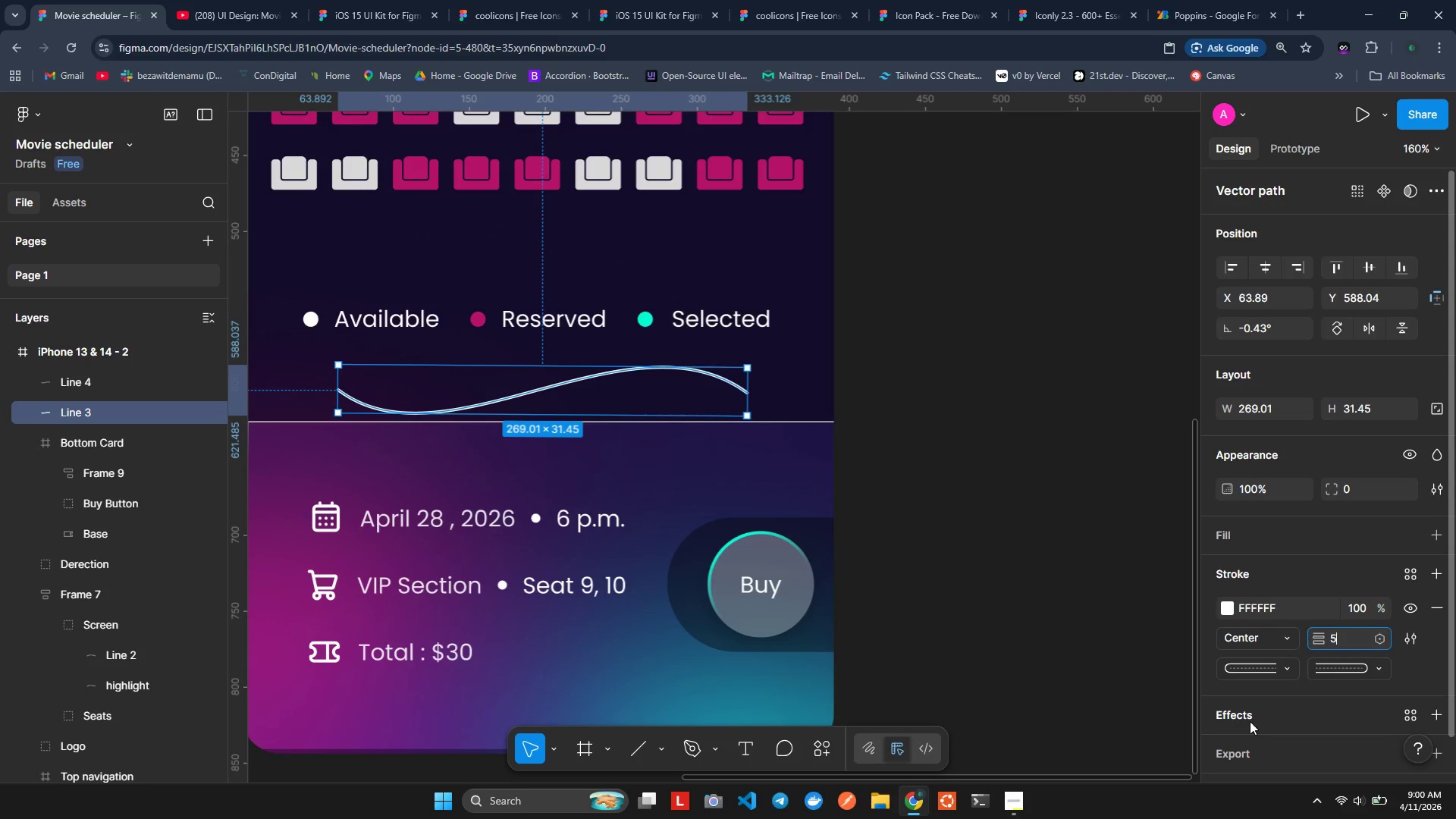 
scroll: coordinate [1266, 701], scroll_direction: down, amount: 3.0
 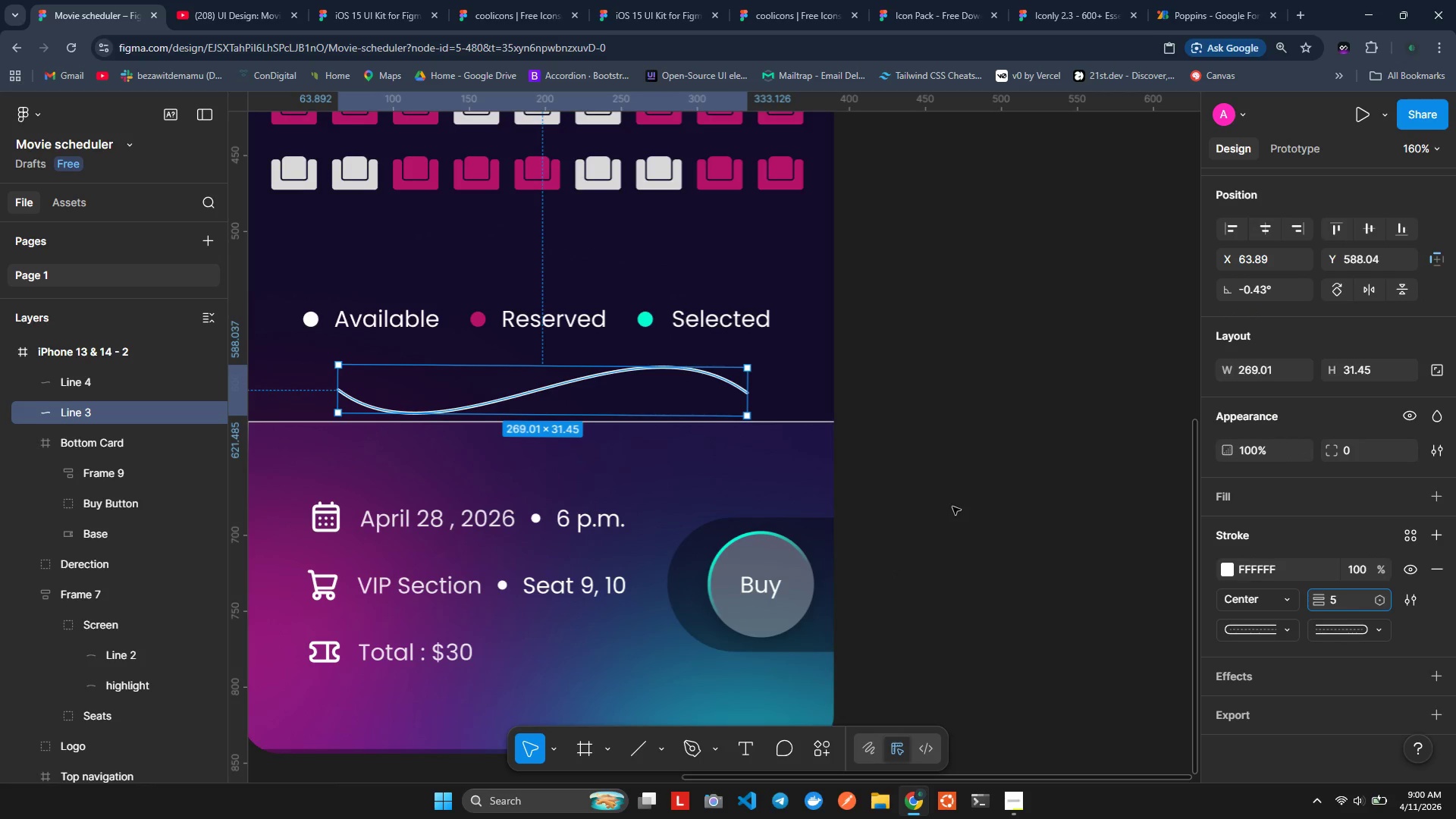 
left_click([1237, 571])
 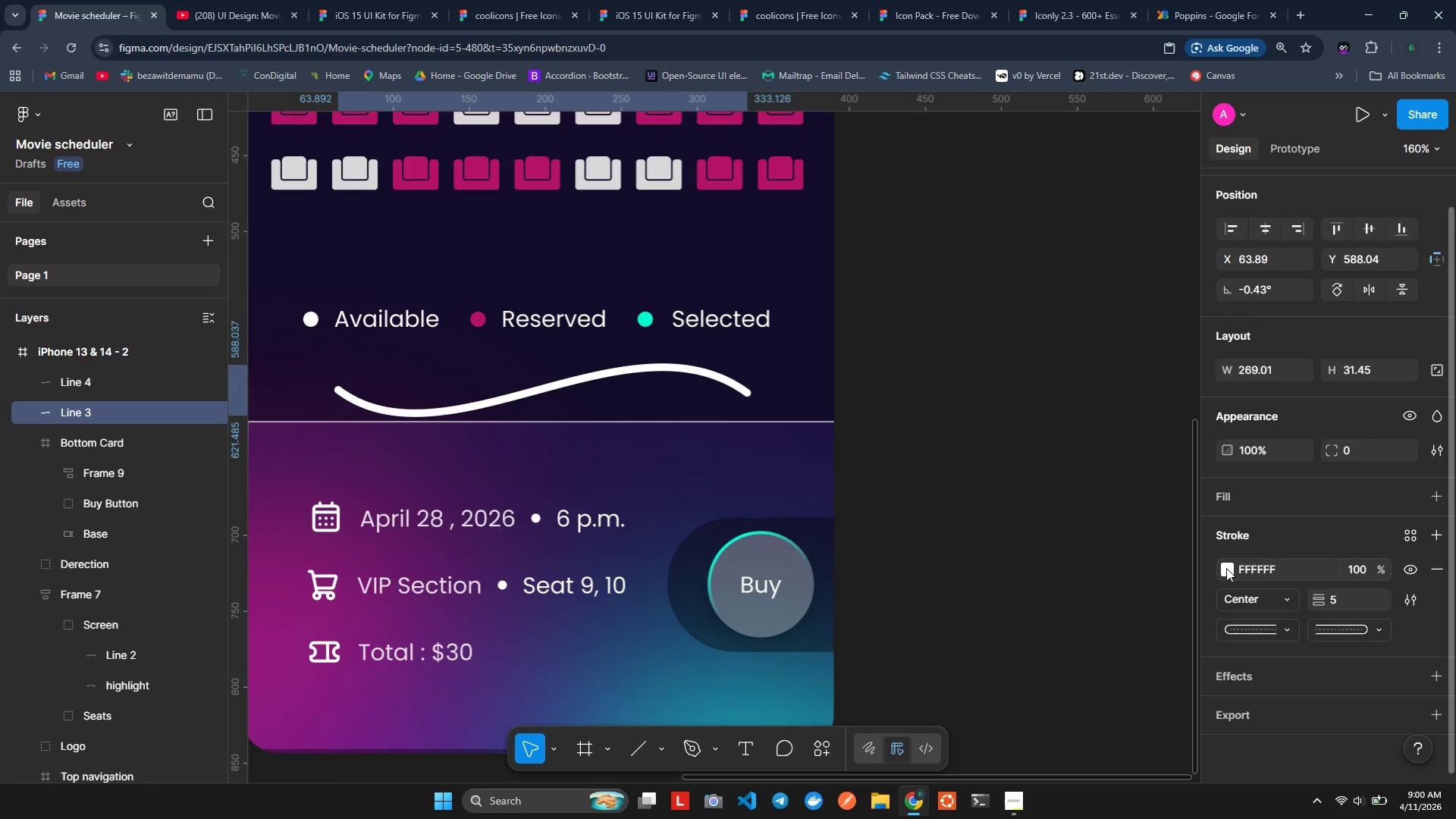 
left_click_drag(start_coordinate=[1223, 551], to_coordinate=[1211, 544])
 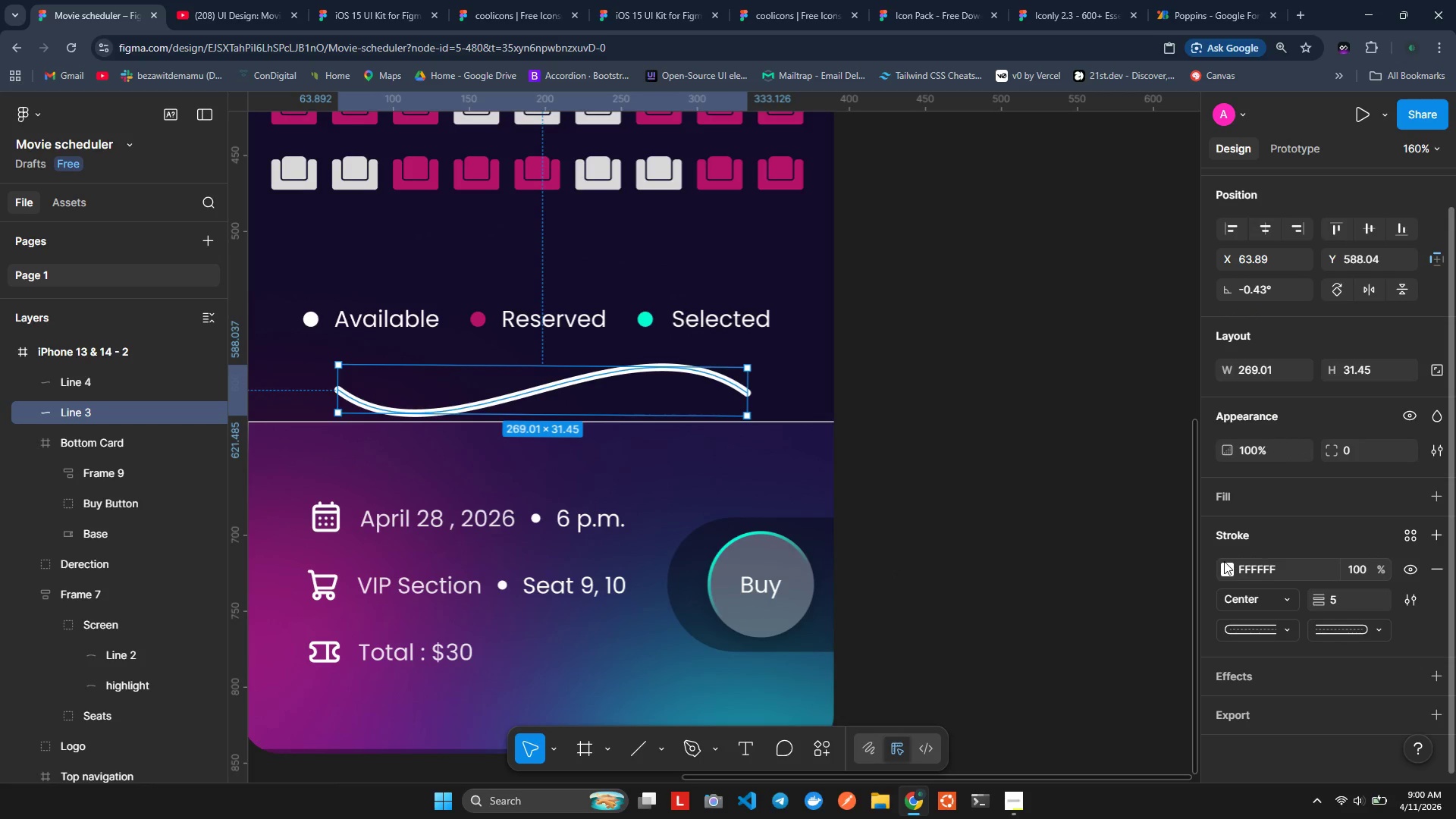 
double_click([1224, 564])
 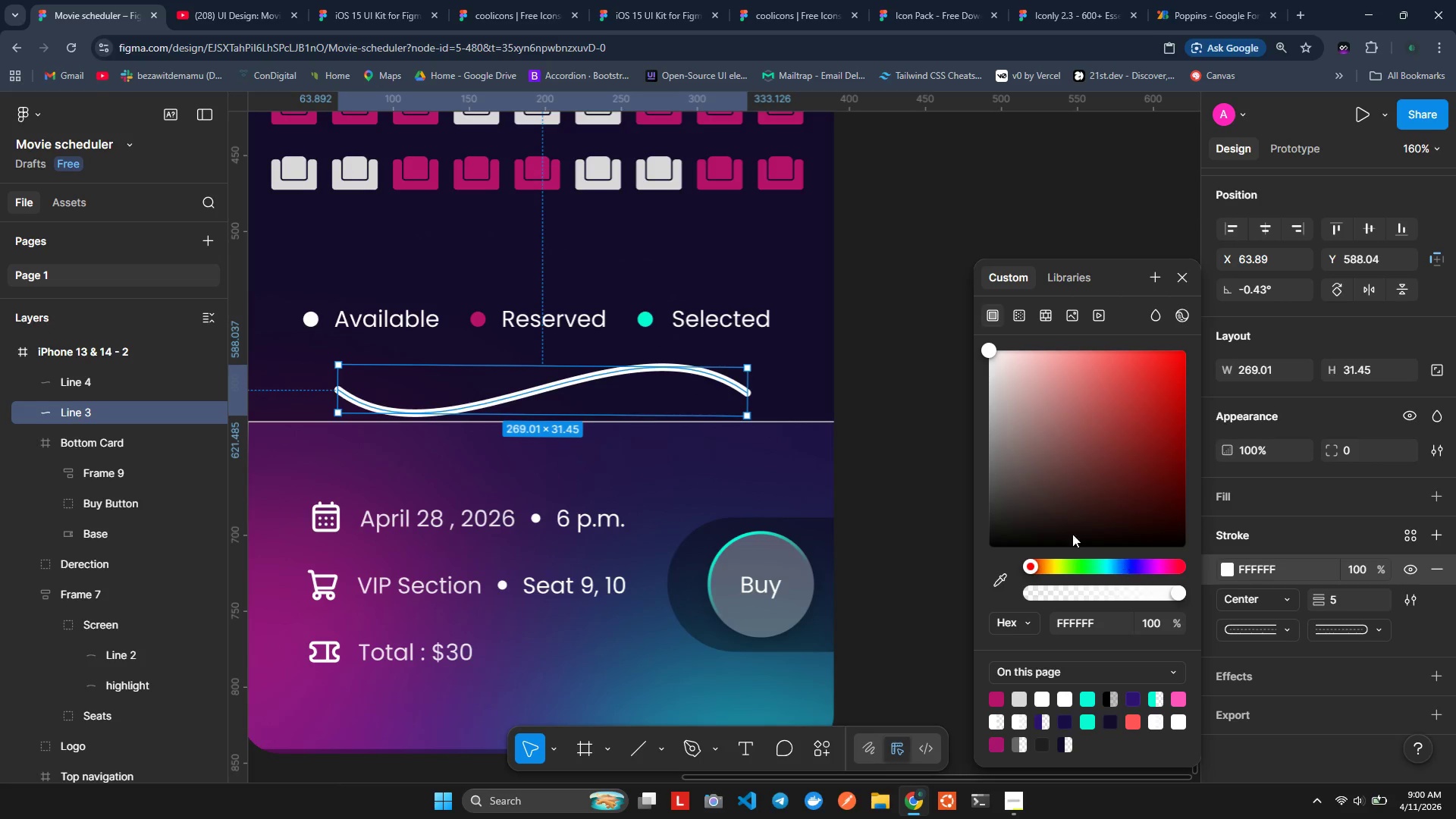 
scroll: coordinate [794, 278], scroll_direction: up, amount: 2.0
 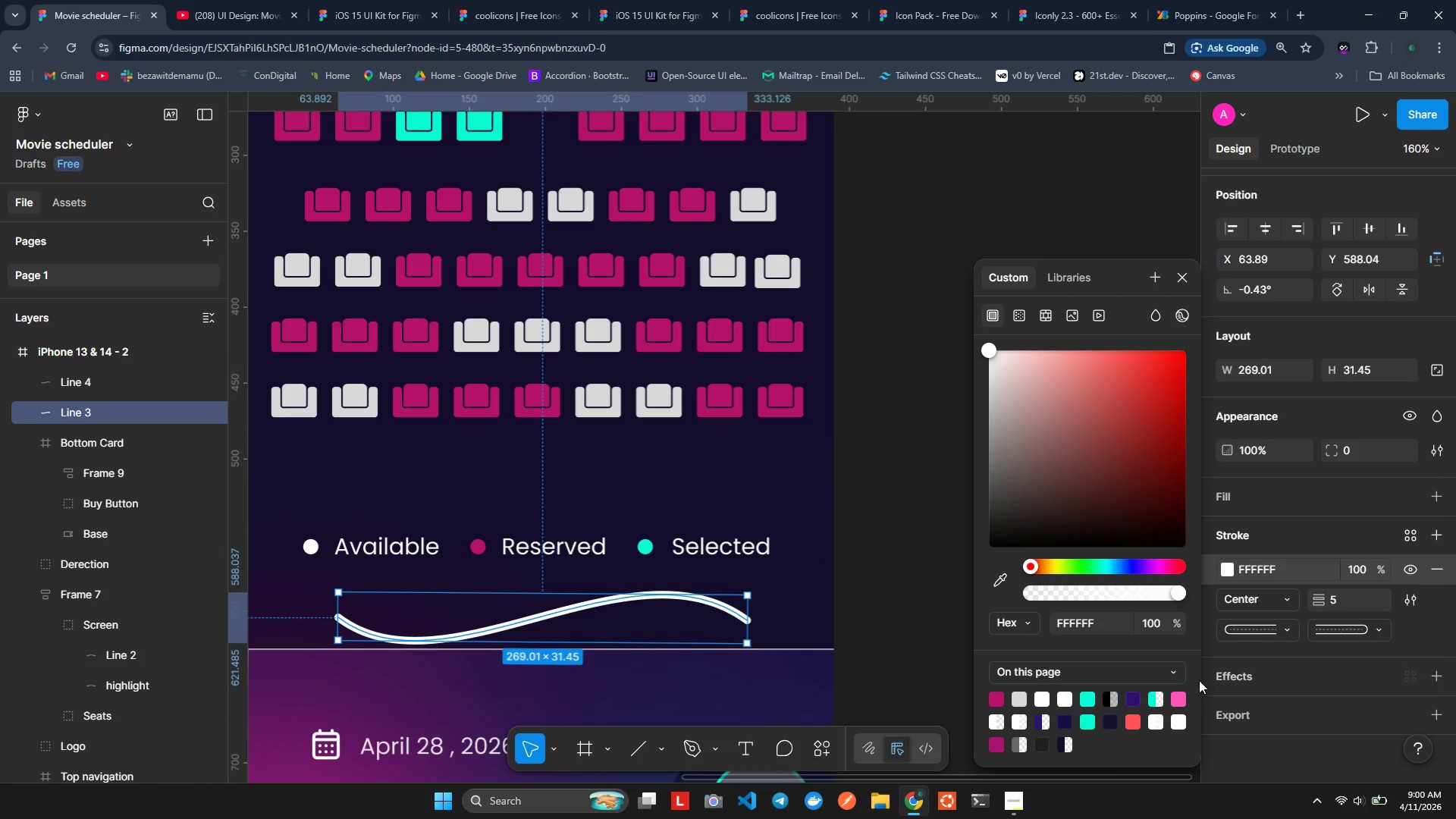 
left_click([1175, 702])
 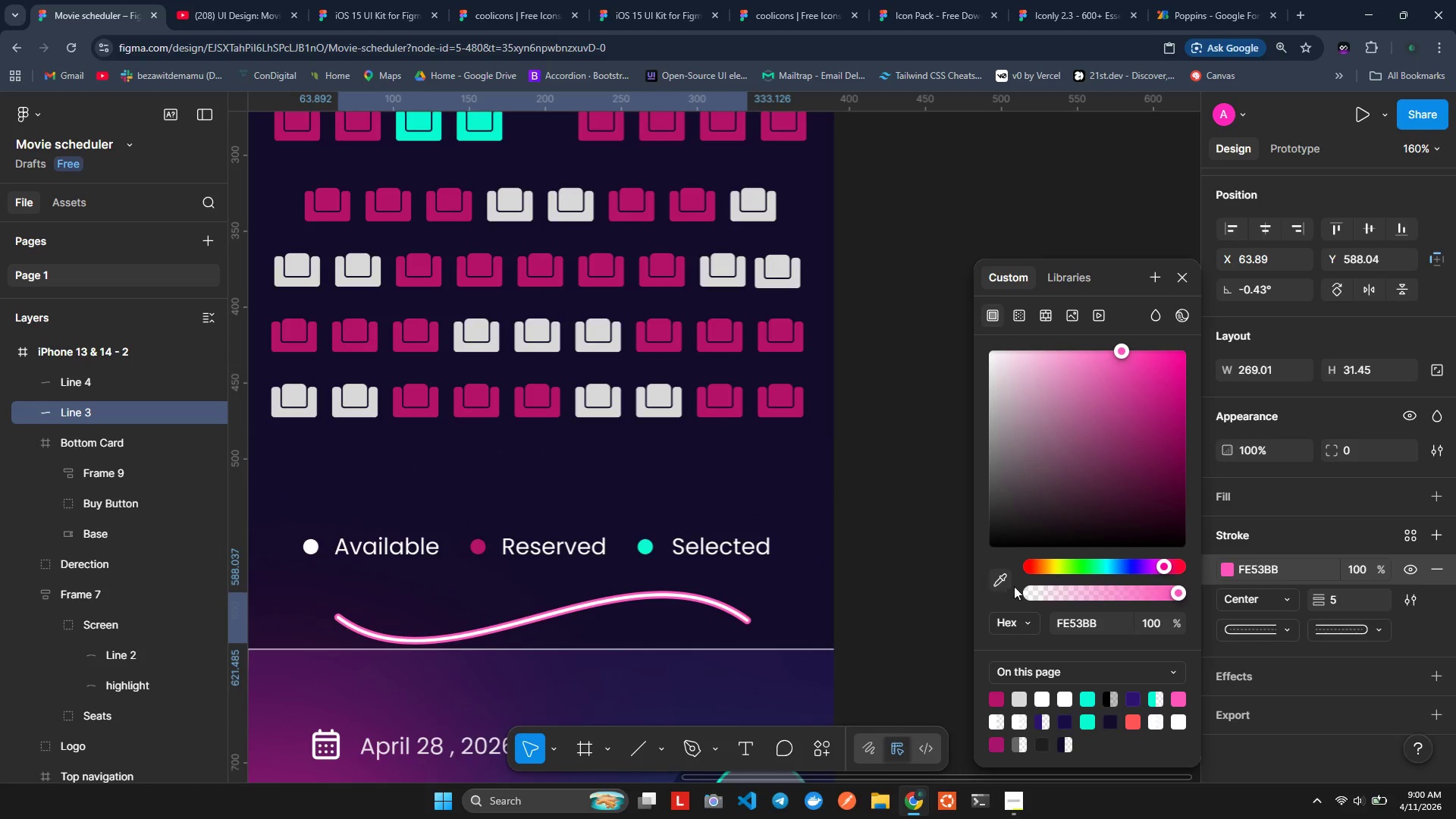 
scroll: coordinate [1067, 598], scroll_direction: down, amount: 4.0
 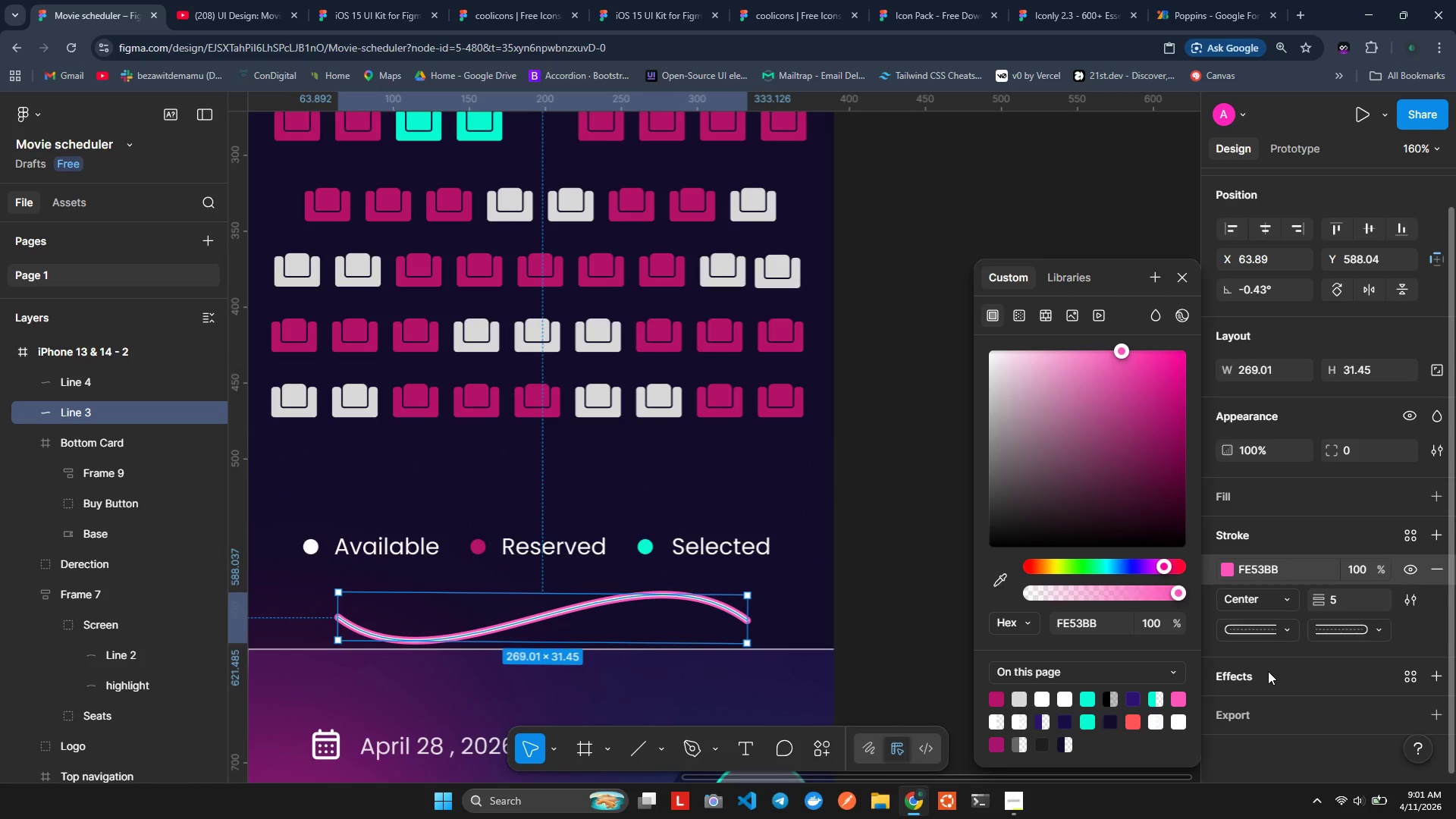 
left_click([1268, 669])
 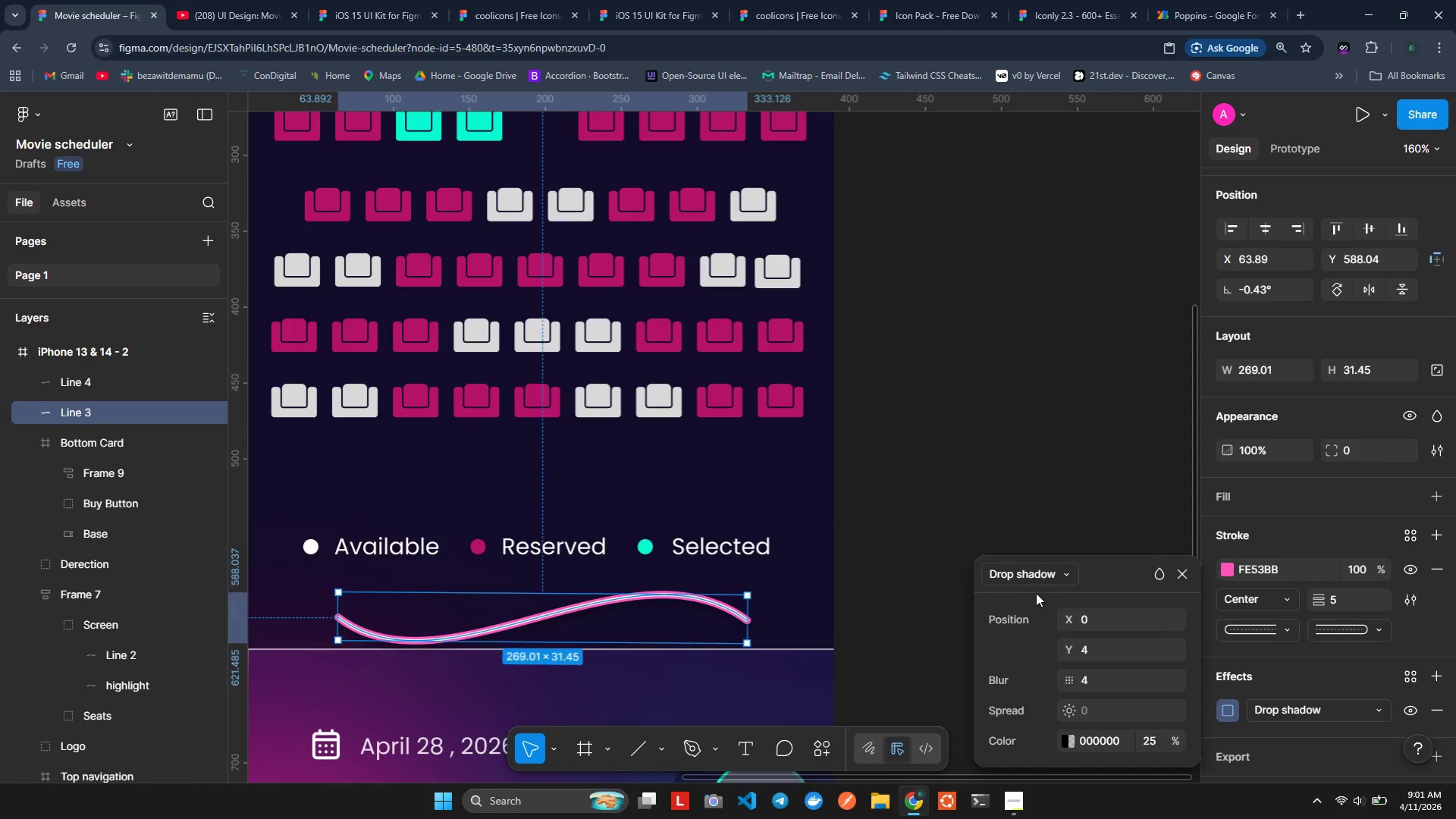 
left_click([1036, 581])
 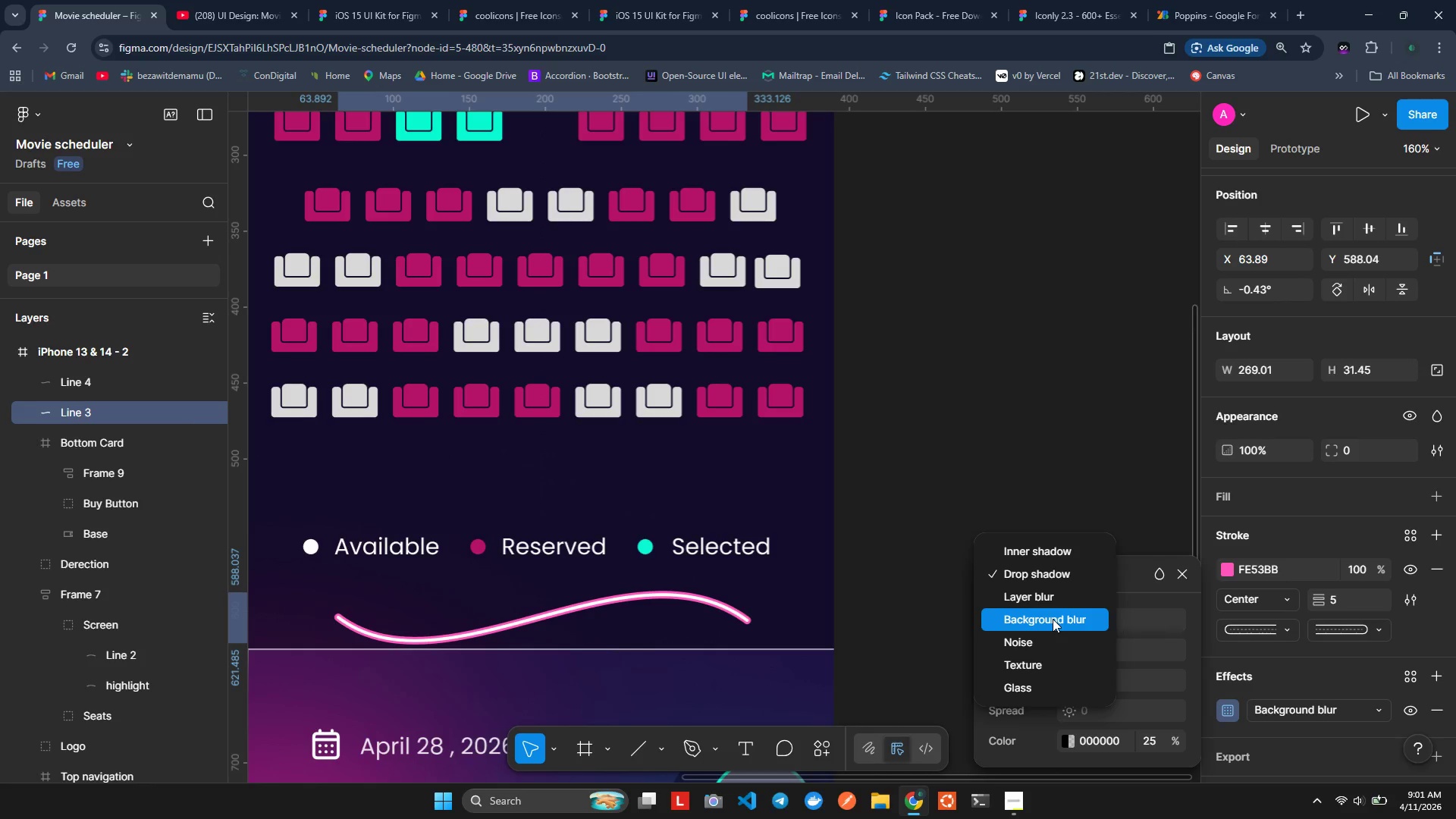 
left_click([1053, 619])
 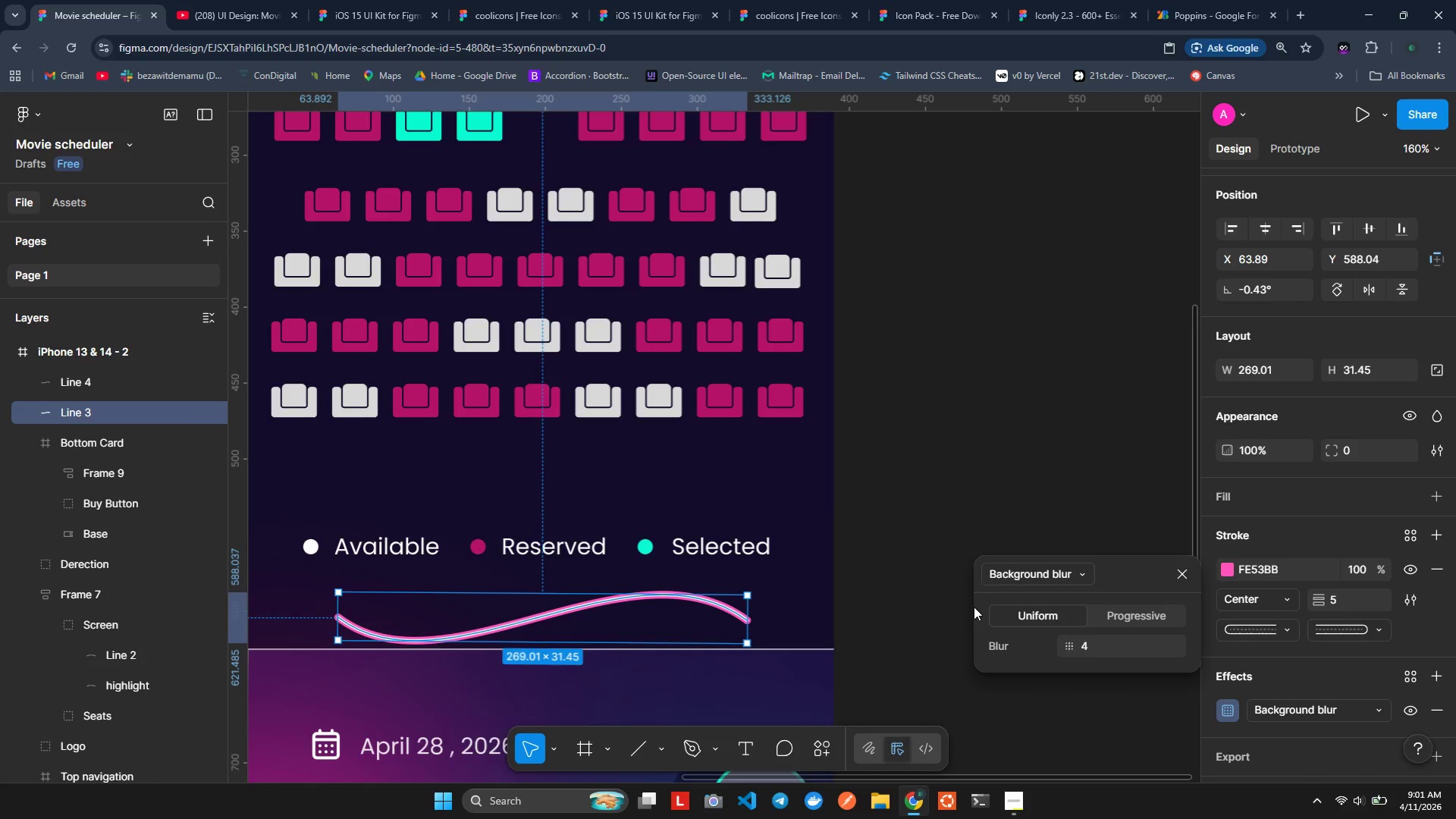 
left_click([1099, 651])
 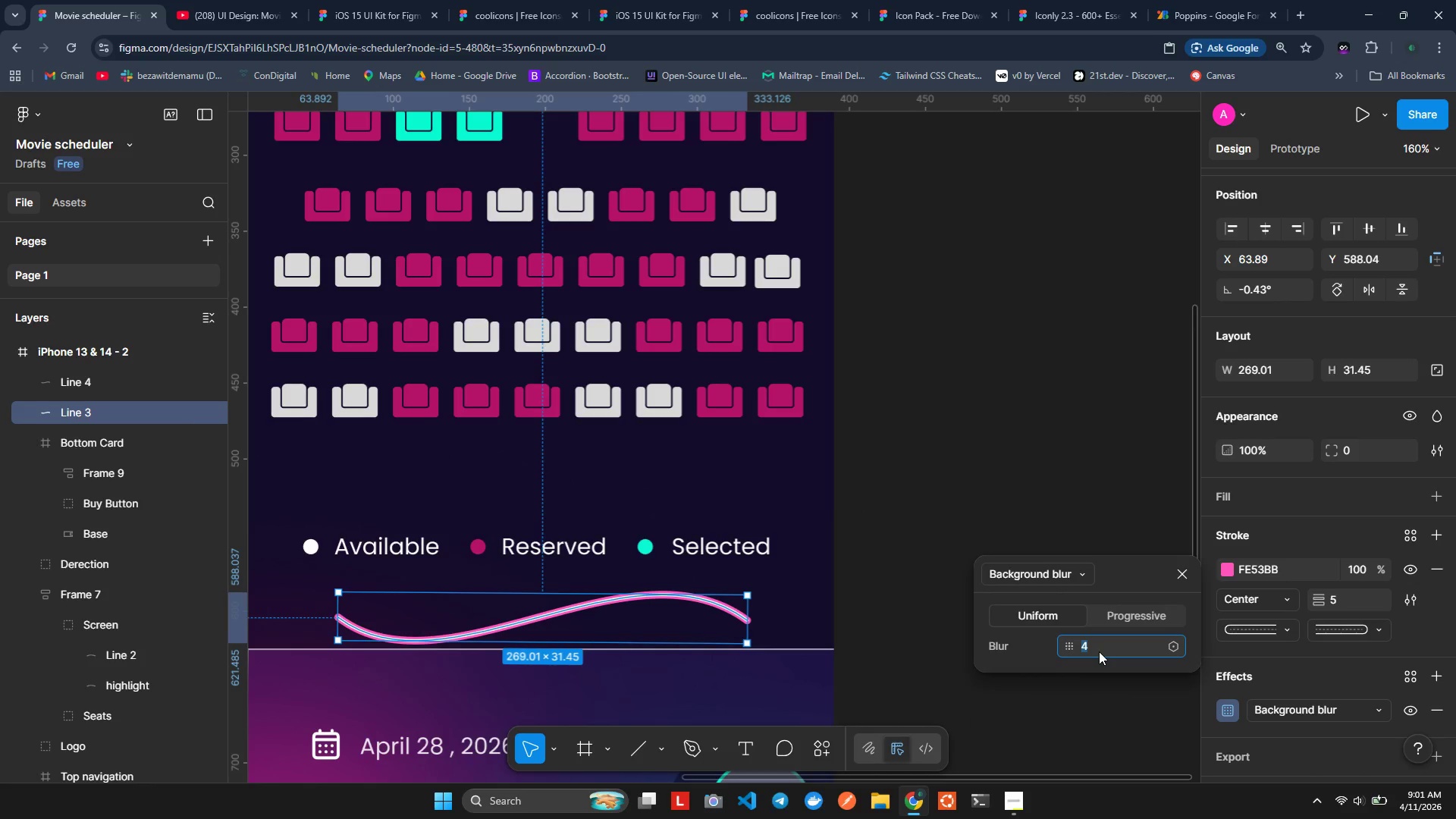 
type(50)
 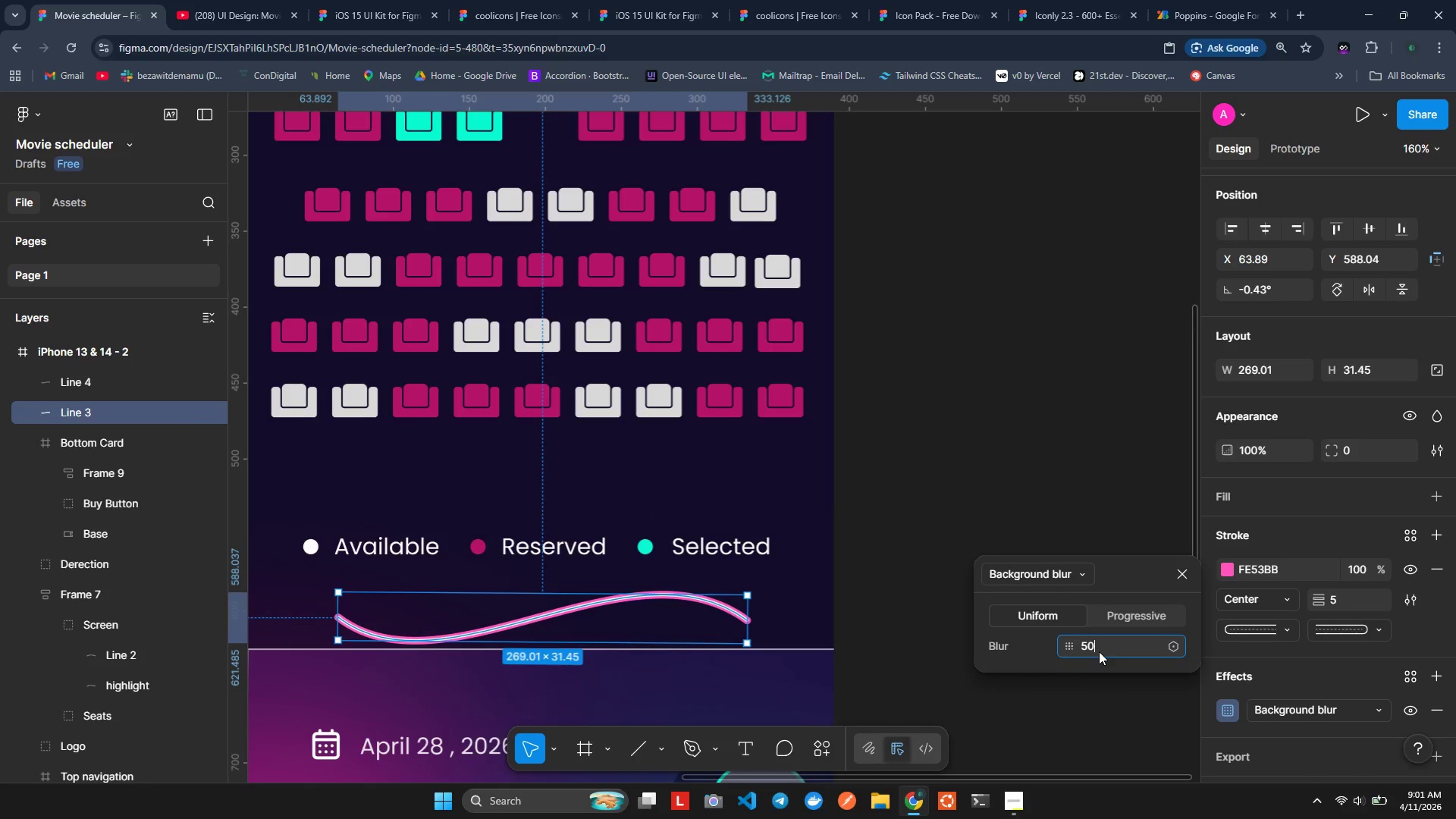 
key(Enter)
 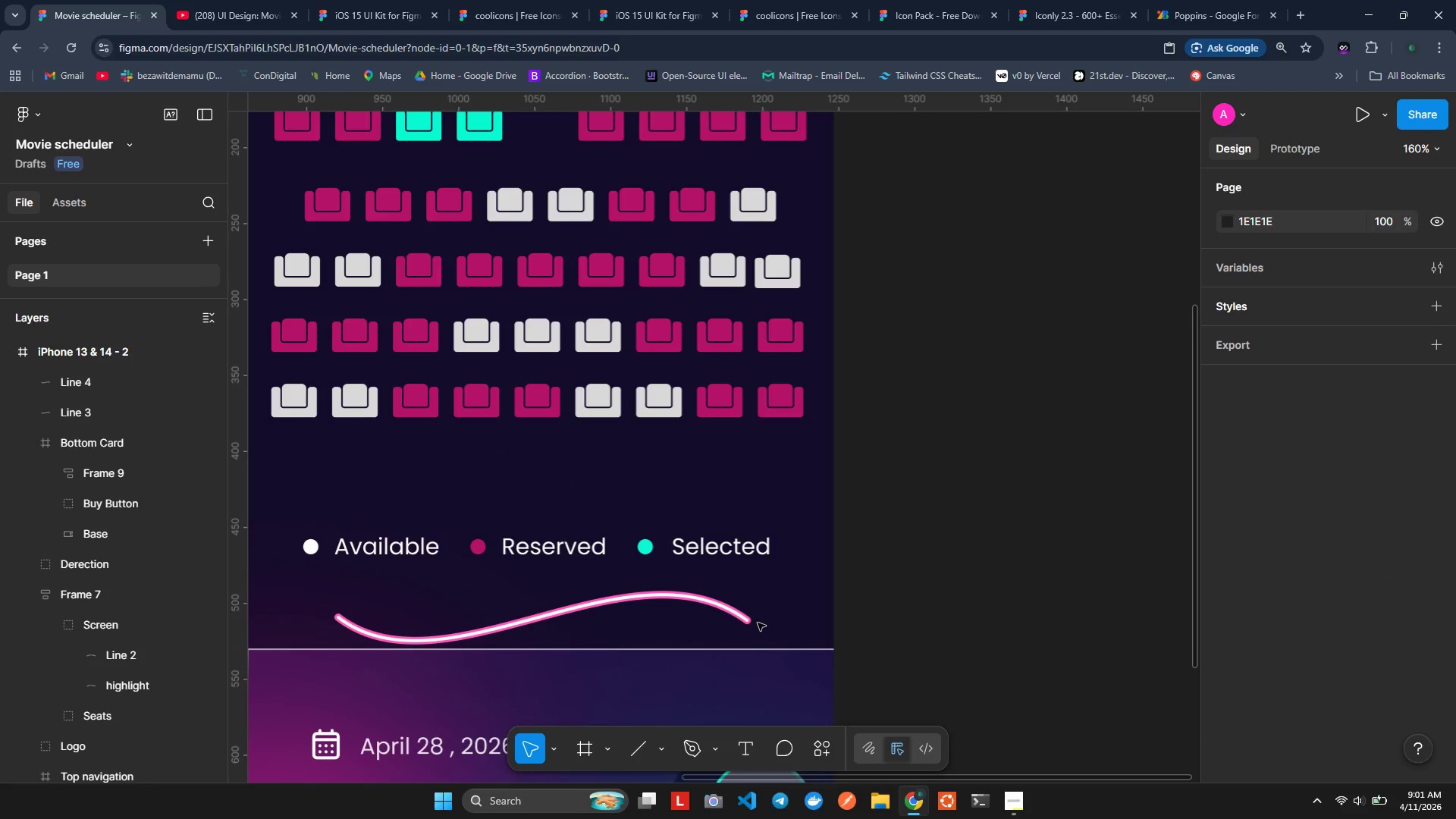 
wait(7.12)
 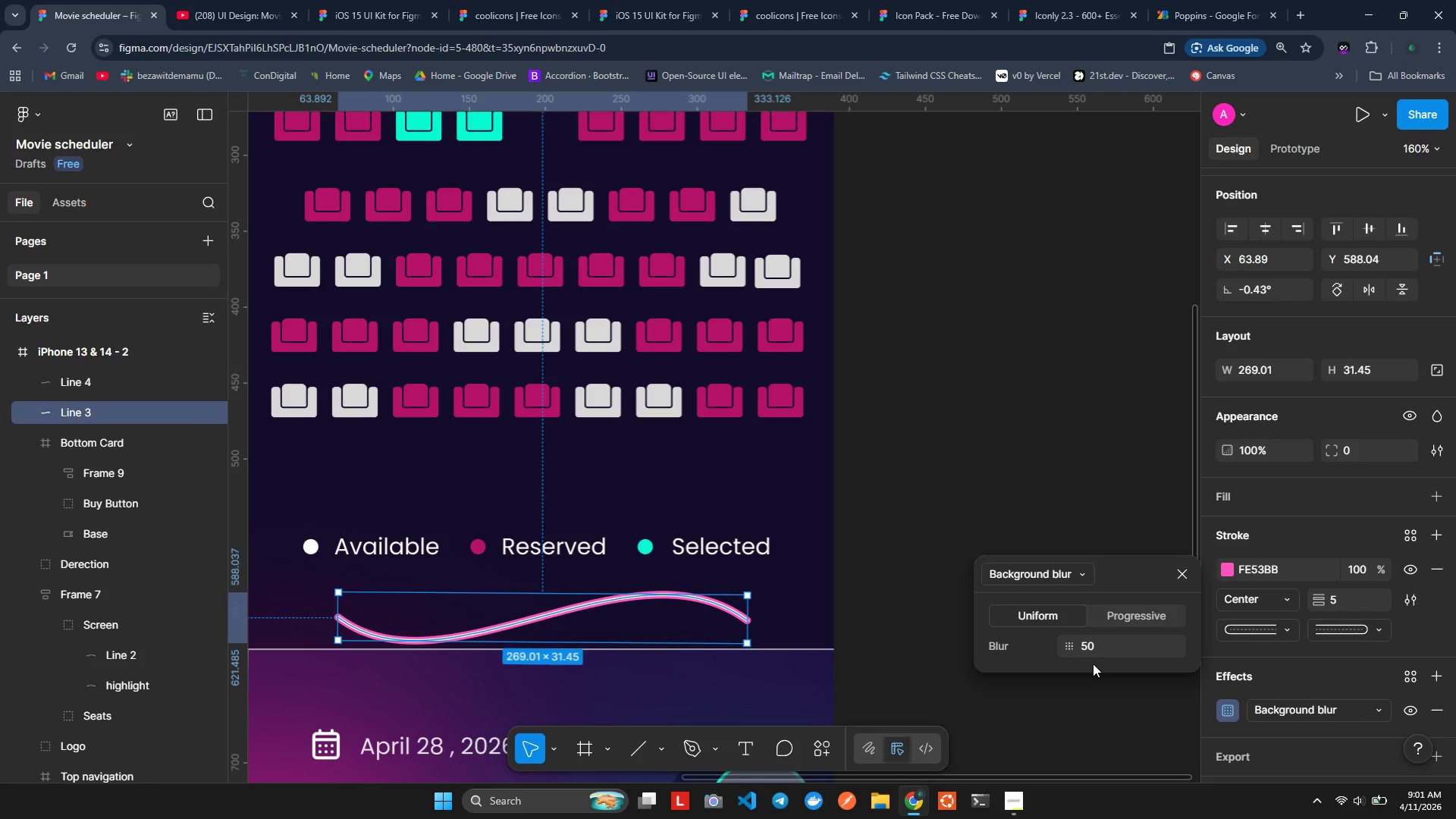 
left_click([87, 383])
 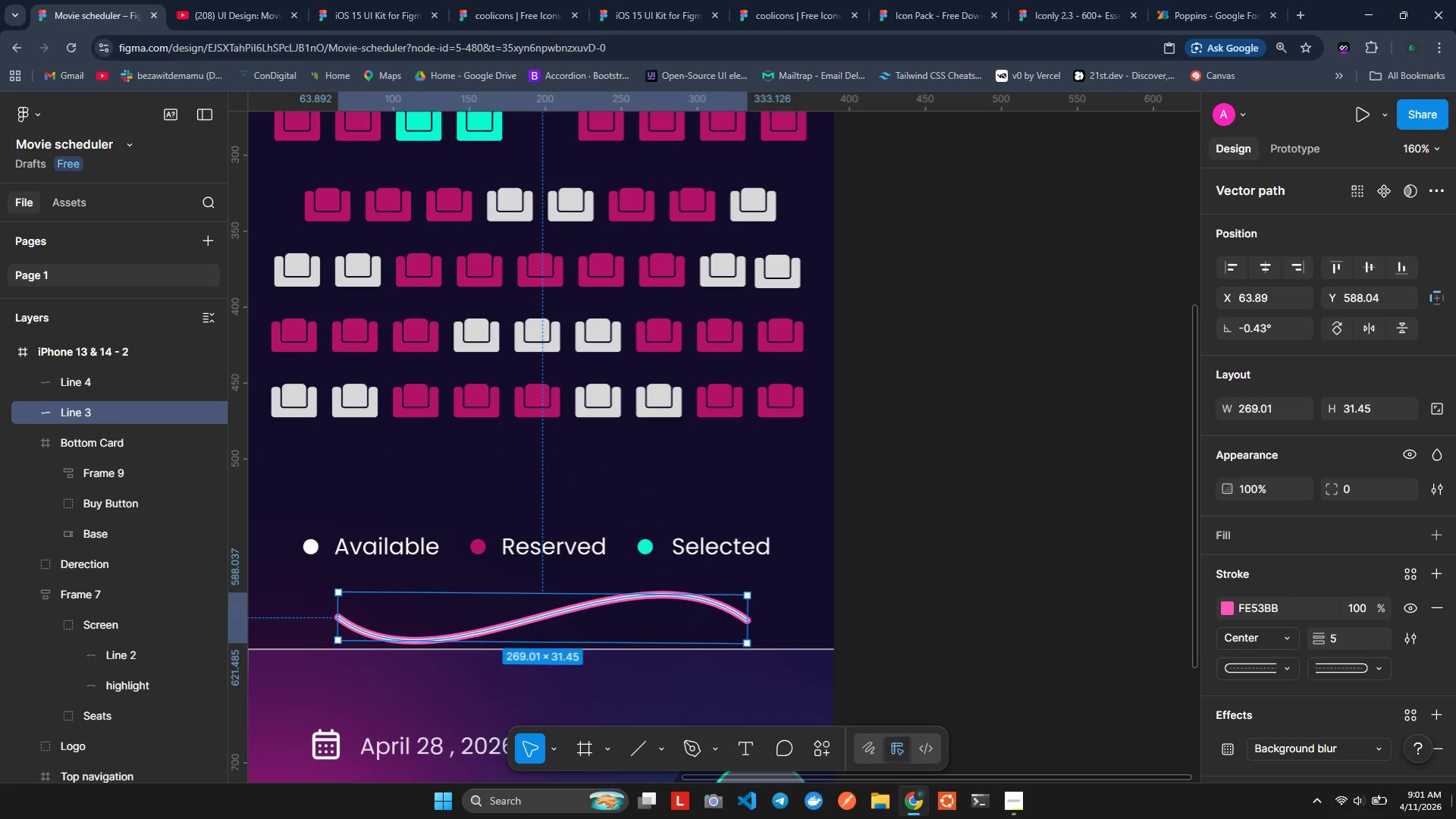 
wait(6.16)
 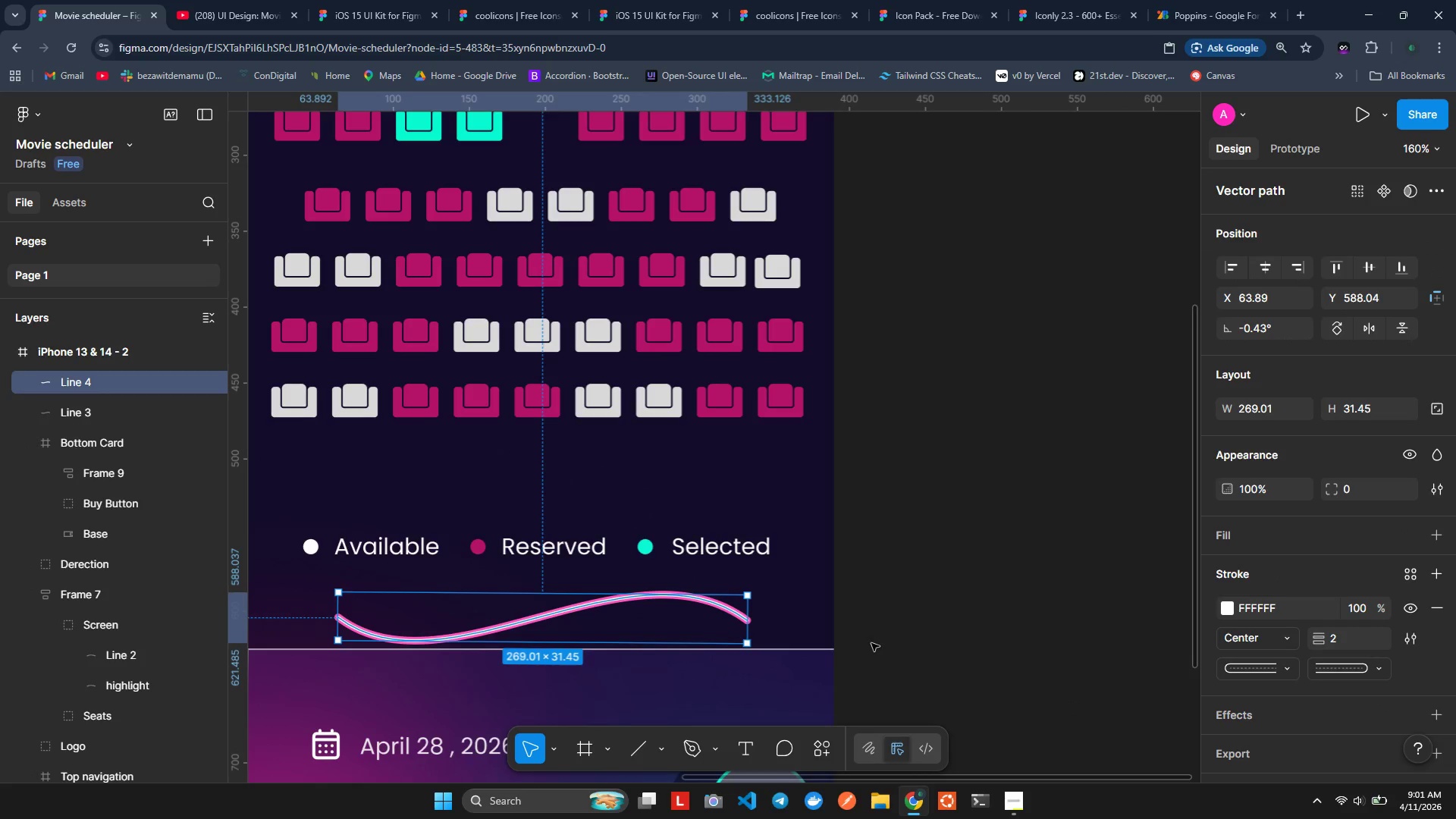 
left_click([1291, 752])
 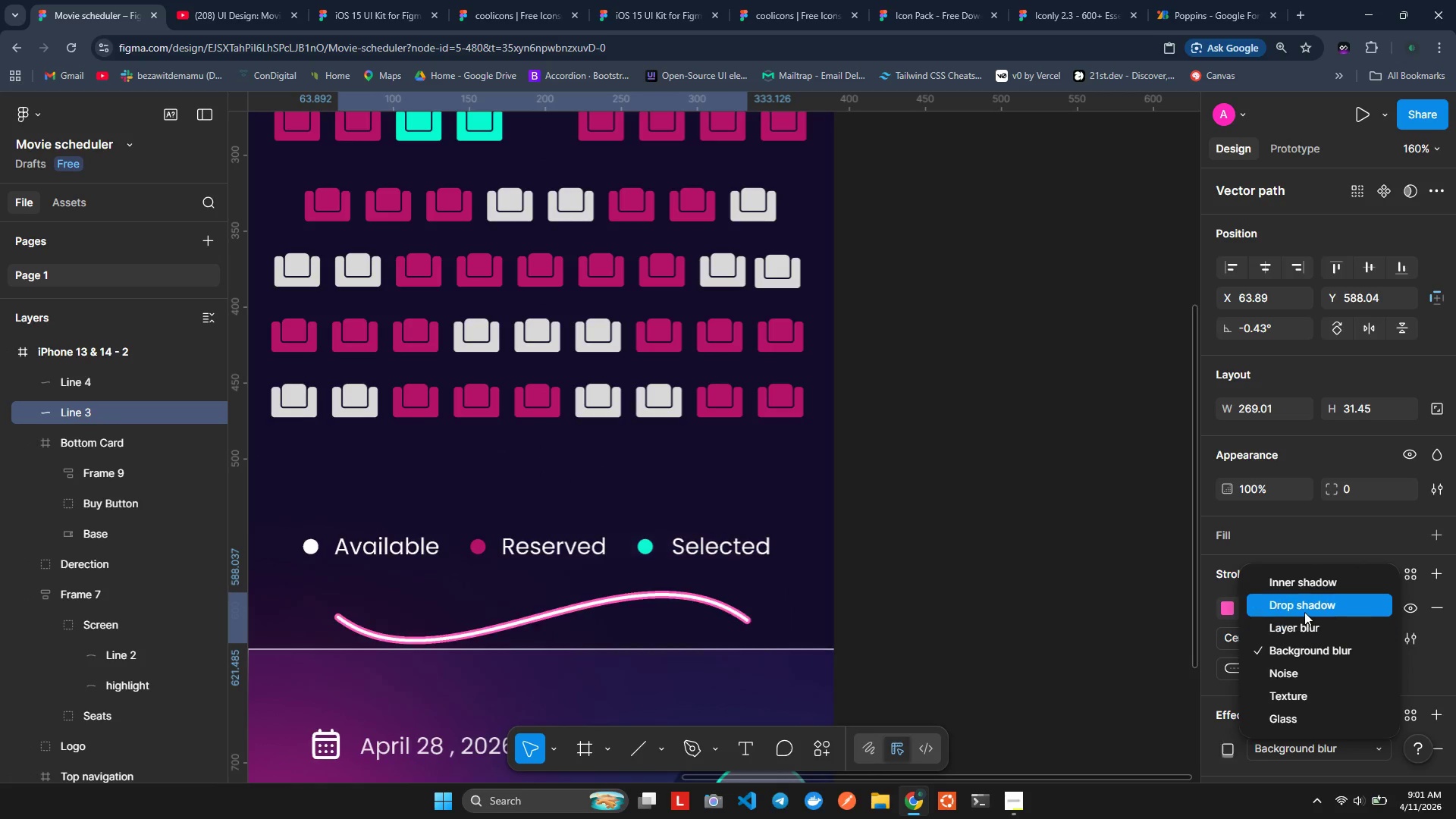 
wait(10.62)
 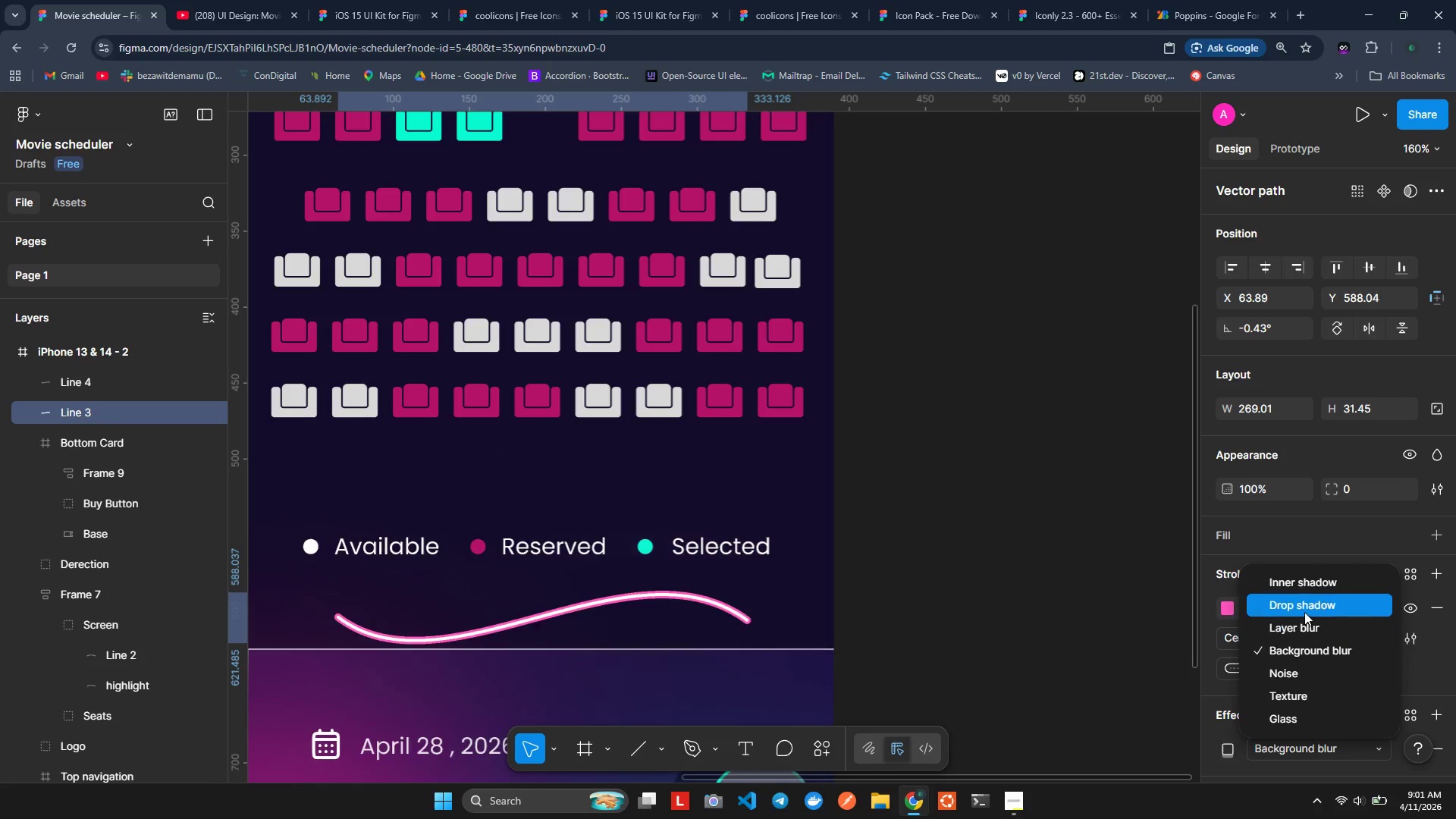 
left_click([1261, 747])
 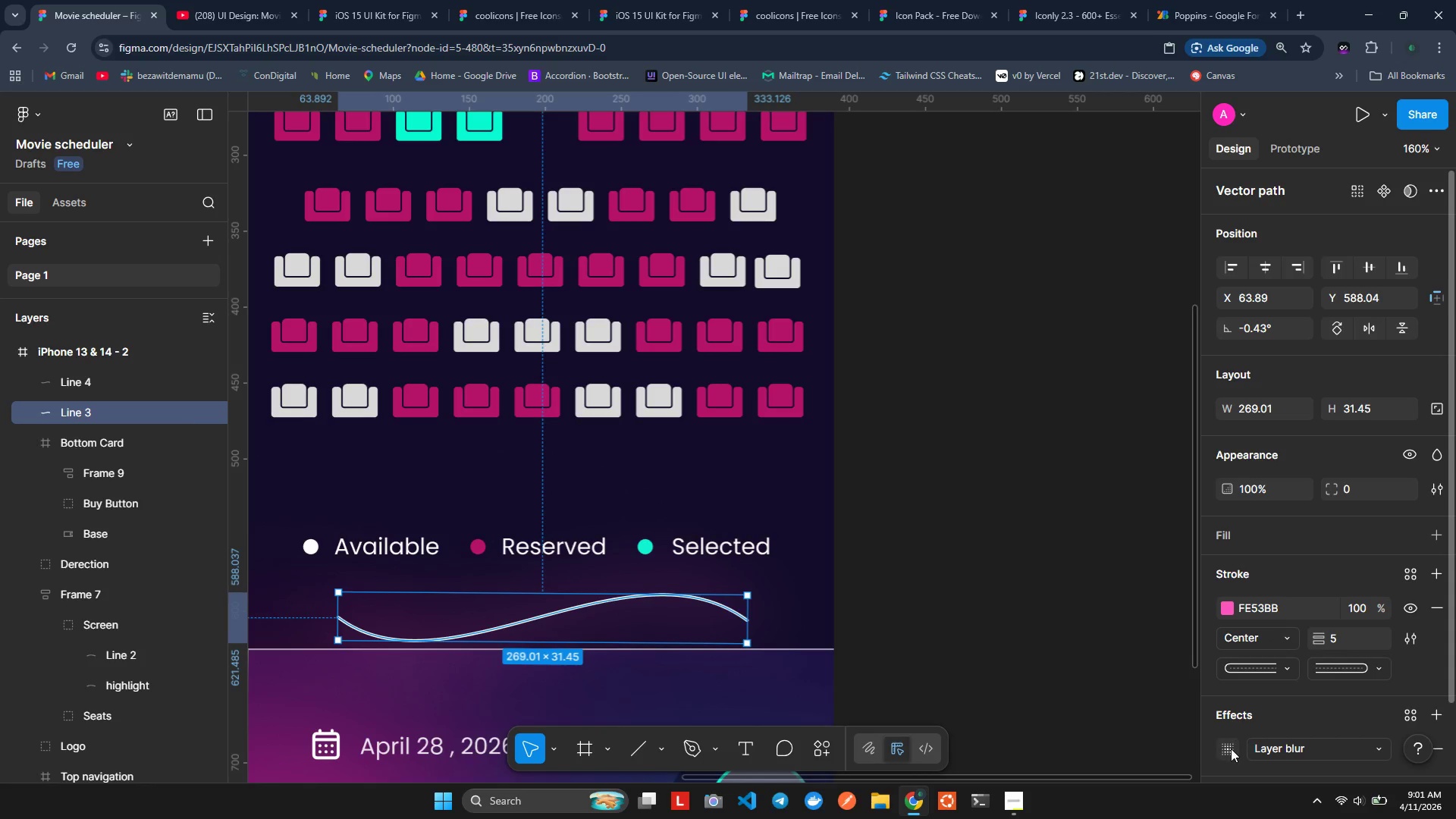 
double_click([1229, 749])
 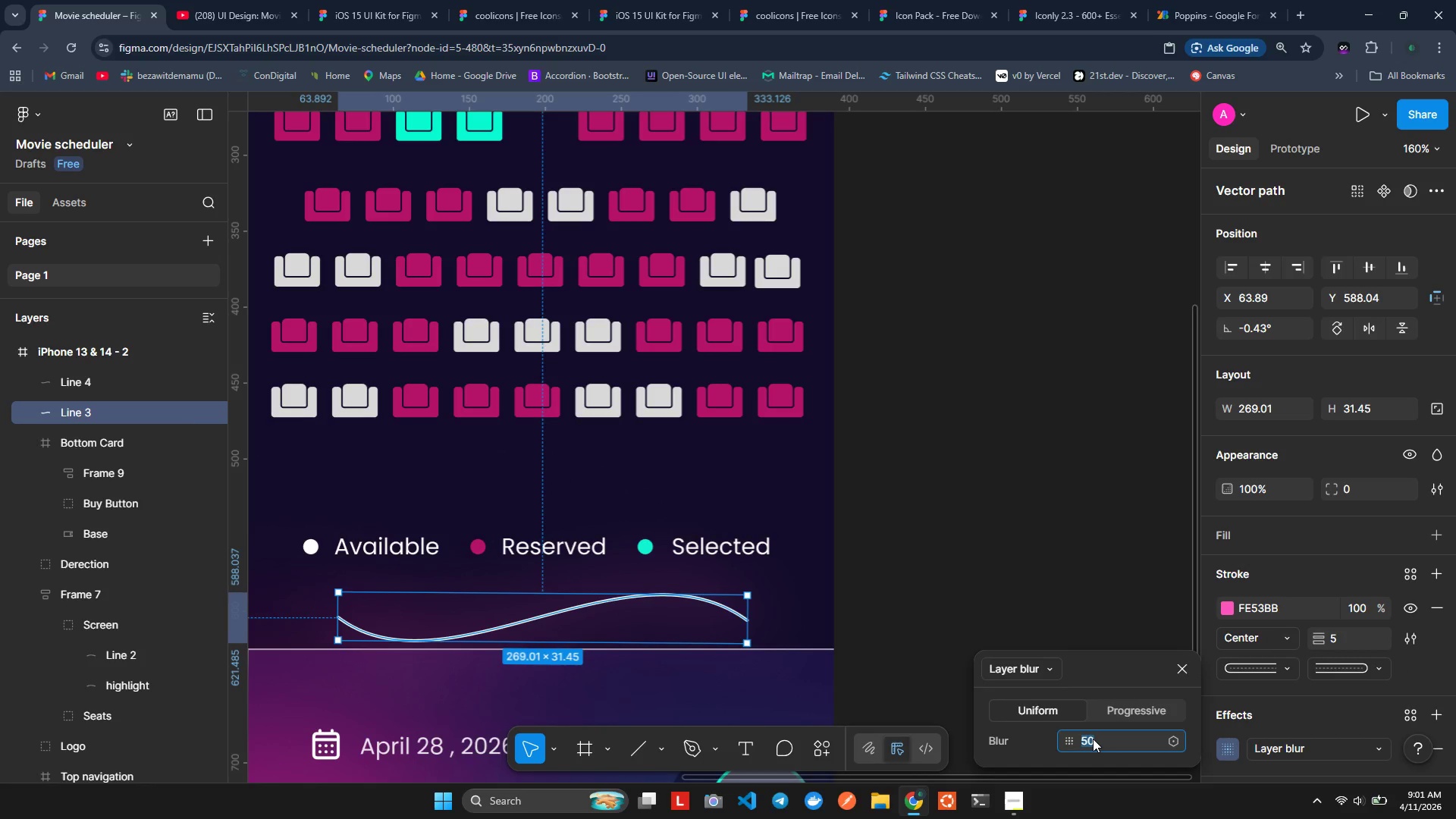 
type(20)
 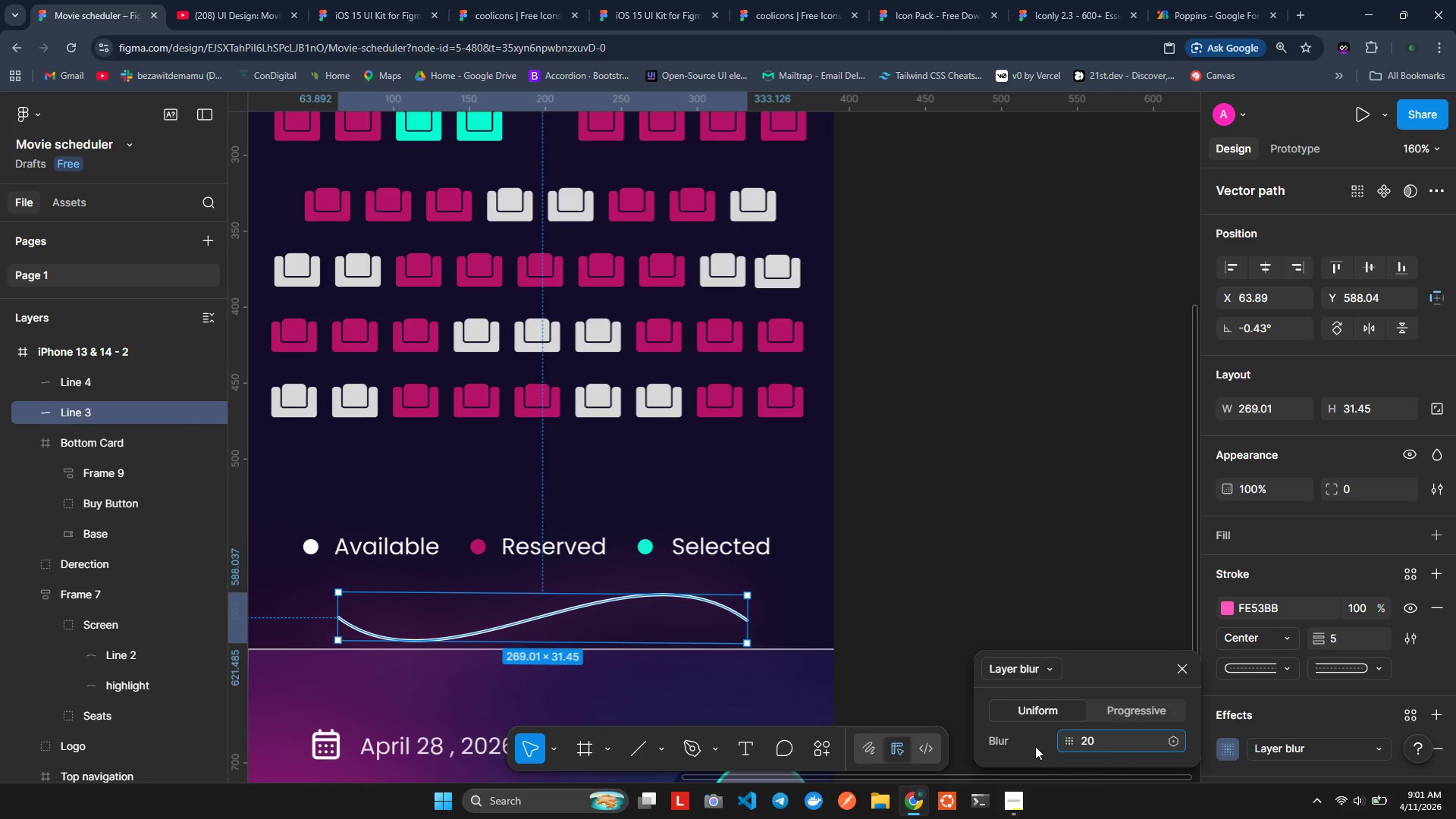 
left_click([1034, 745])
 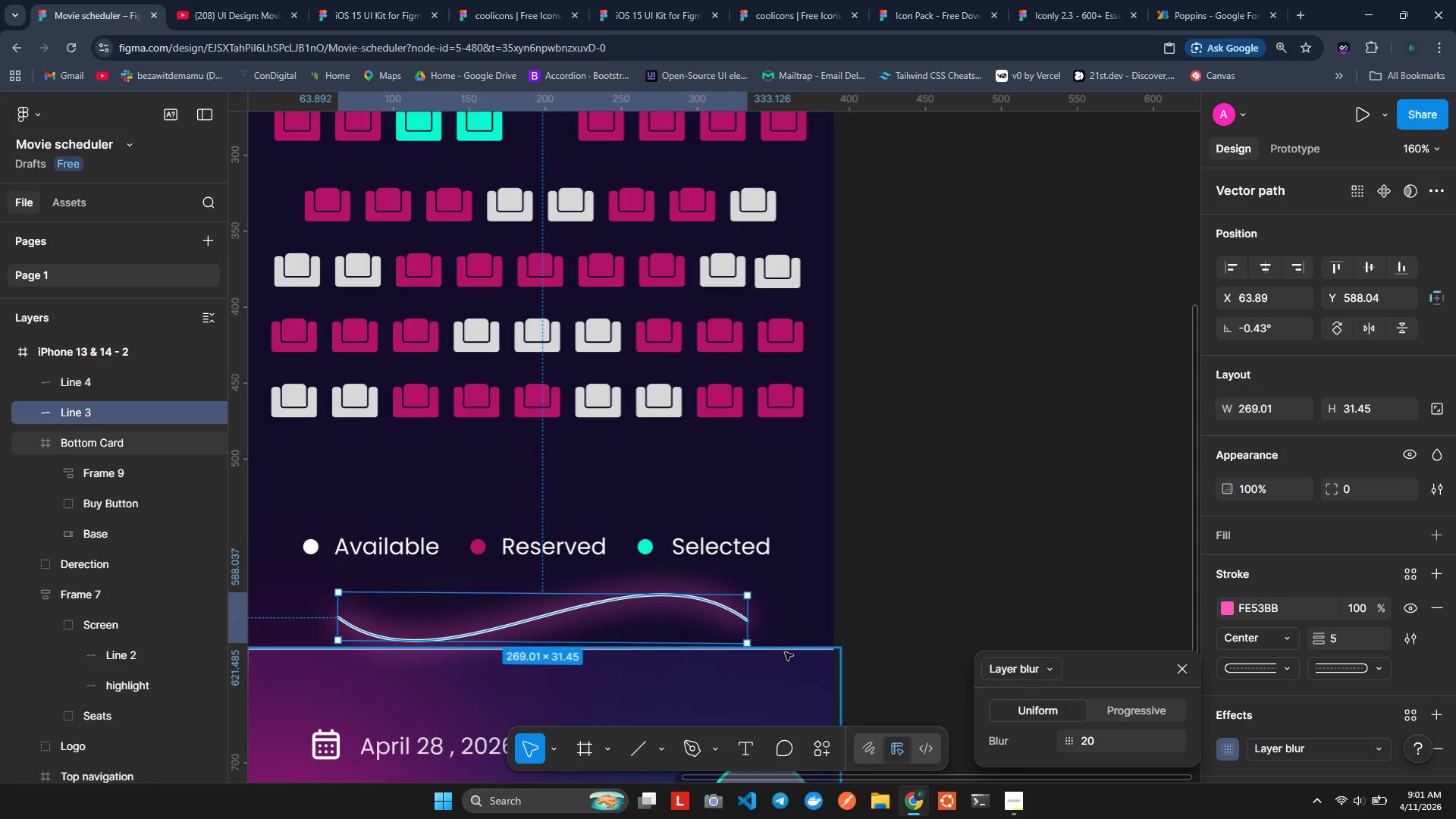 
scroll: coordinate [858, 499], scroll_direction: up, amount: 3.0
 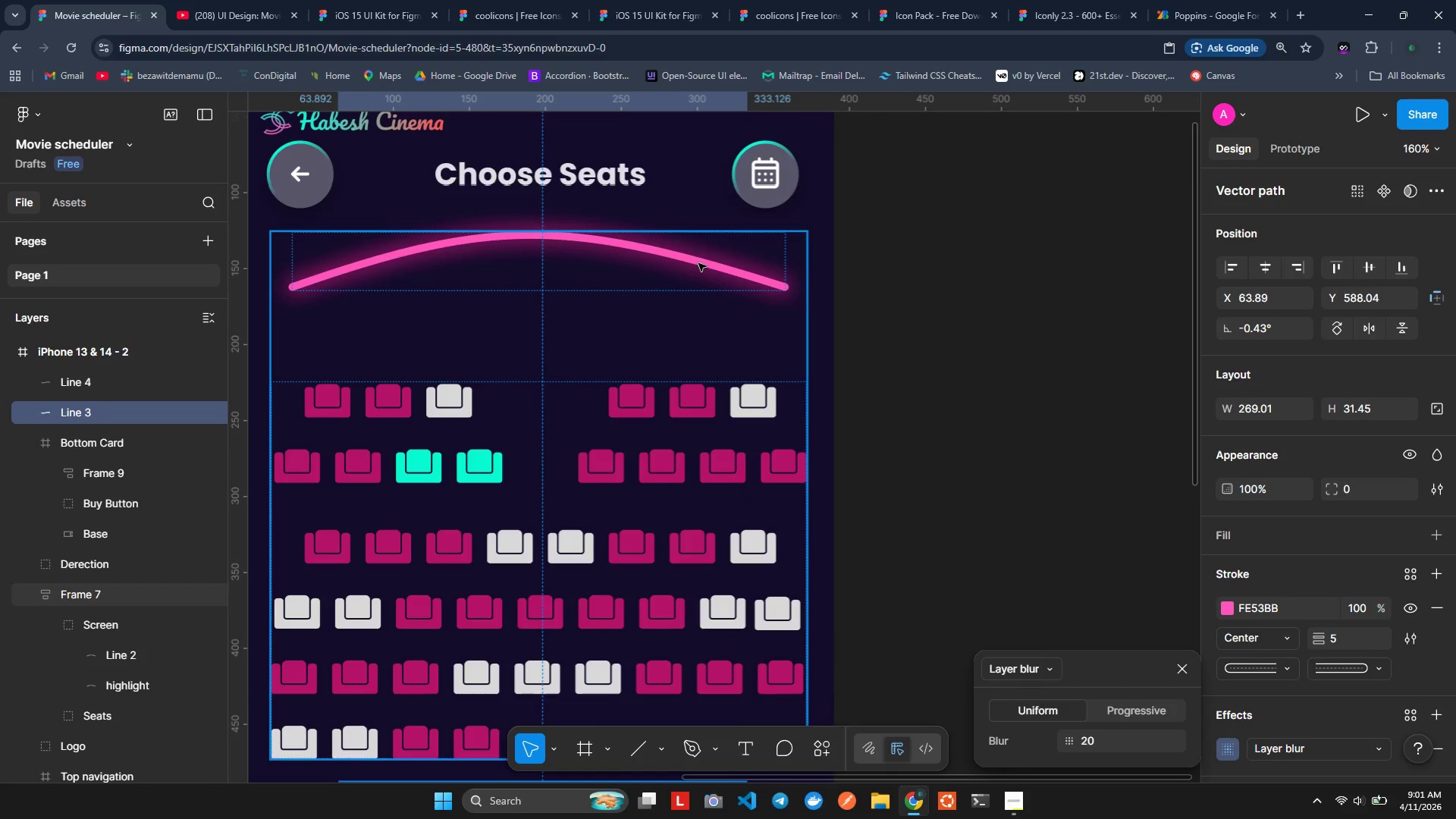 
double_click([698, 262])
 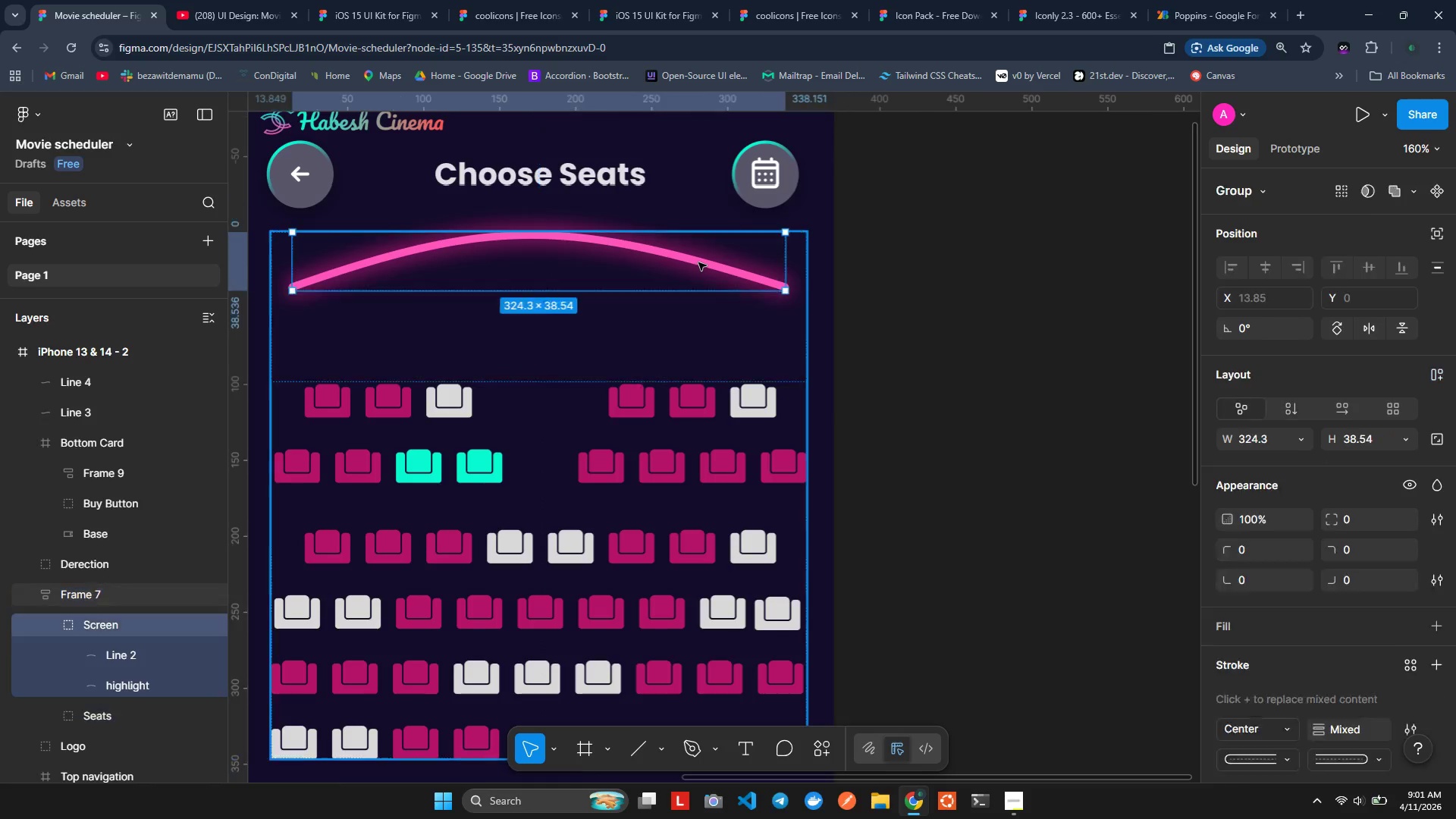 
triple_click([698, 262])
 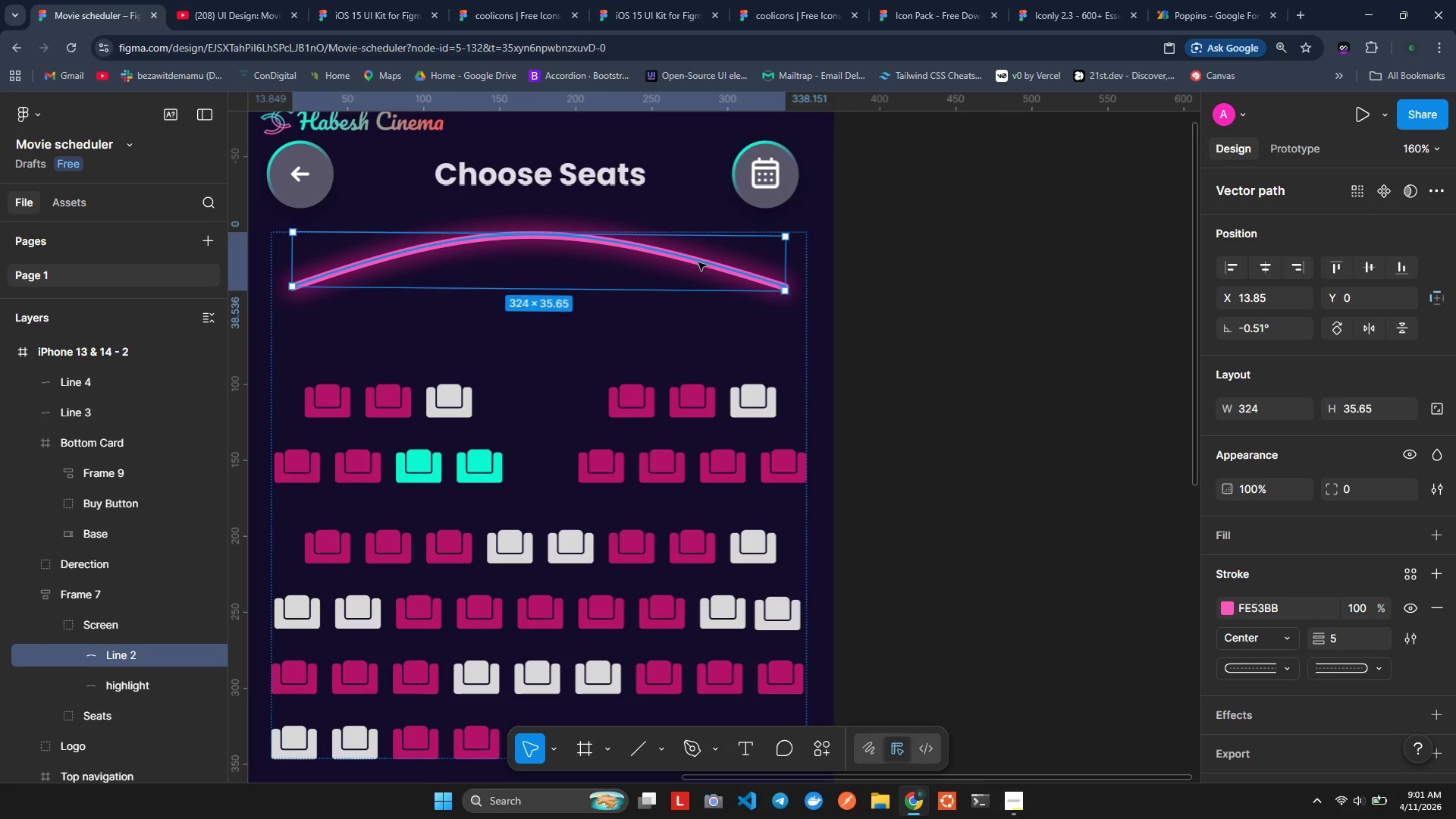 
scroll: coordinate [883, 514], scroll_direction: down, amount: 3.0
 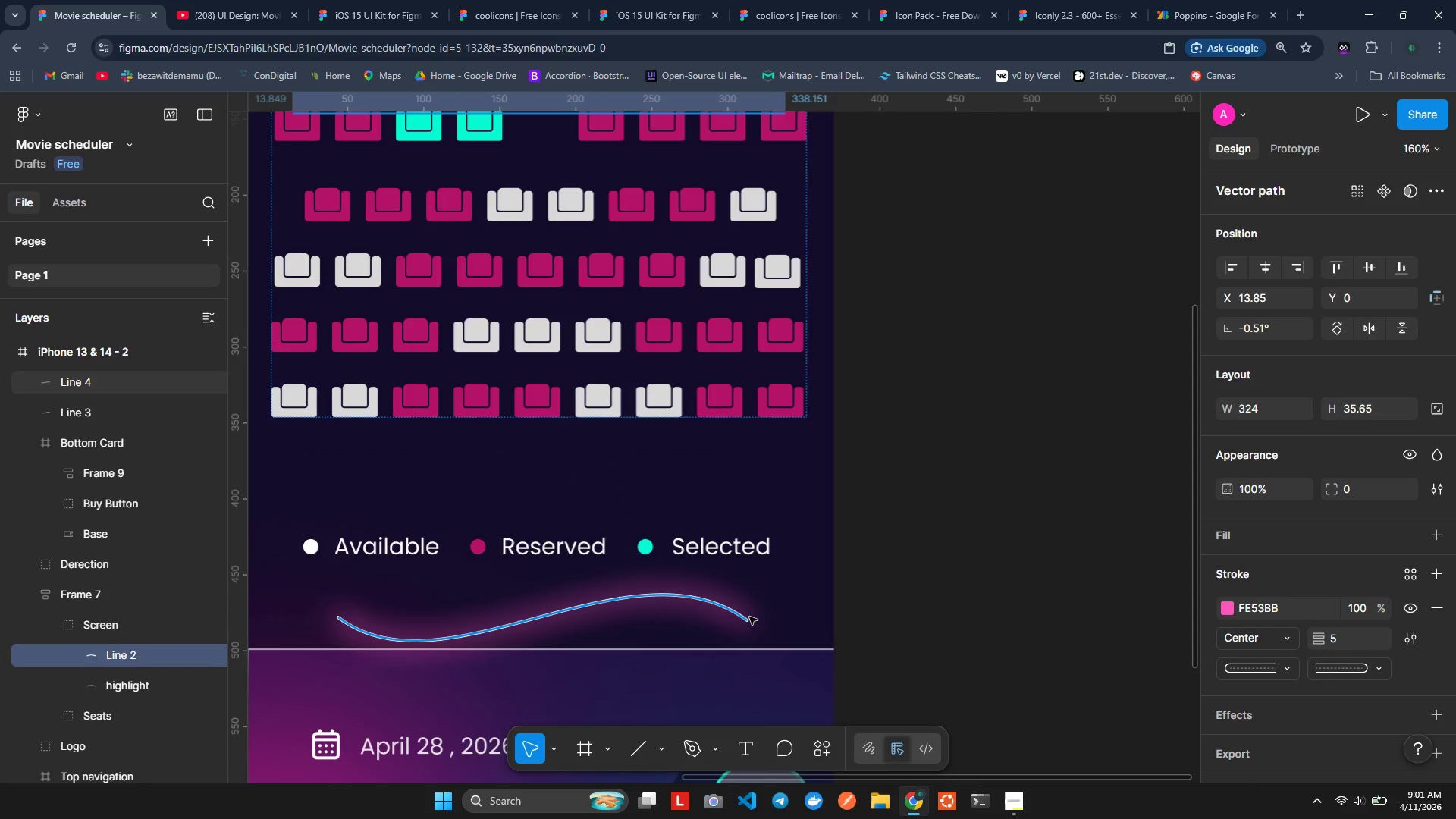 
left_click([748, 617])
 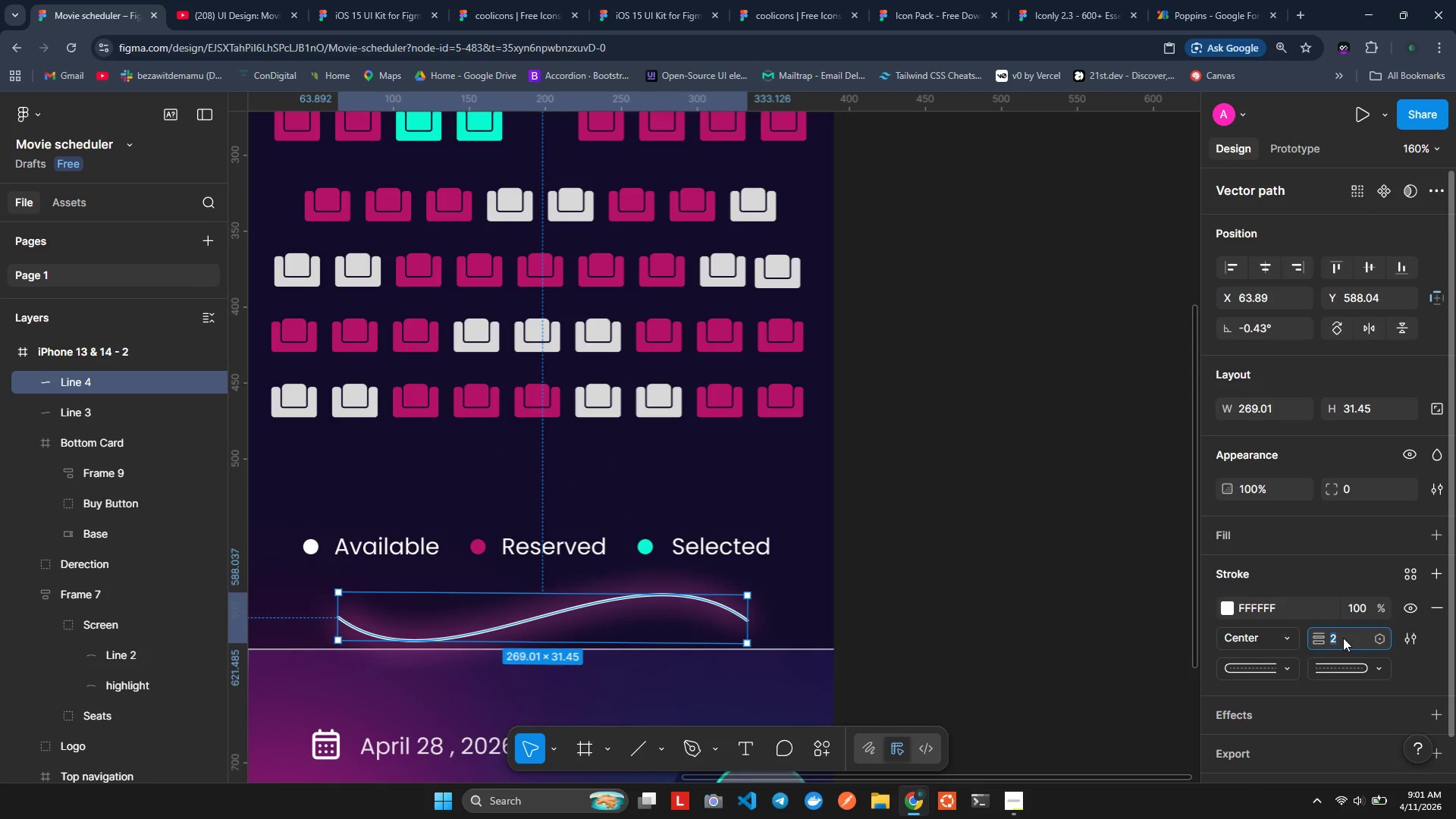 
key(5)
 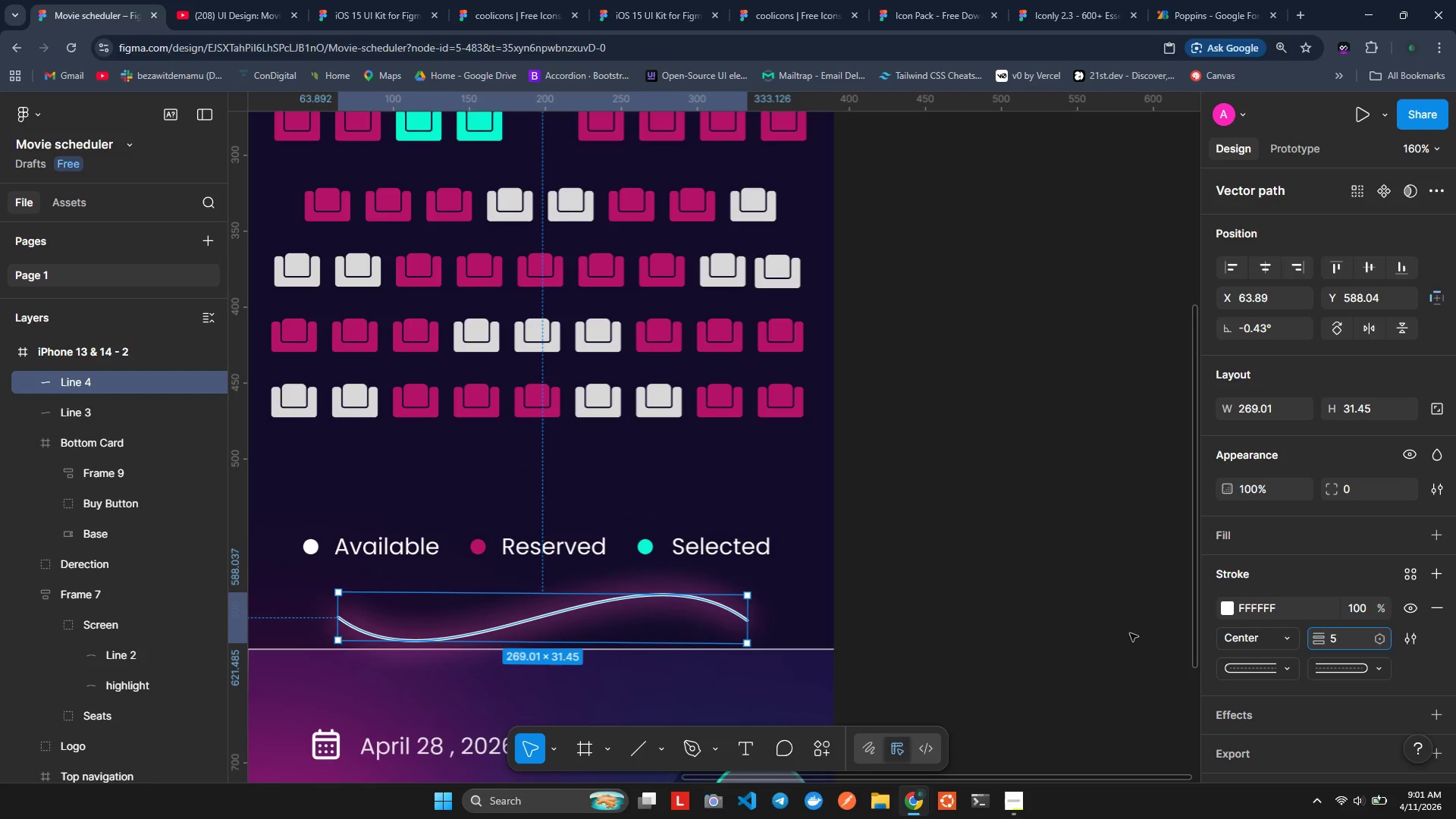 
left_click([1062, 613])
 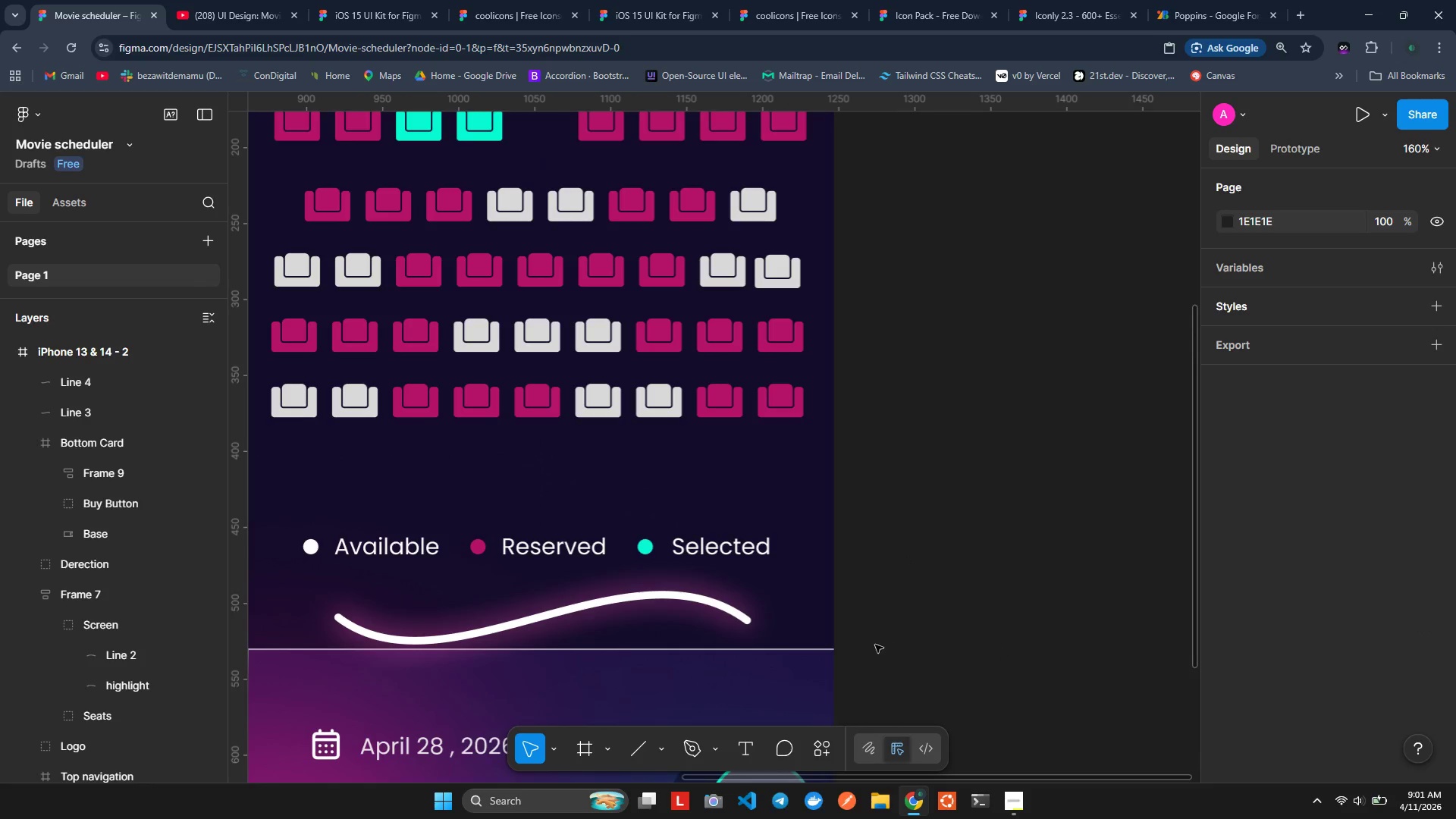 
scroll: coordinate [989, 370], scroll_direction: none, amount: 0.0
 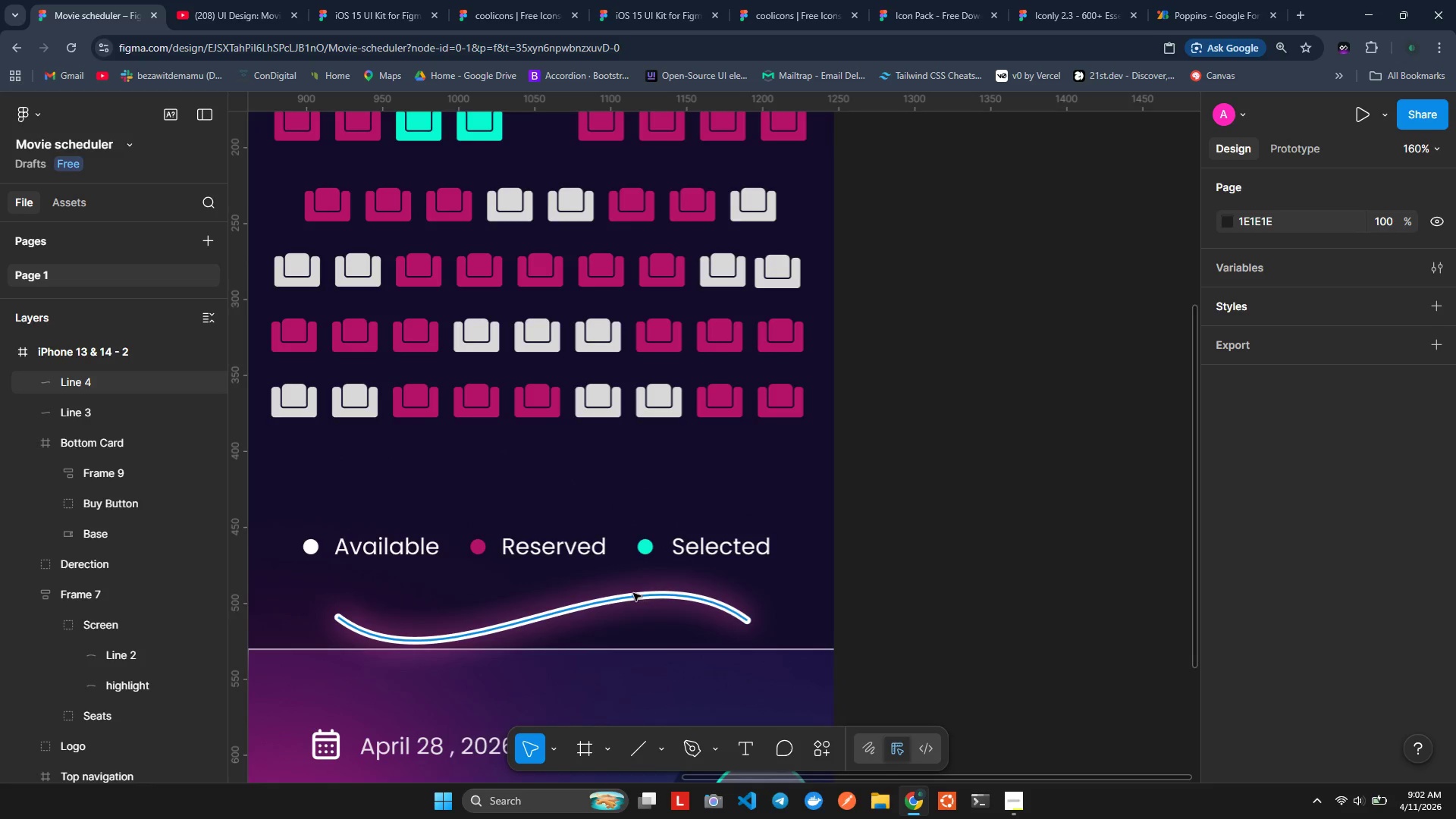 
left_click([633, 595])
 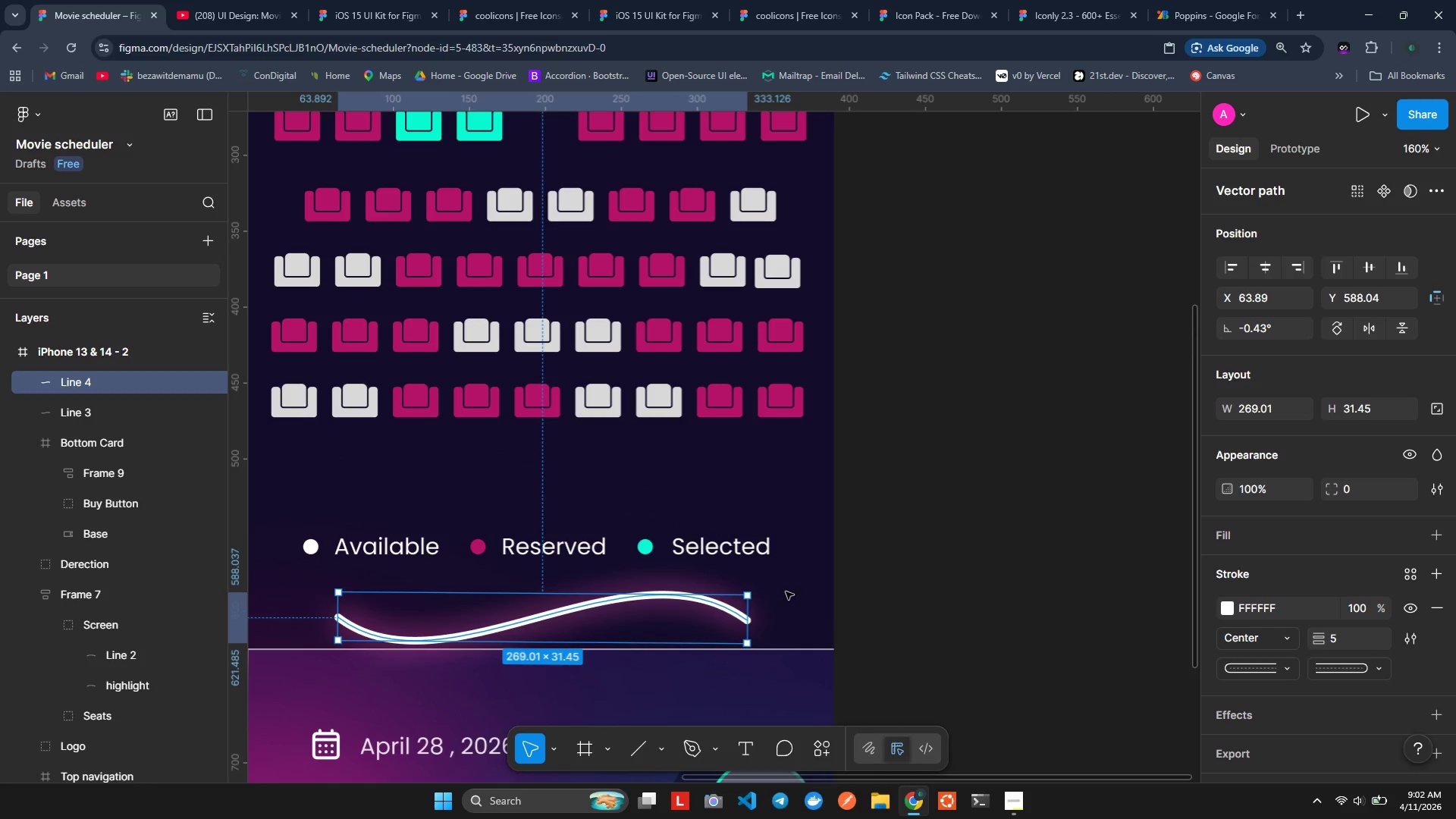 
wait(5.33)
 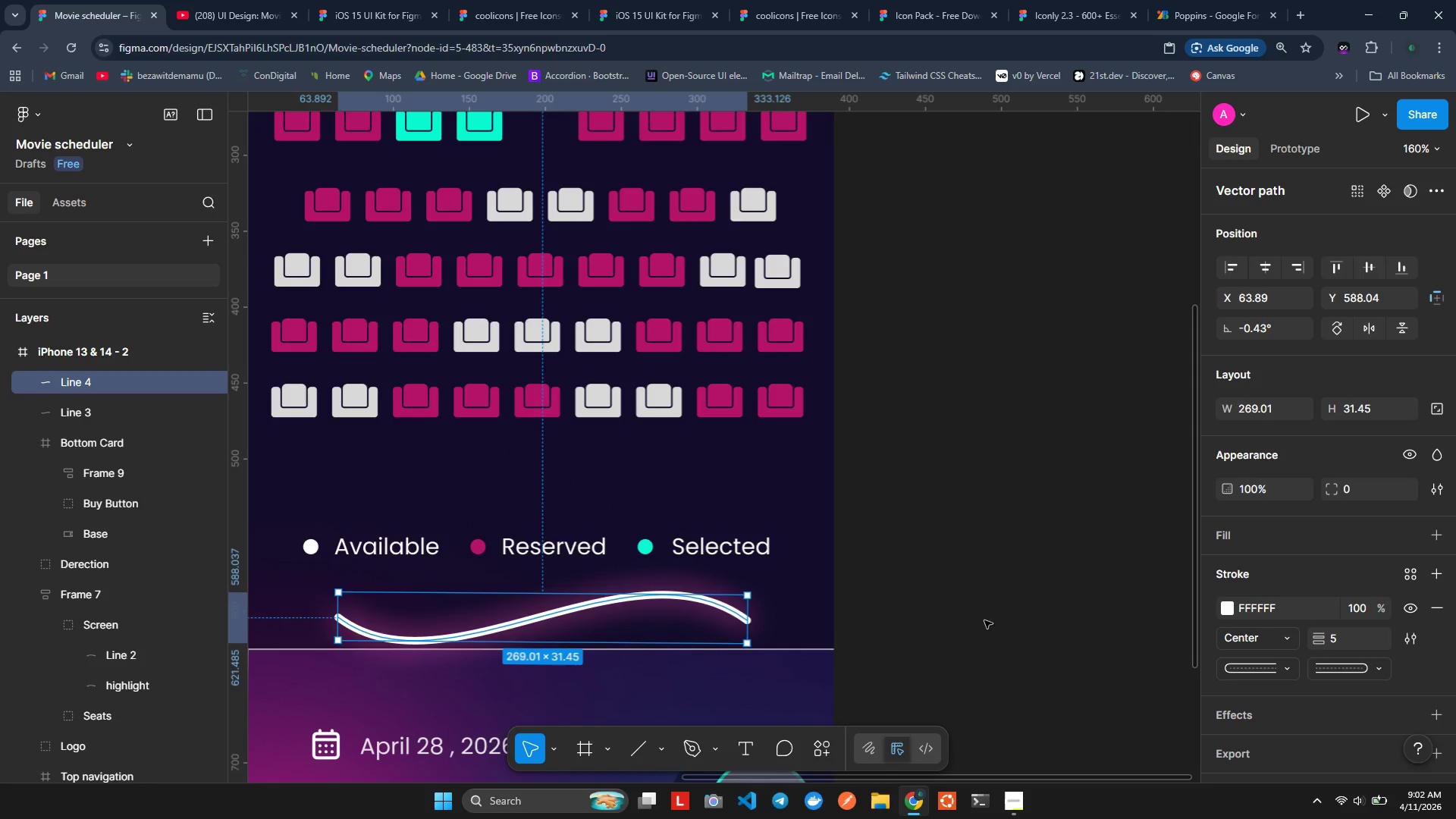 
left_click([1226, 609])
 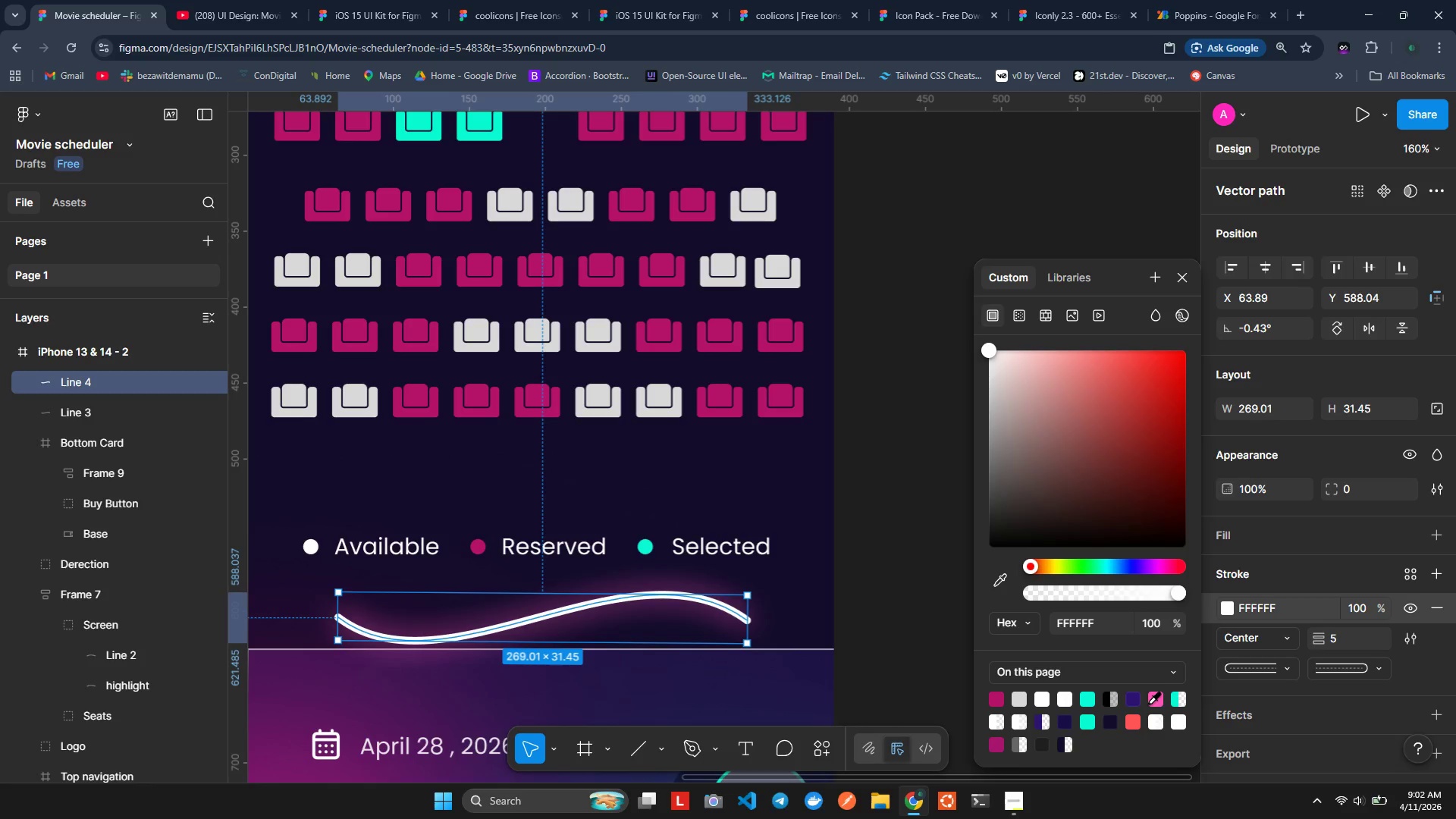 
left_click([1153, 698])
 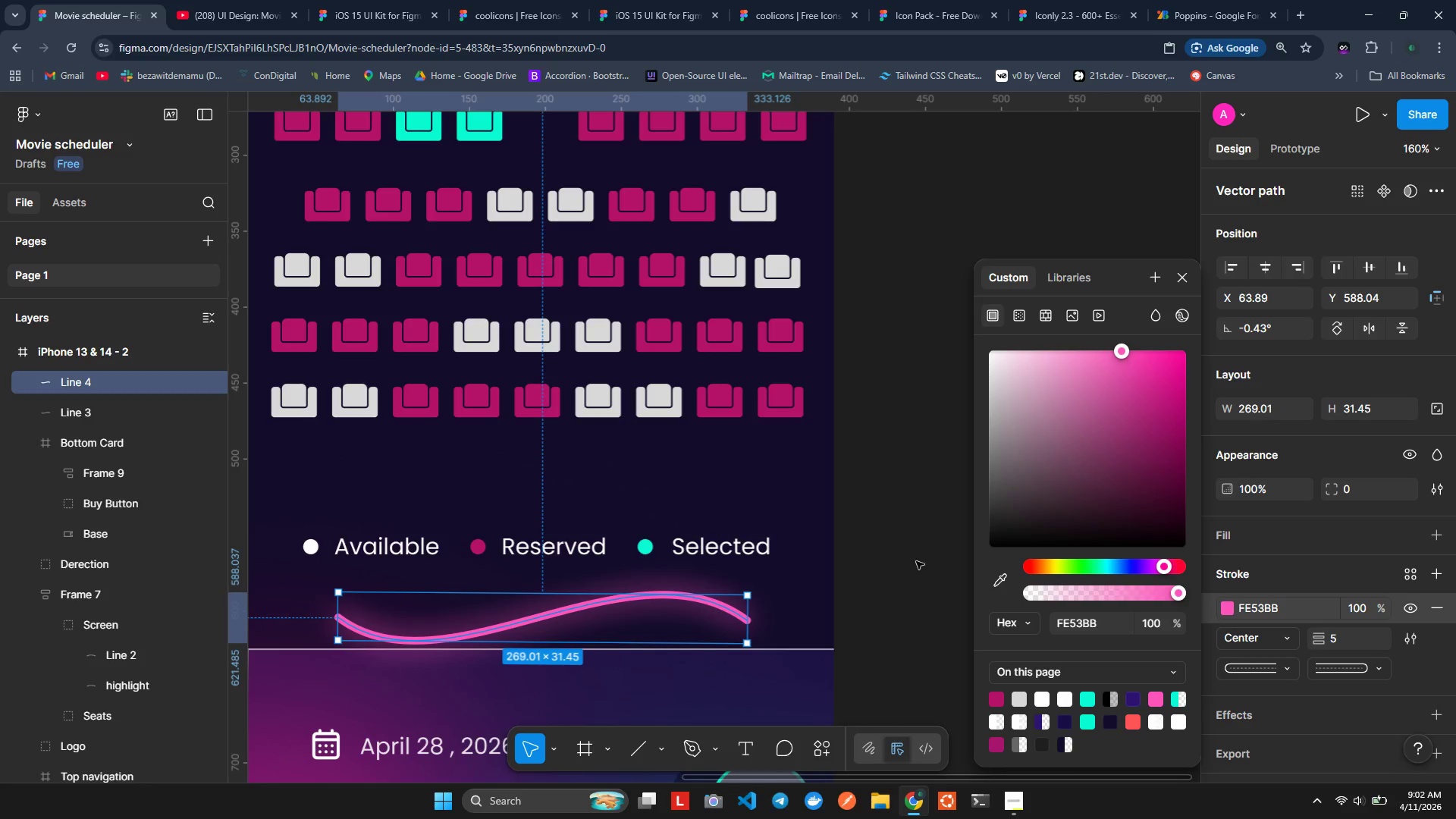 
left_click([915, 556])
 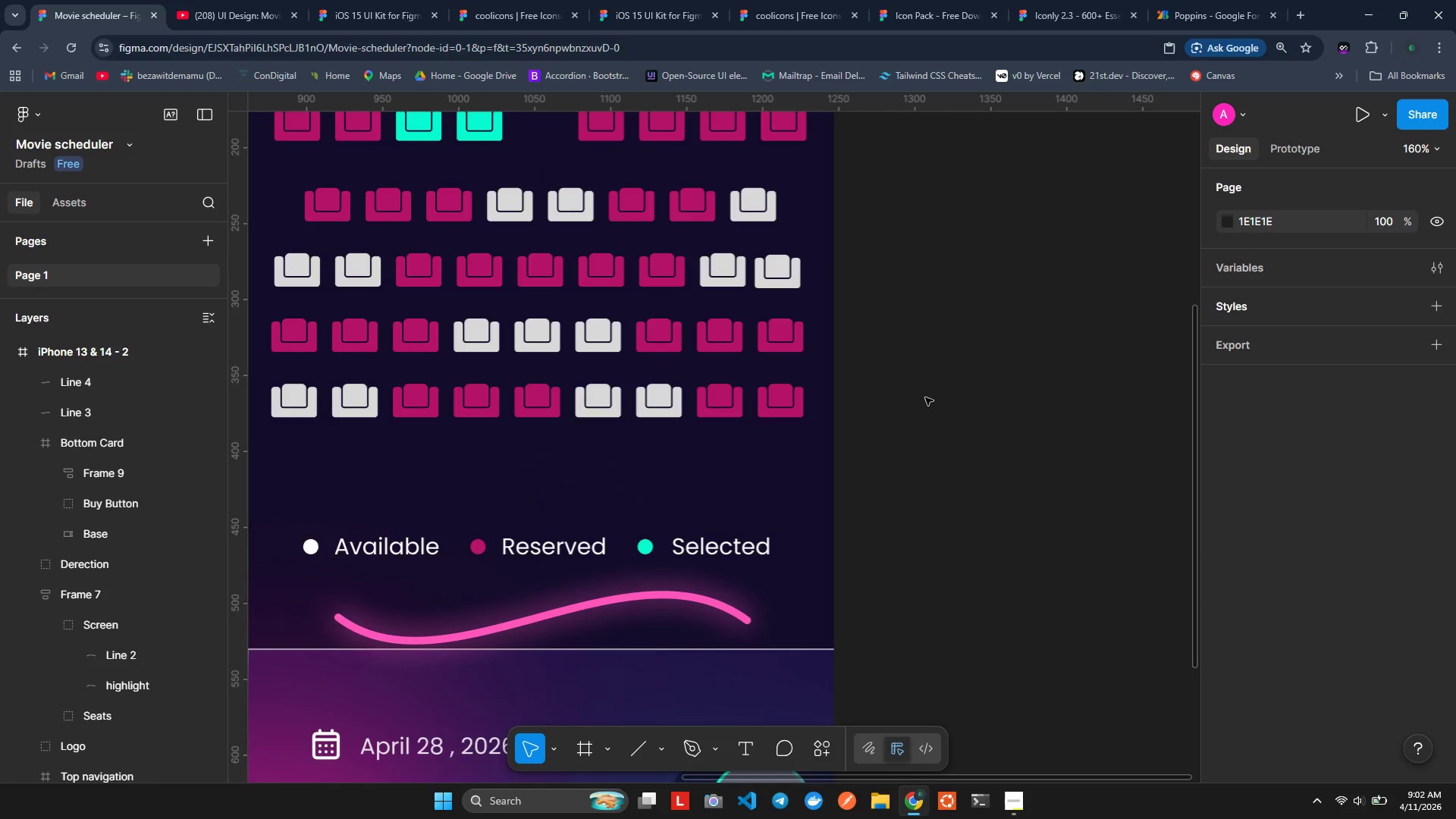 
scroll: coordinate [927, 393], scroll_direction: none, amount: 0.0
 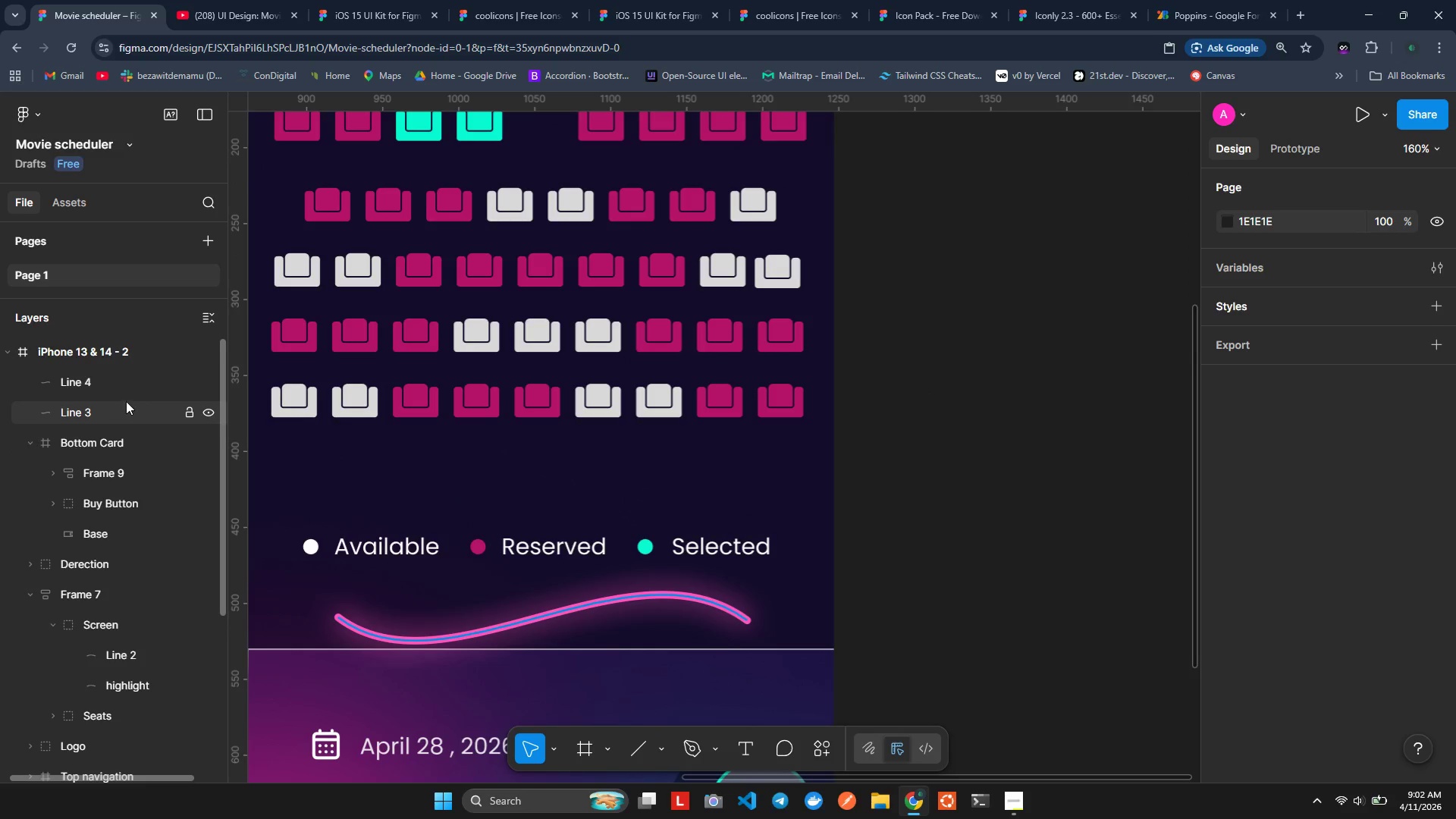 
left_click([120, 386])
 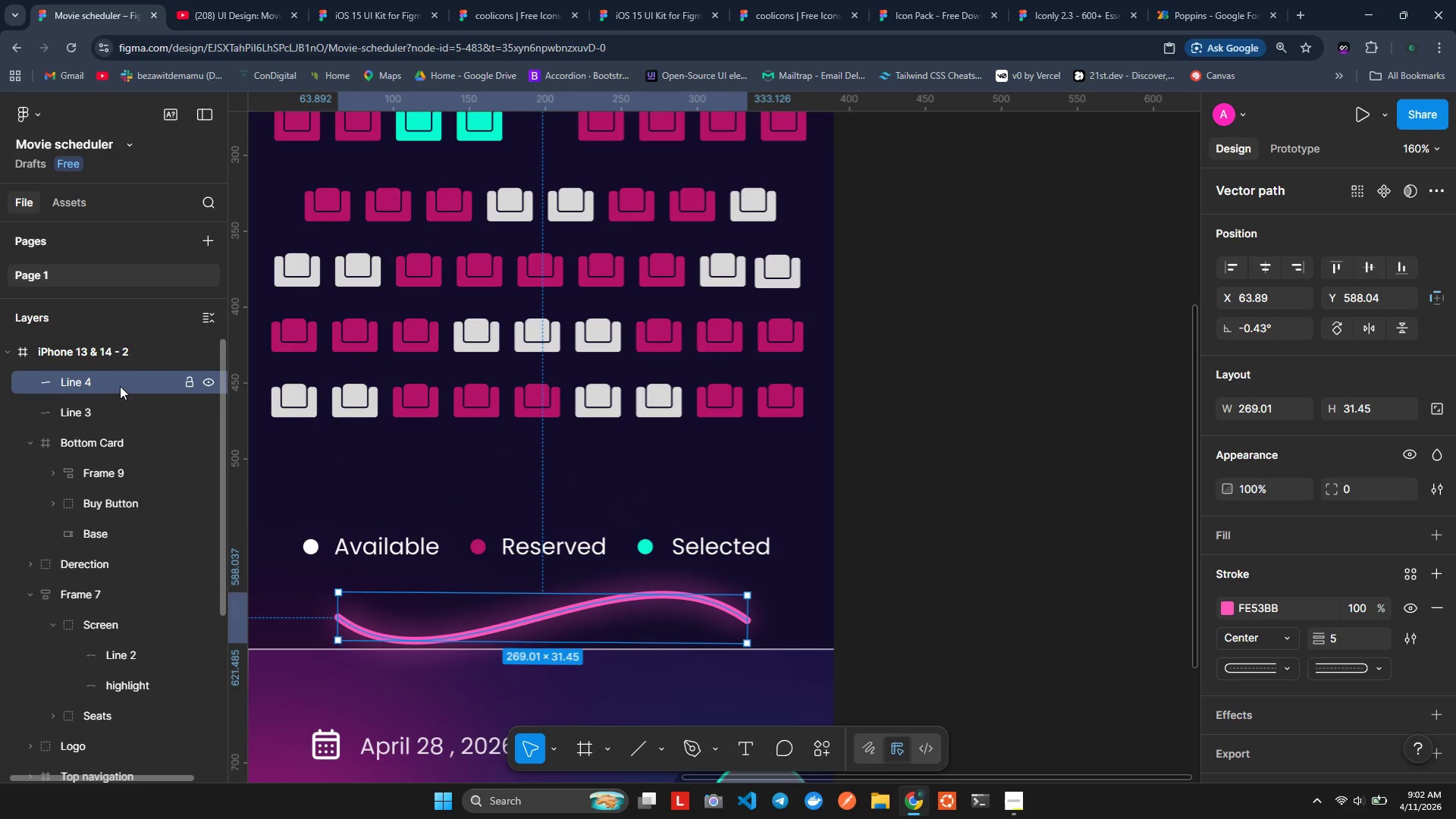 
key(Control+G)
 